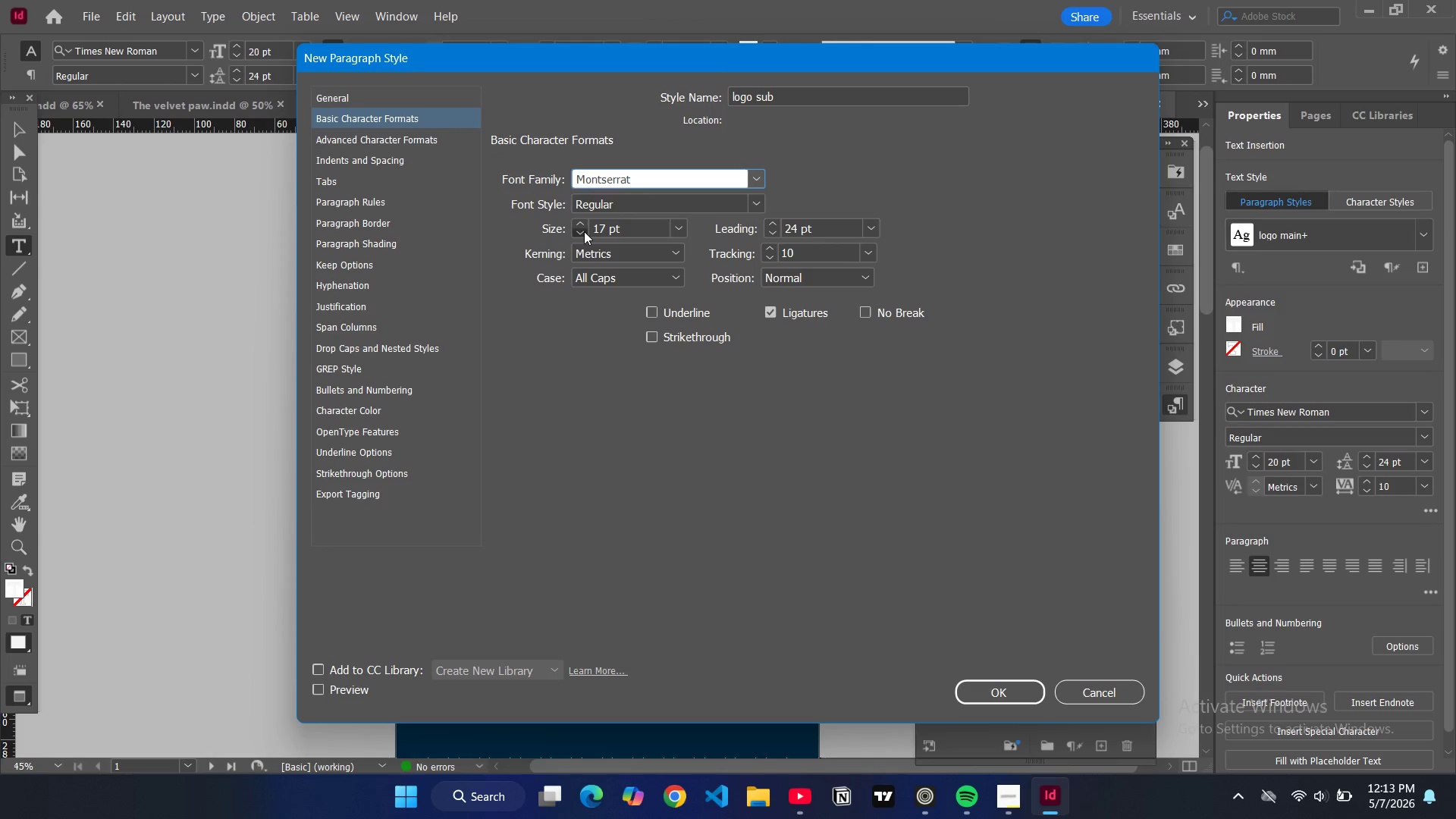 
triple_click([584, 231])
 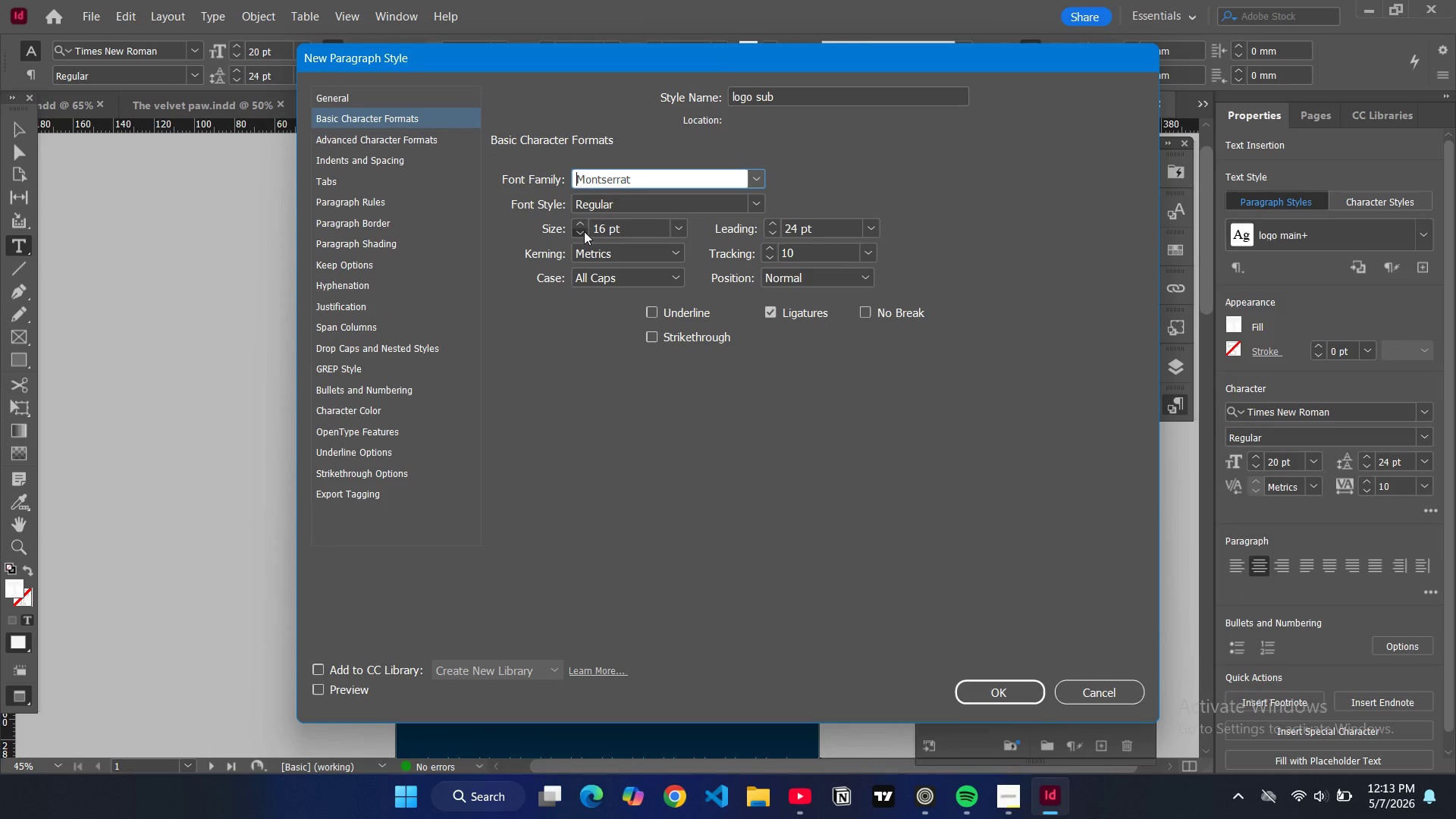 
left_click([584, 231])
 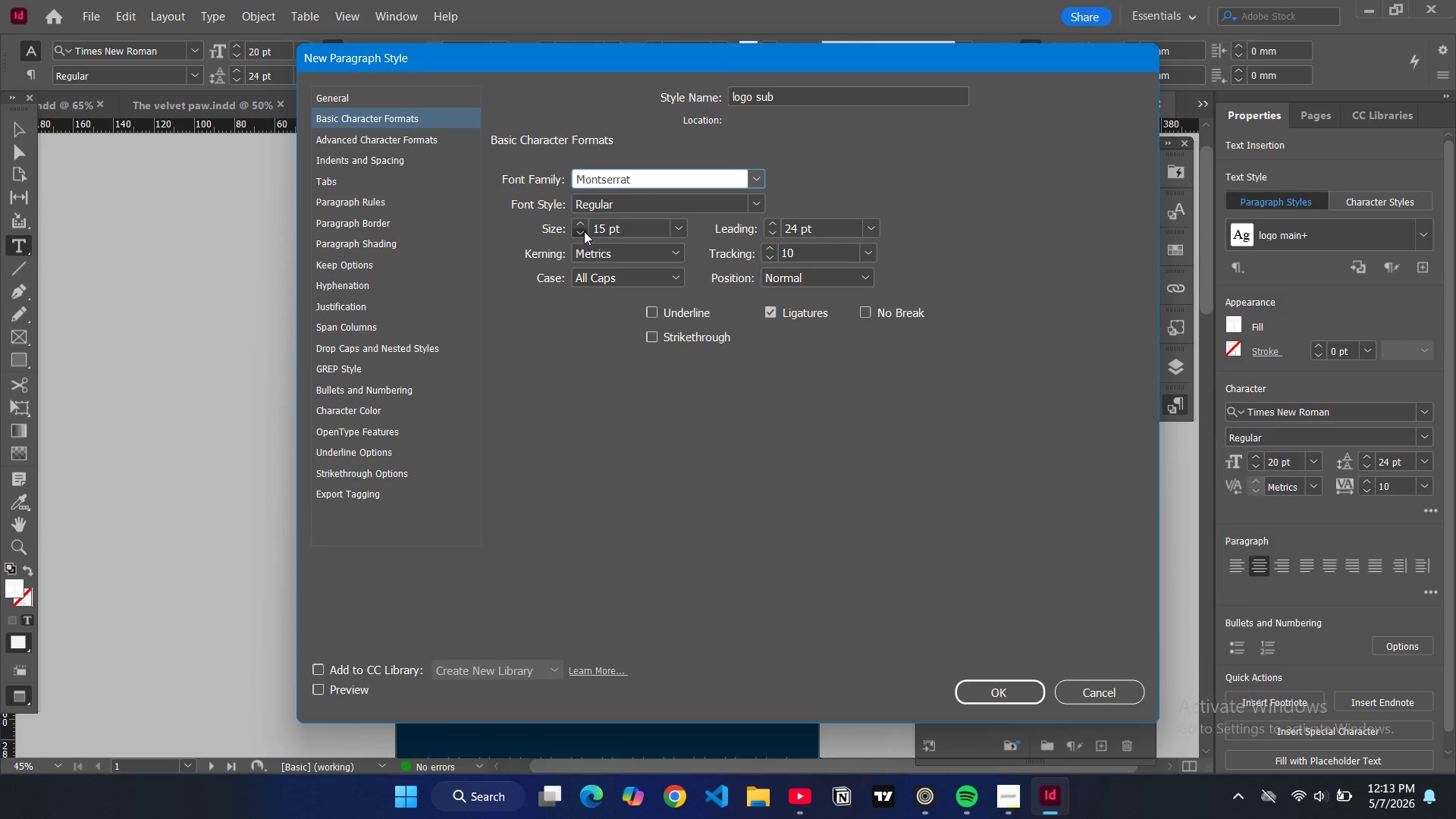 
left_click([584, 231])
 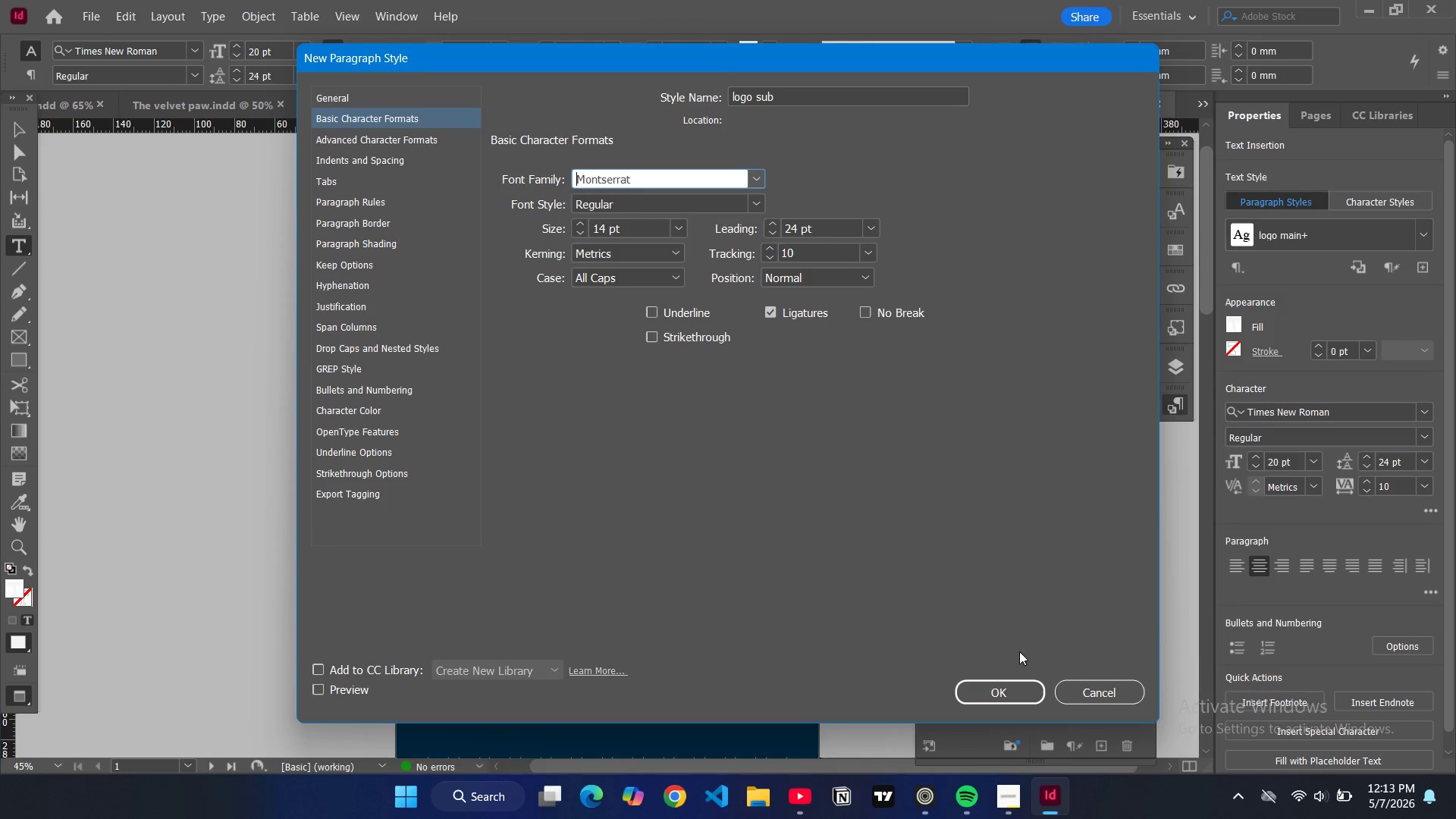 
wait(10.28)
 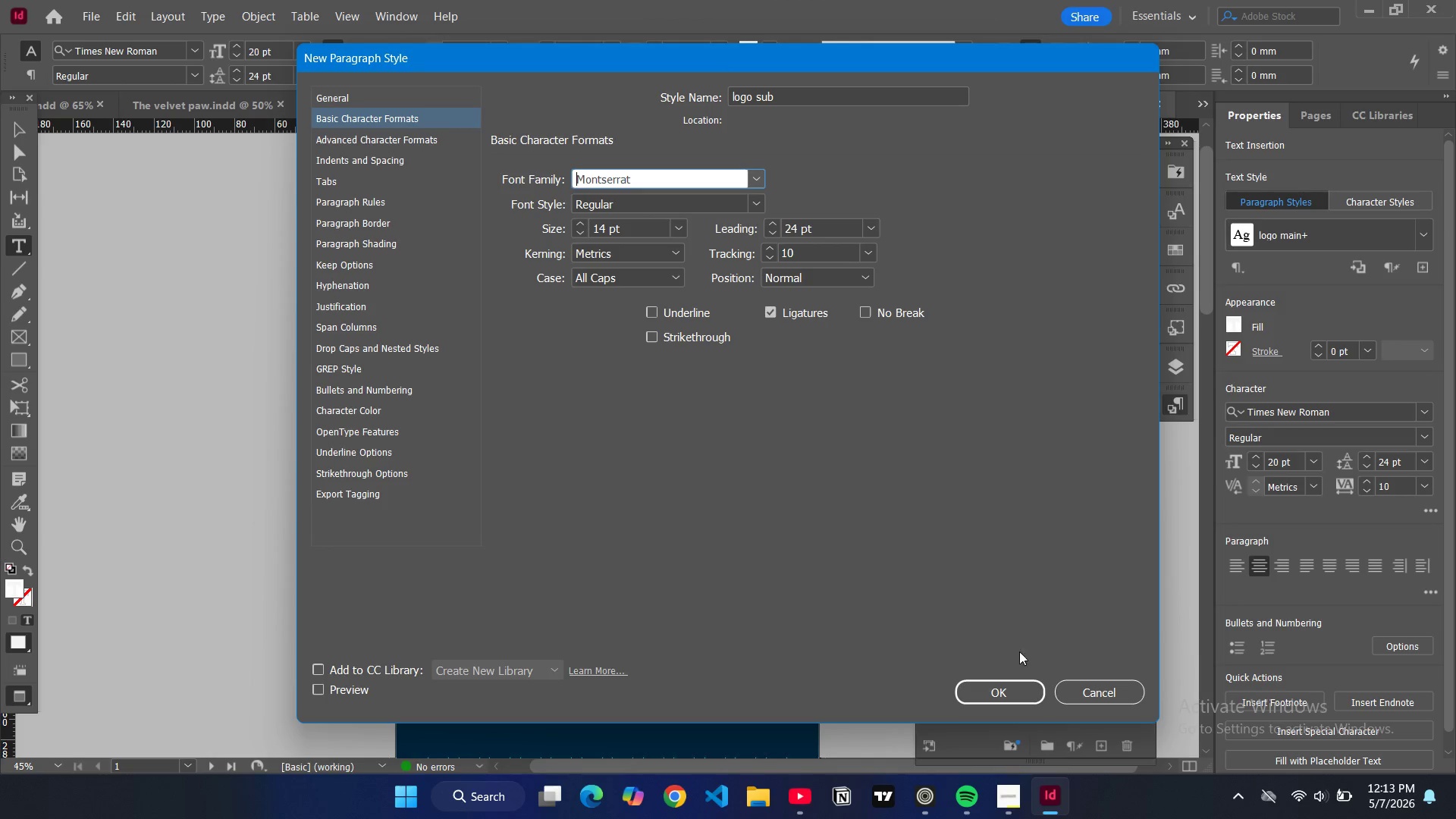 
left_click([988, 344])
 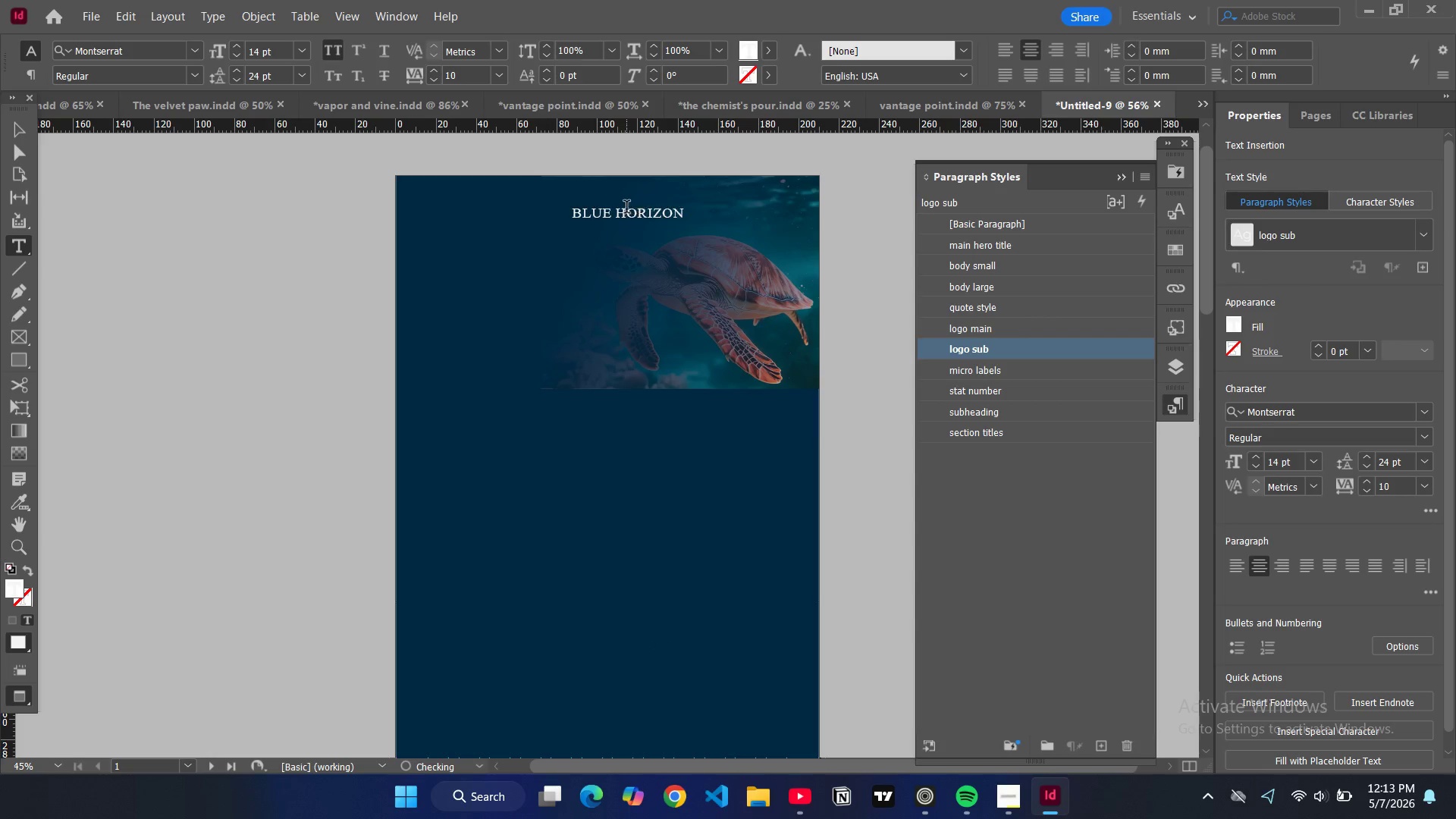 
double_click([626, 209])
 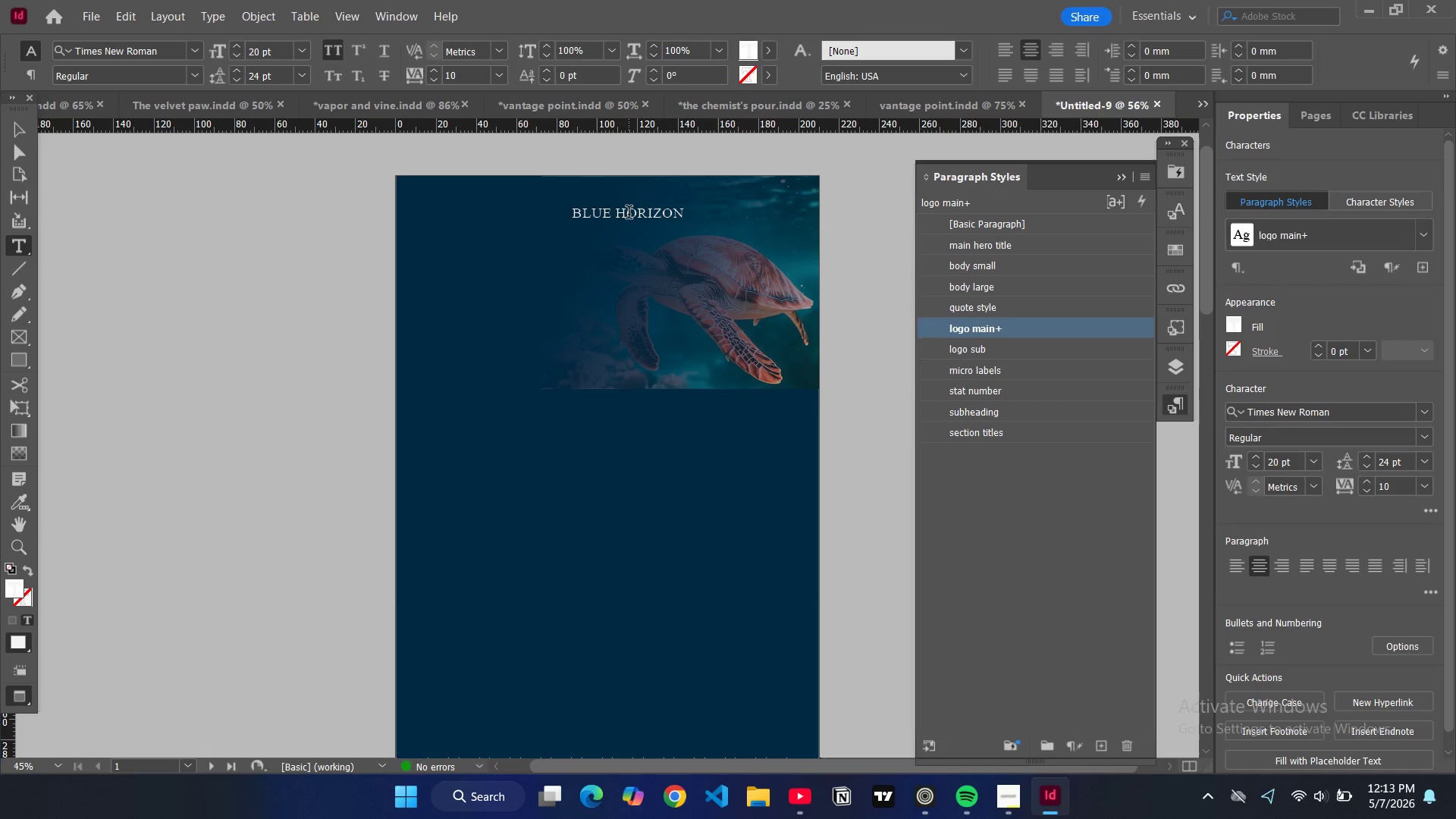 
double_click([629, 214])
 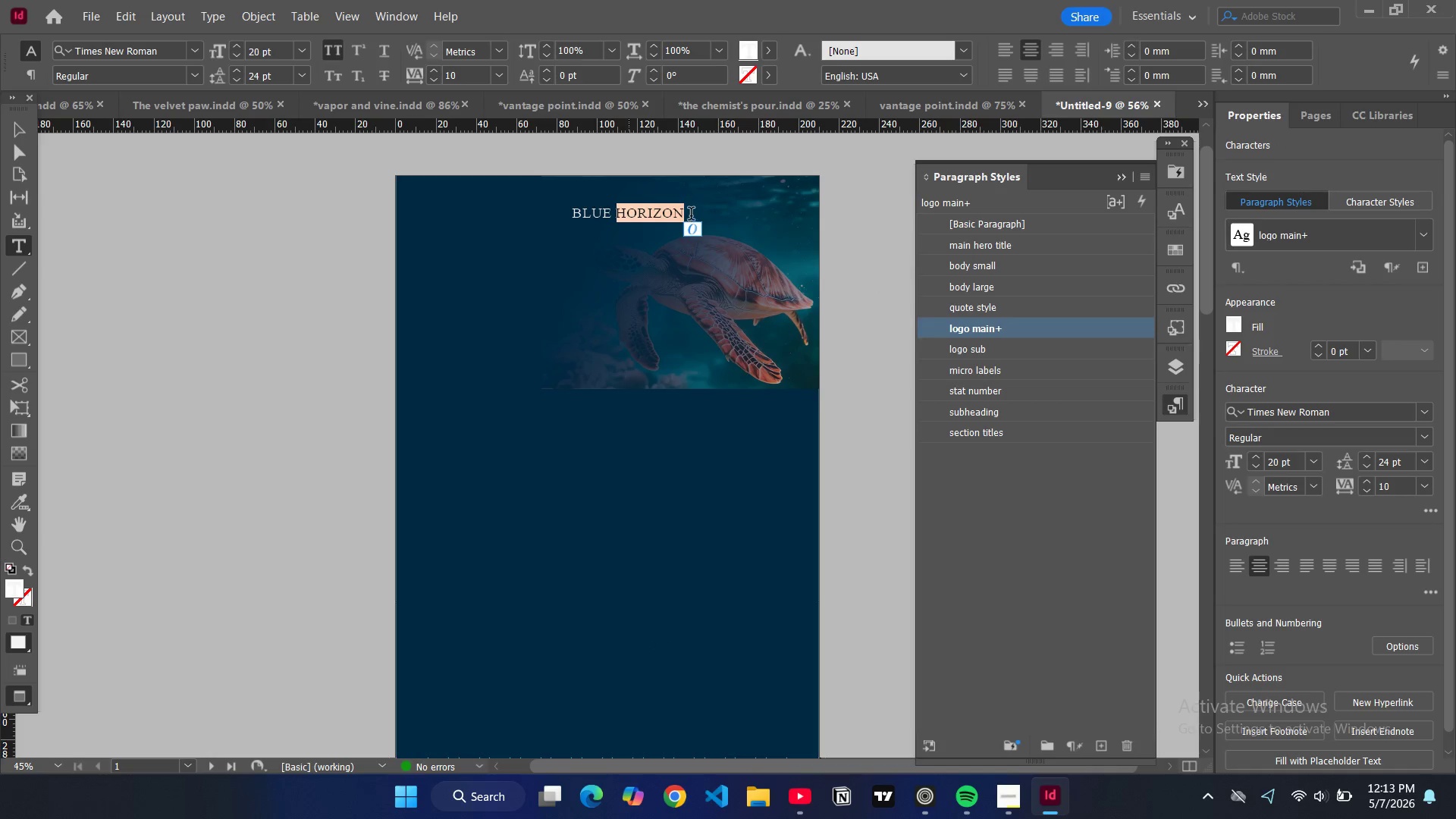 
double_click([691, 213])
 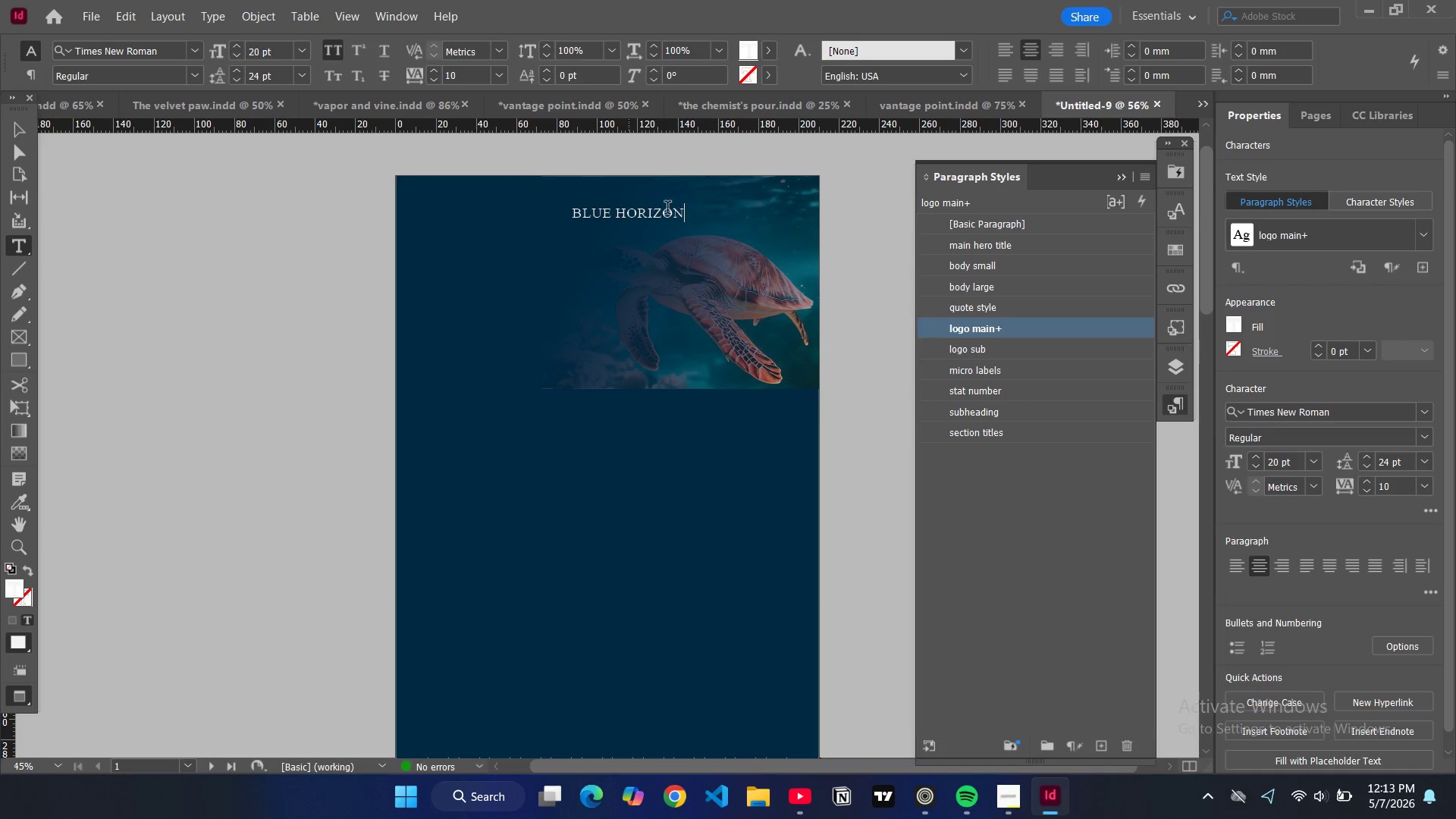 
left_click_drag(start_coordinate=[689, 213], to_coordinate=[573, 211])
 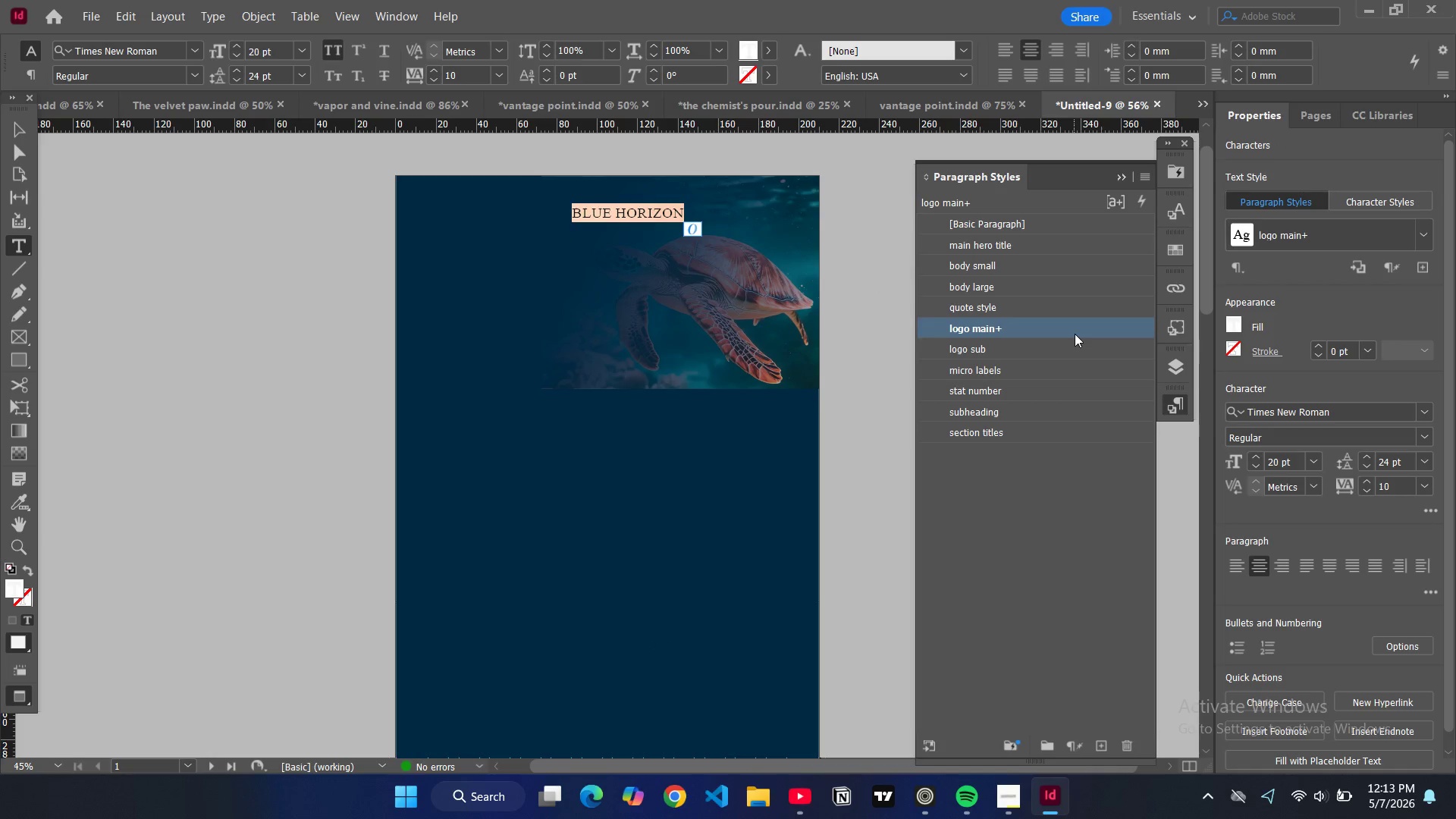 
double_click([1075, 333])
 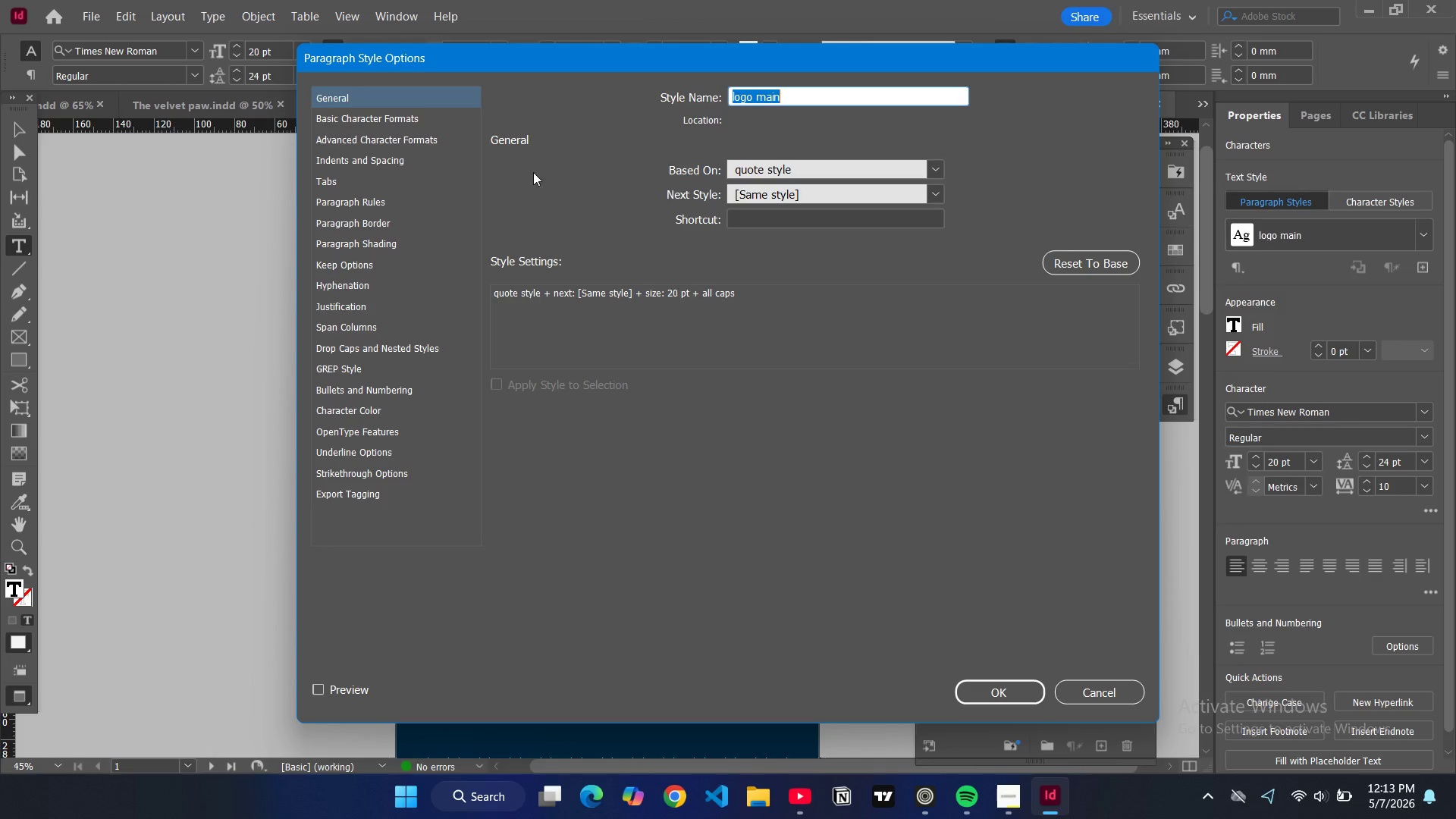 
left_click([397, 108])
 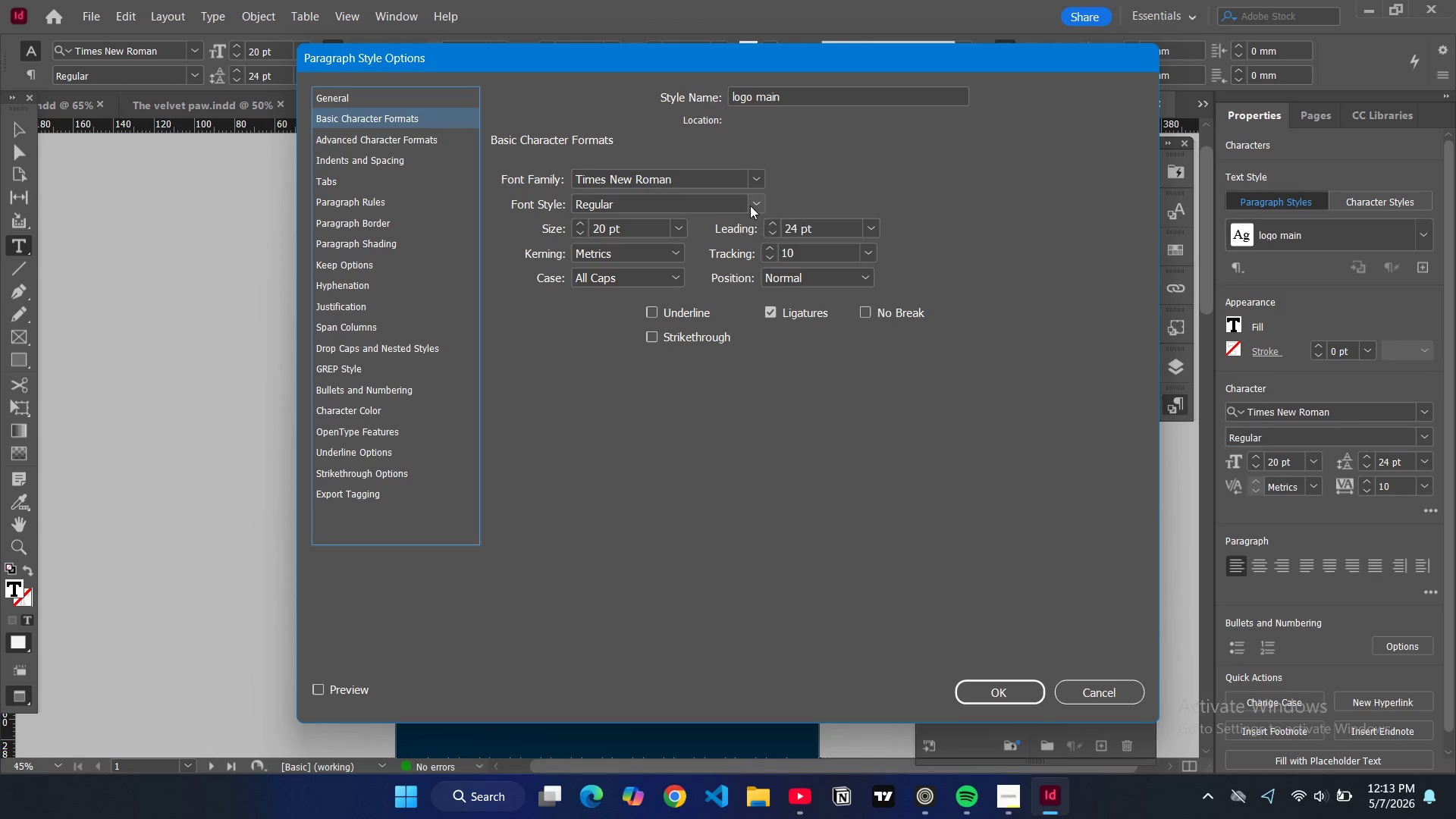 
left_click([753, 204])
 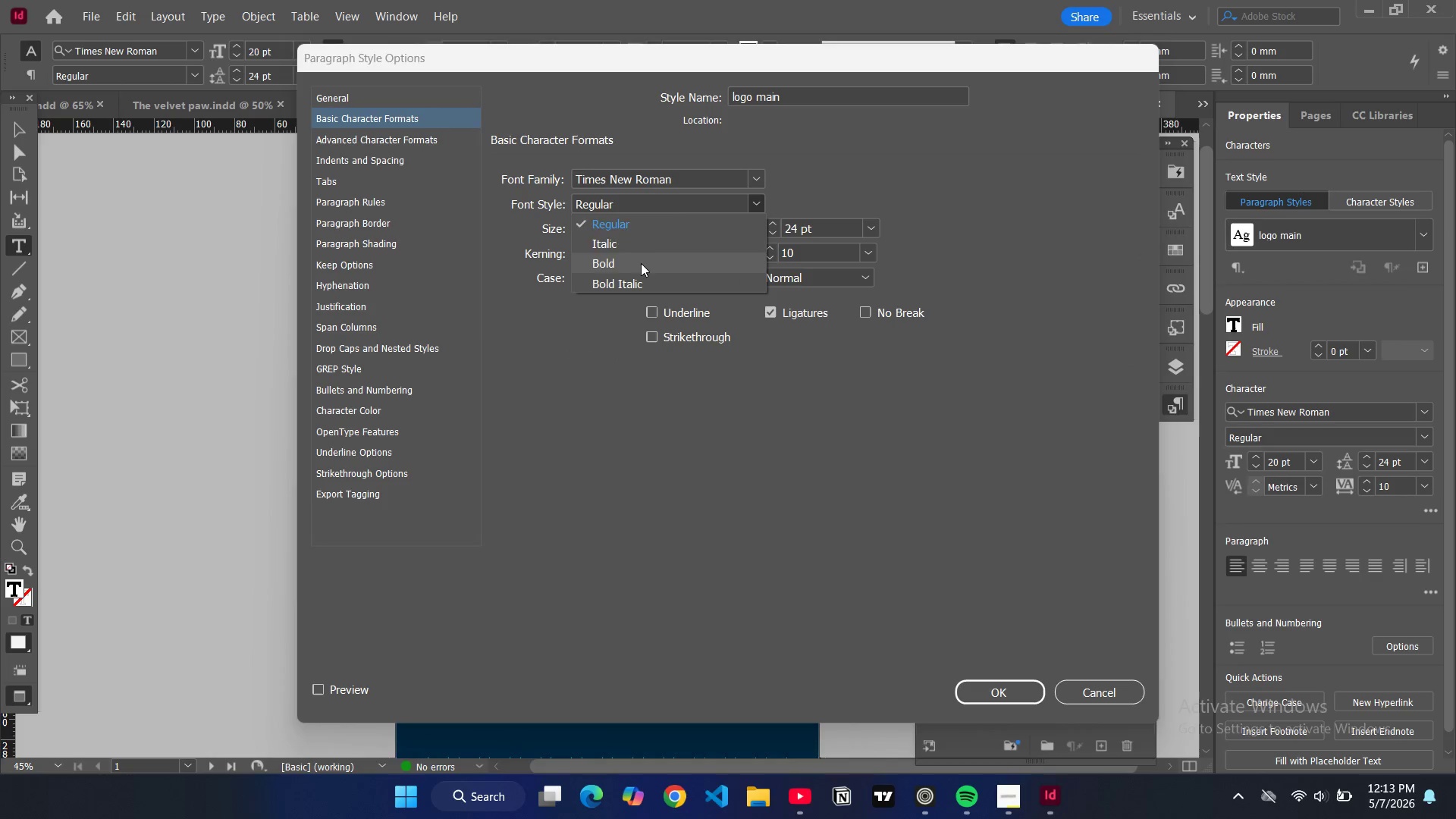 
left_click([641, 263])
 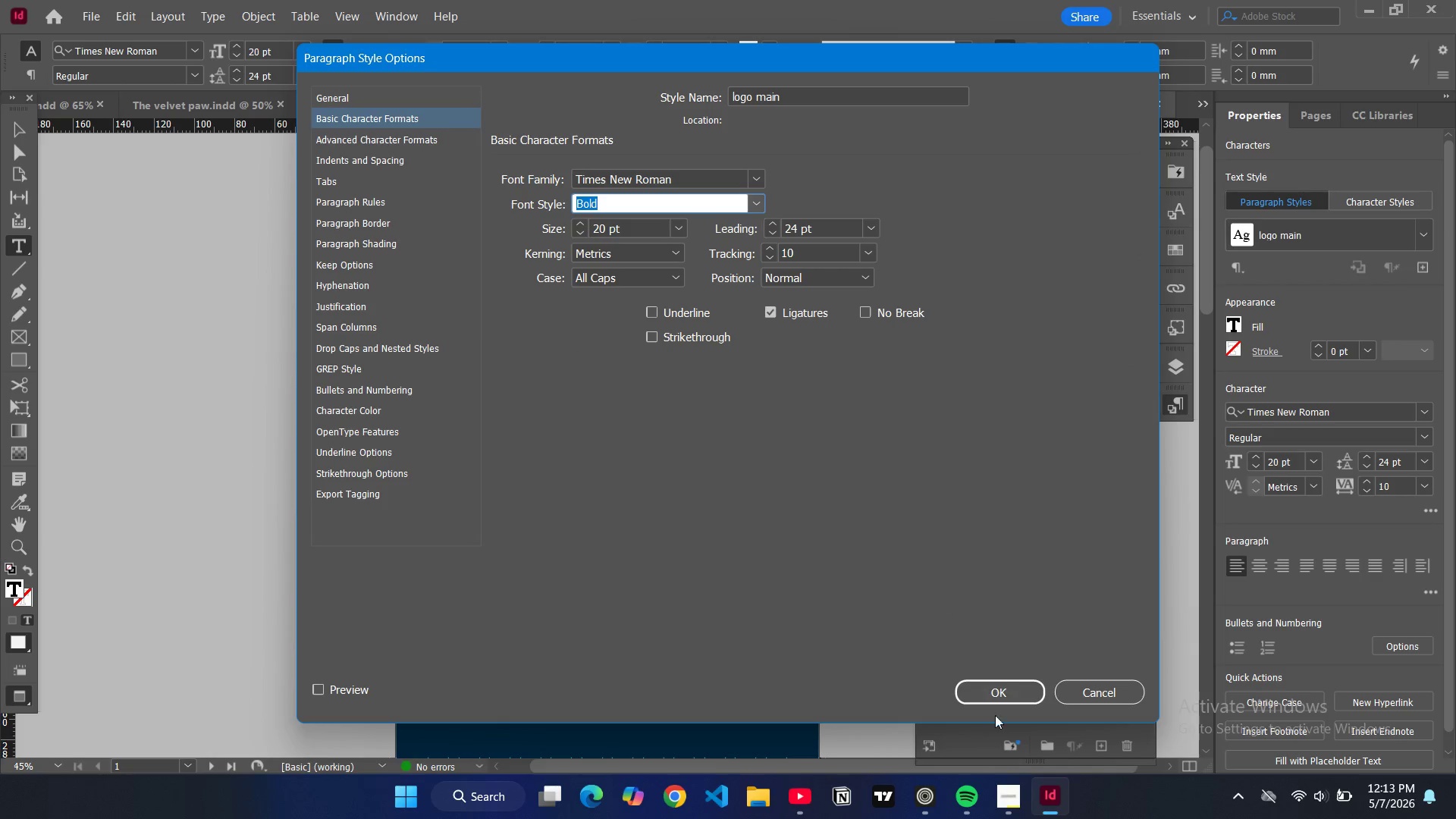 
left_click([993, 693])
 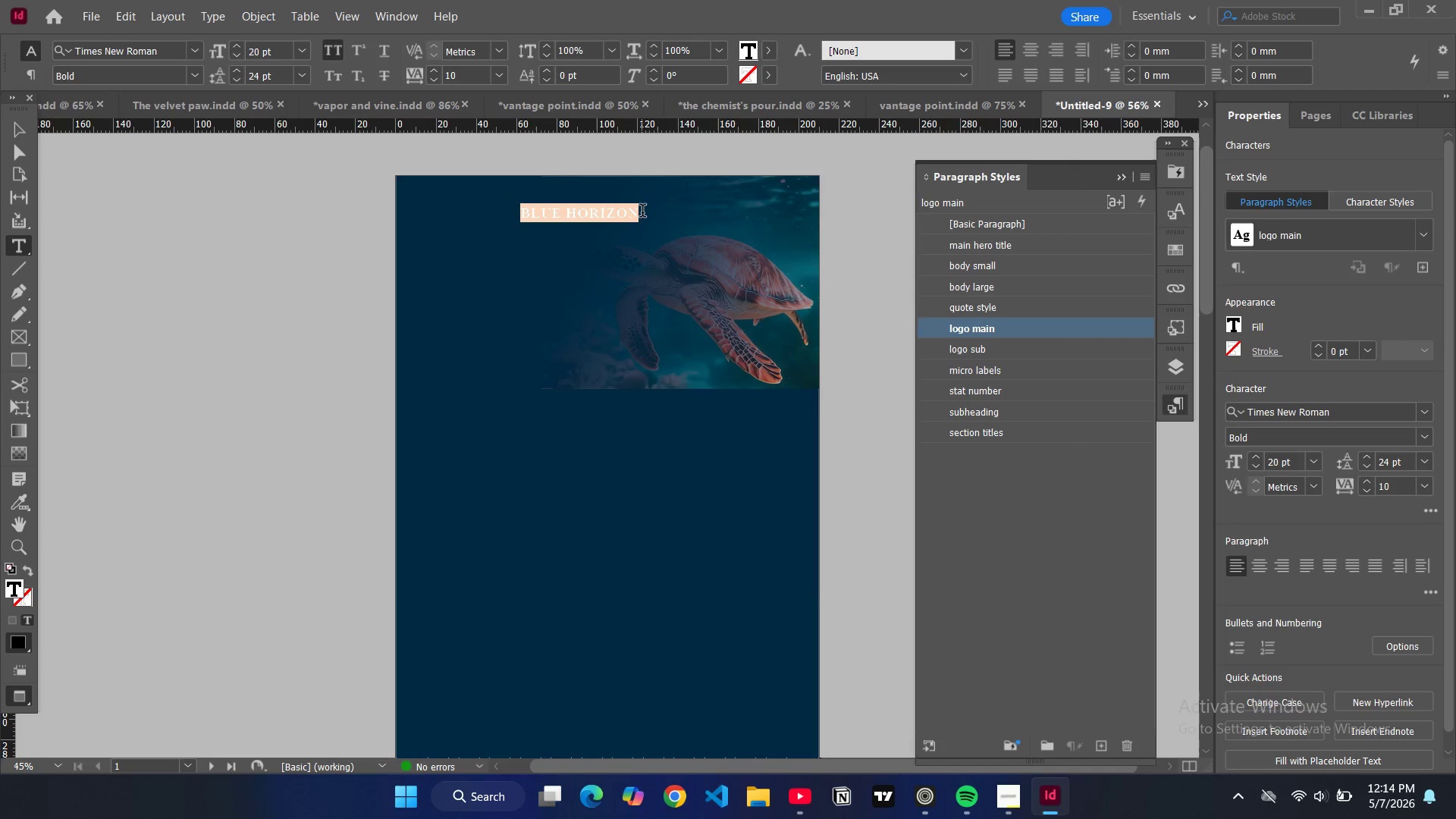 
left_click([642, 212])
 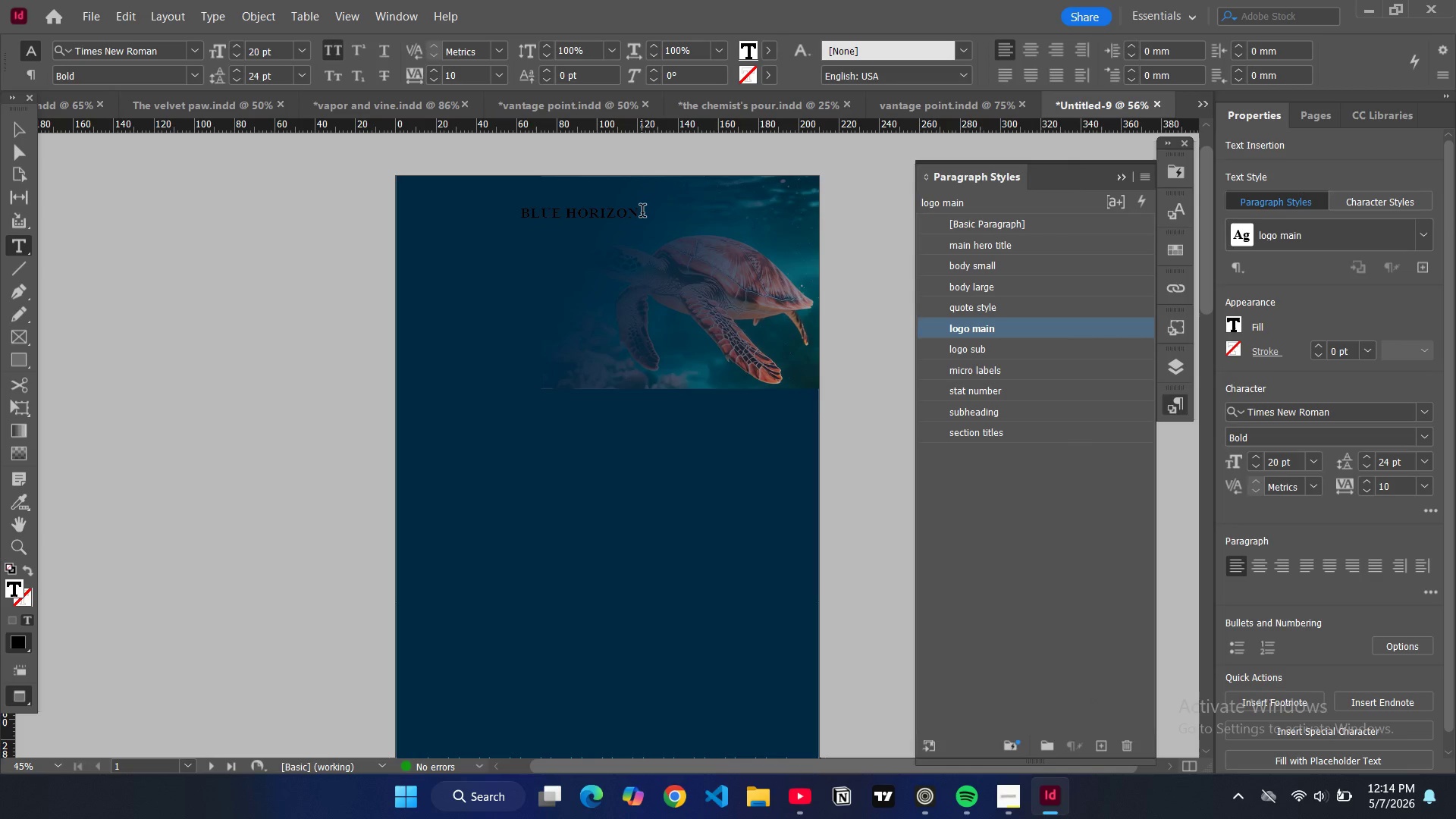 
double_click([642, 212])
 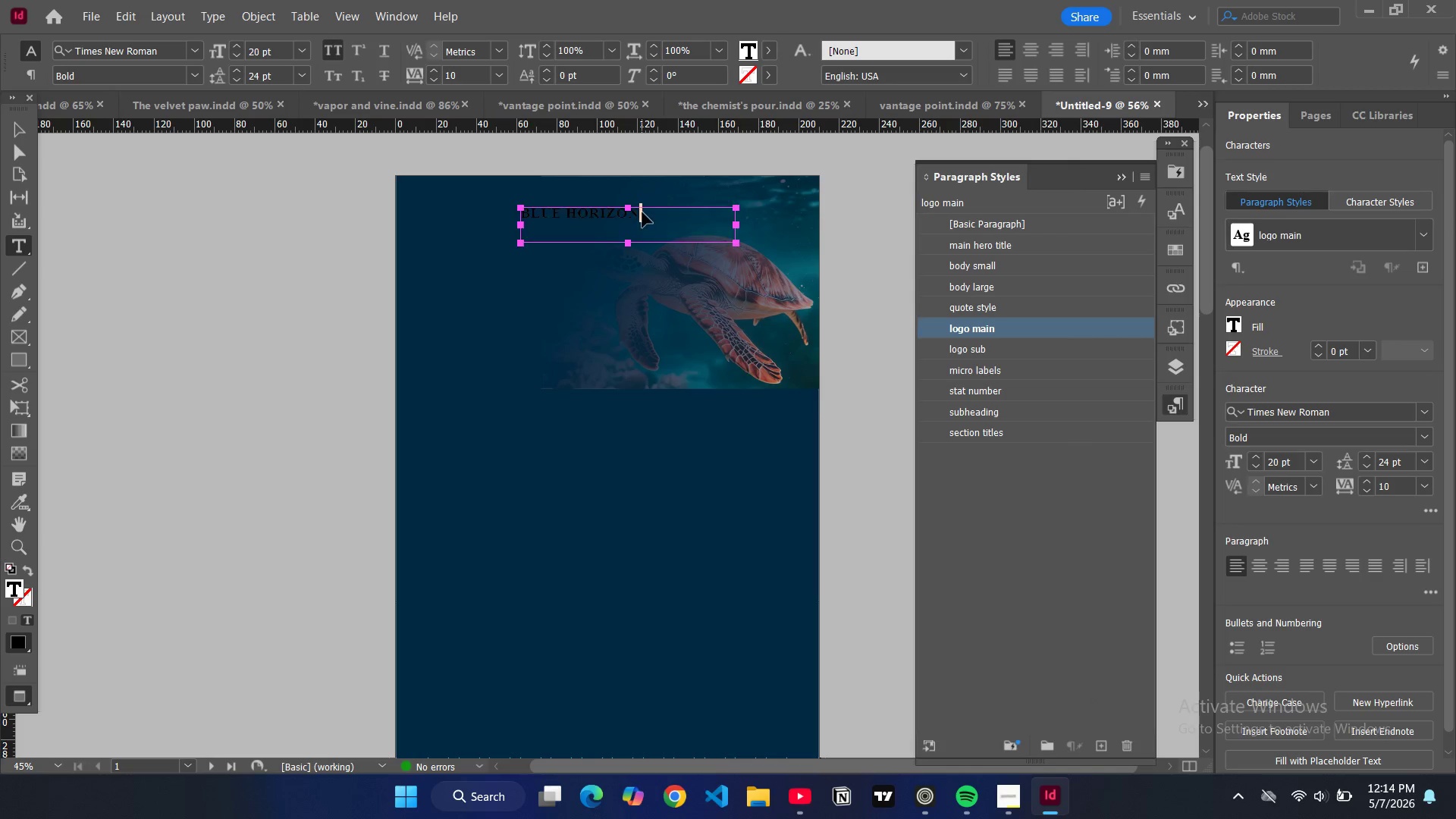 
key(Control+A)
 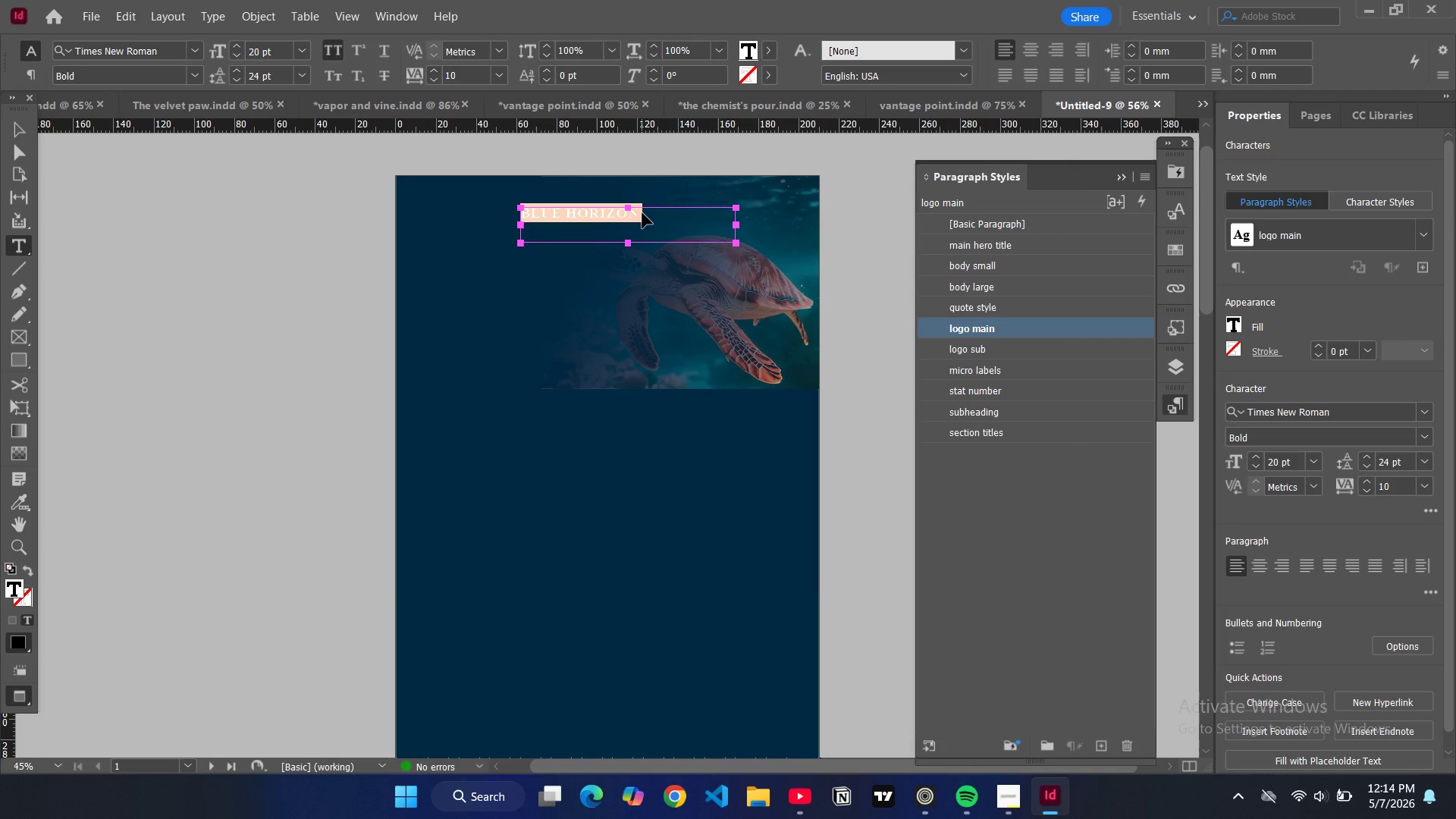 
key(Control+Shift+C)
 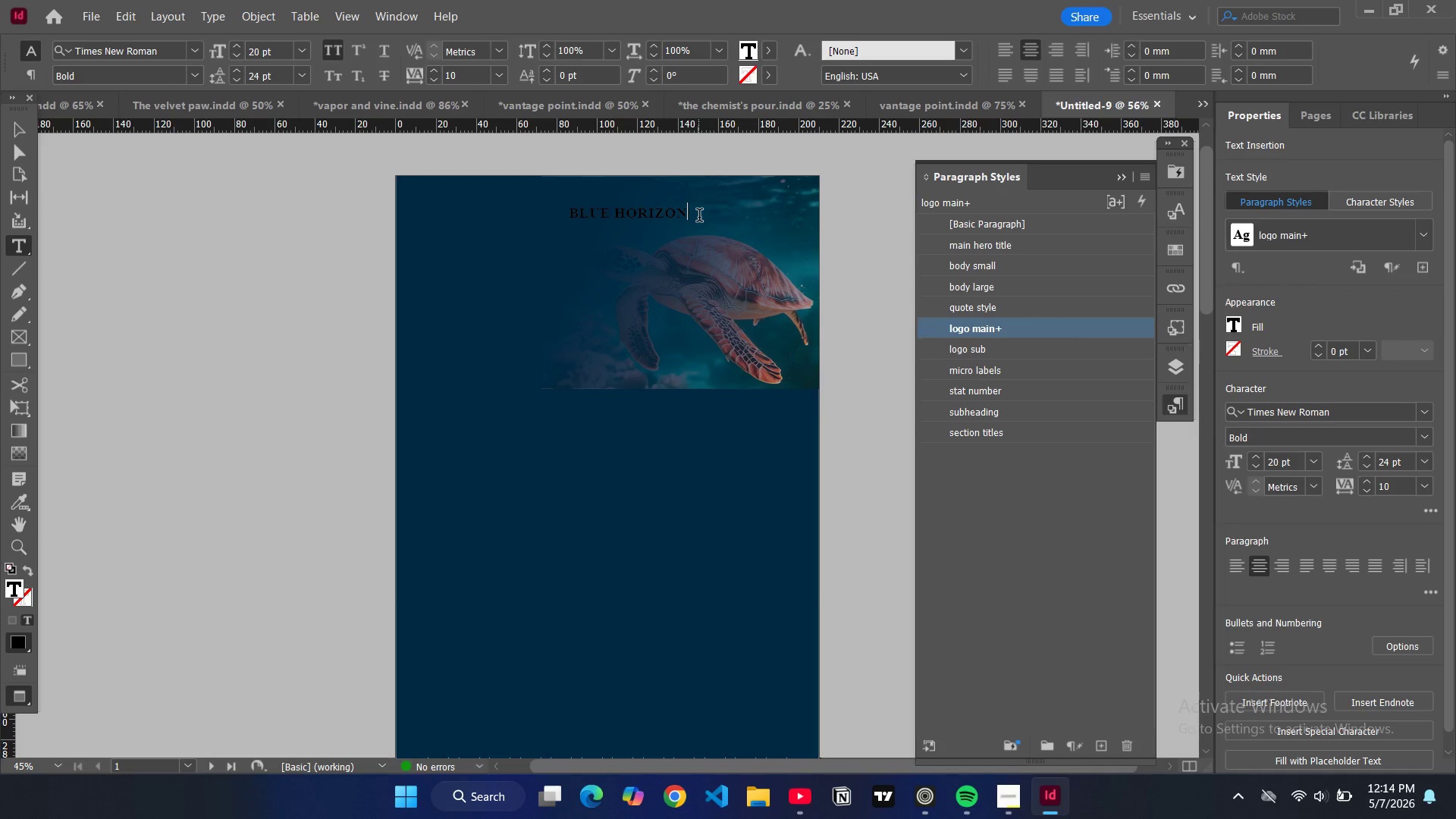 
key(Enter)
 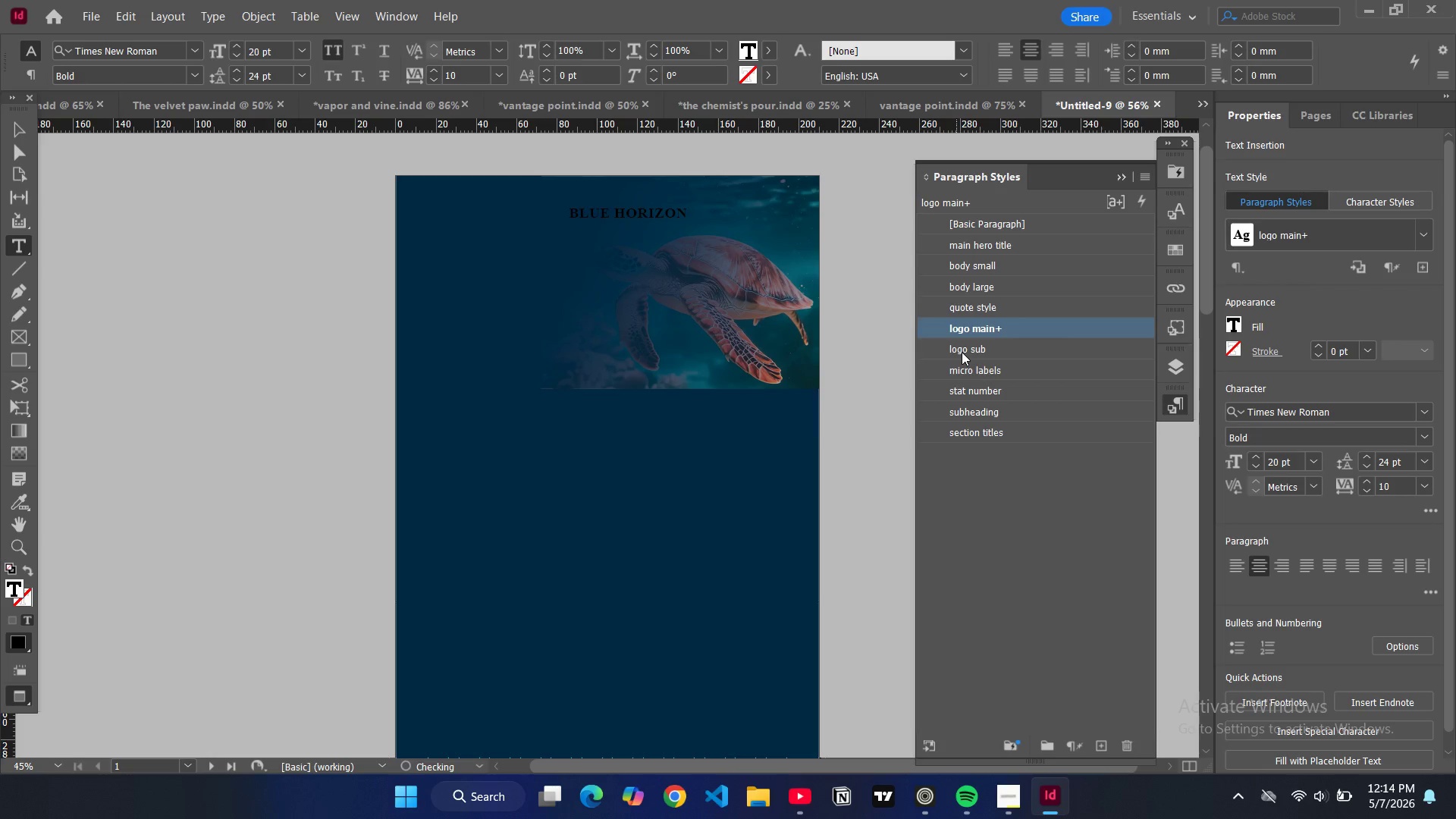 
left_click([963, 350])
 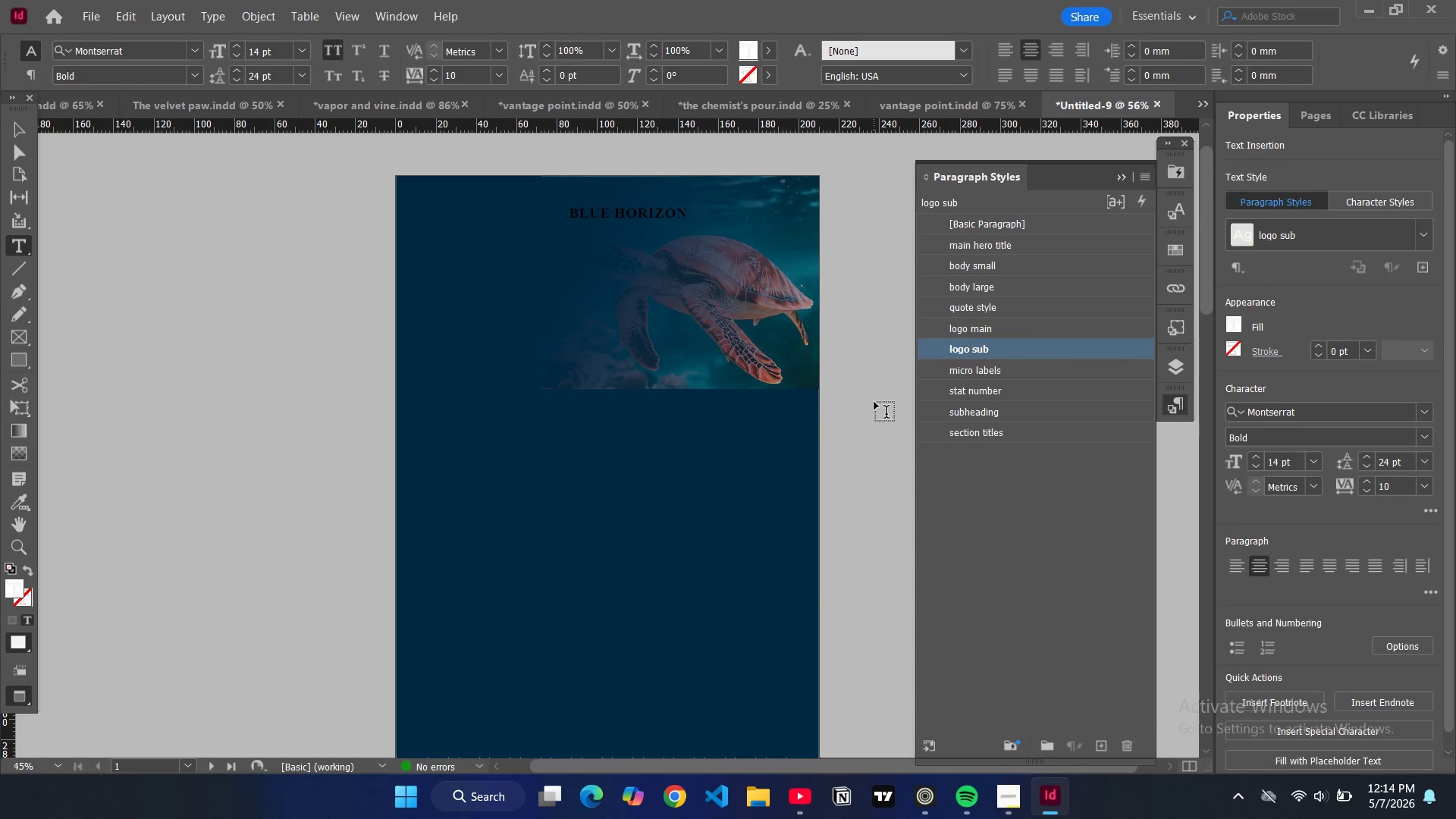 
type(expe)
 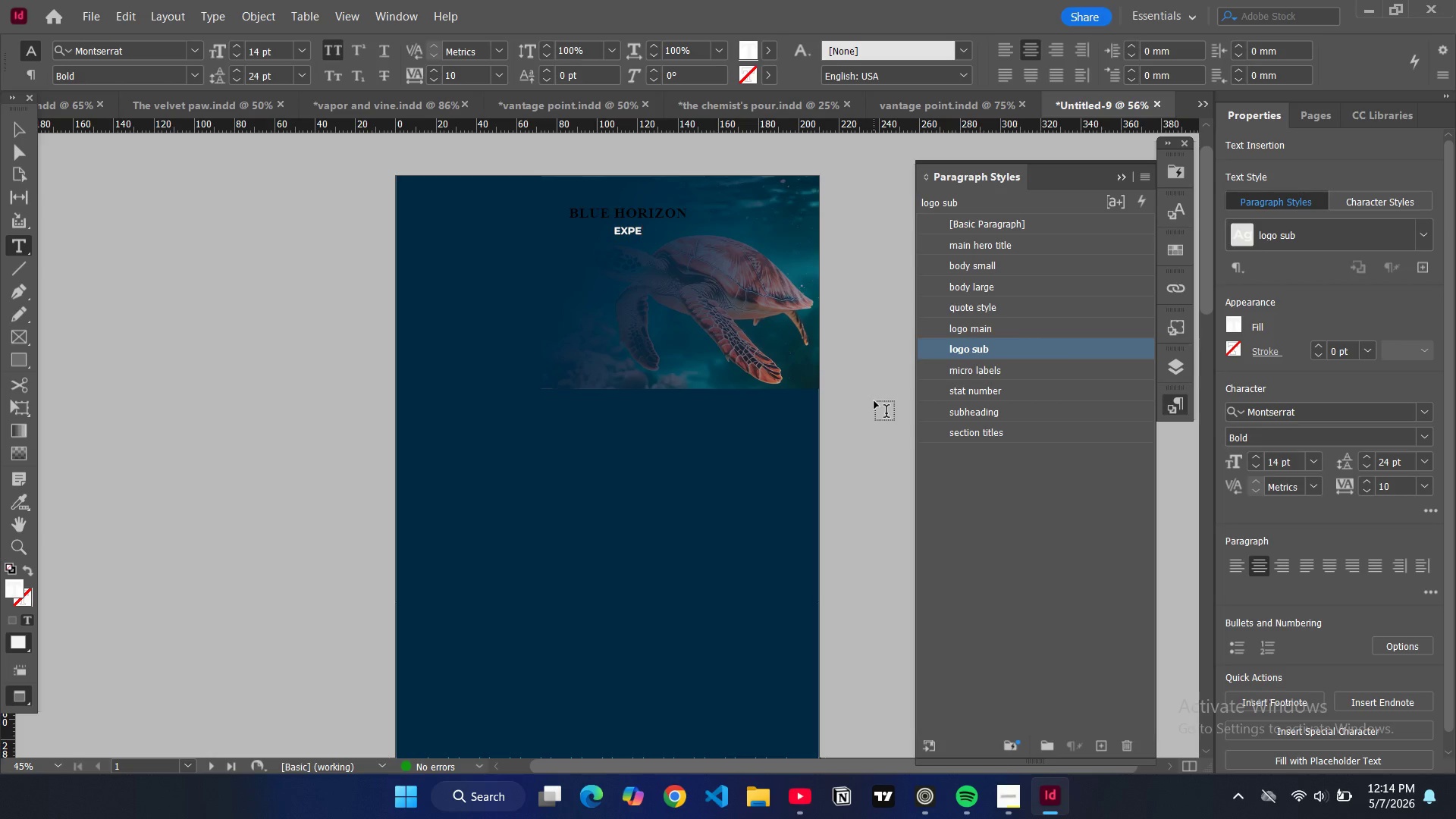 
type(ditions)
 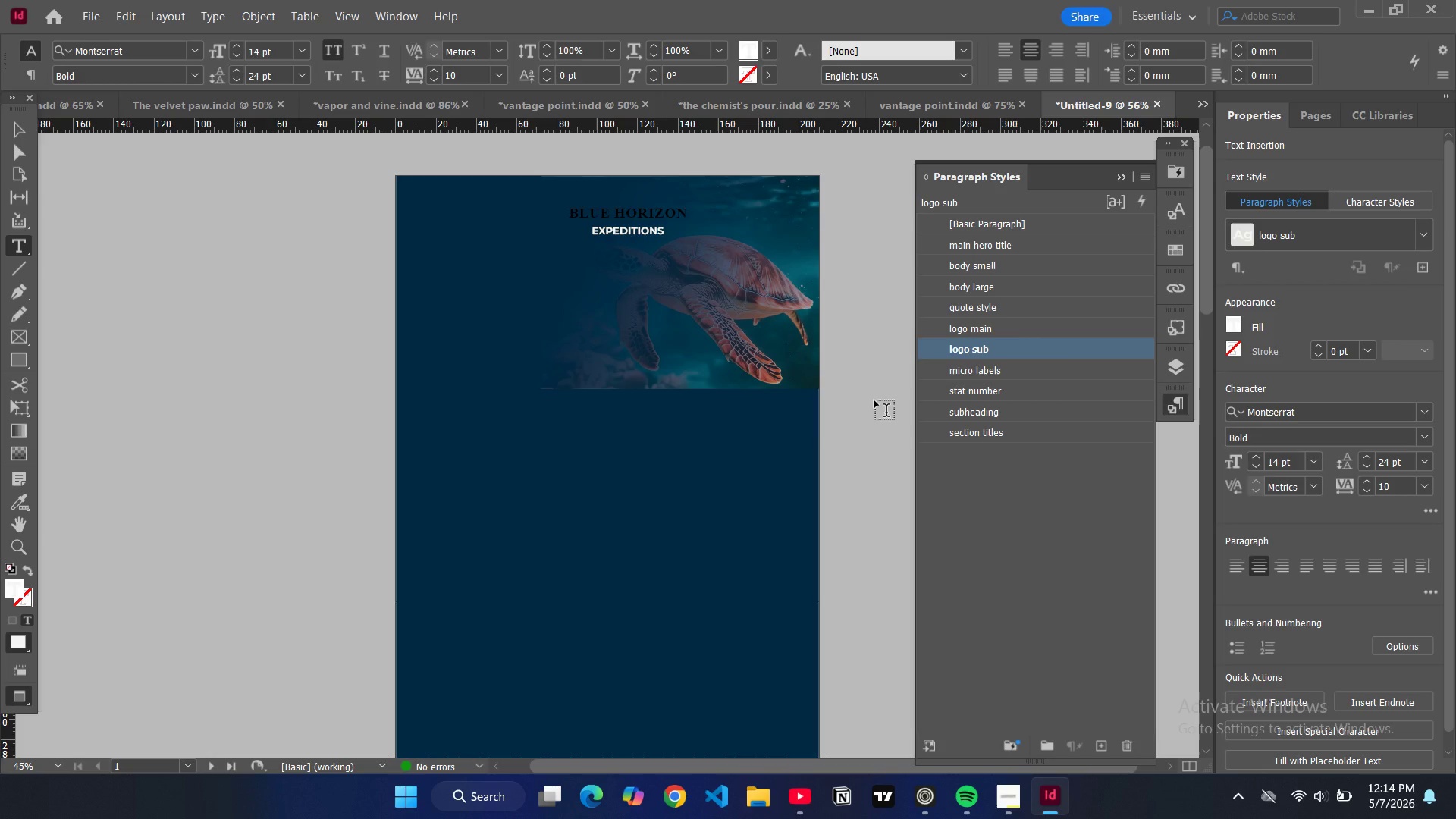 
wait(9.3)
 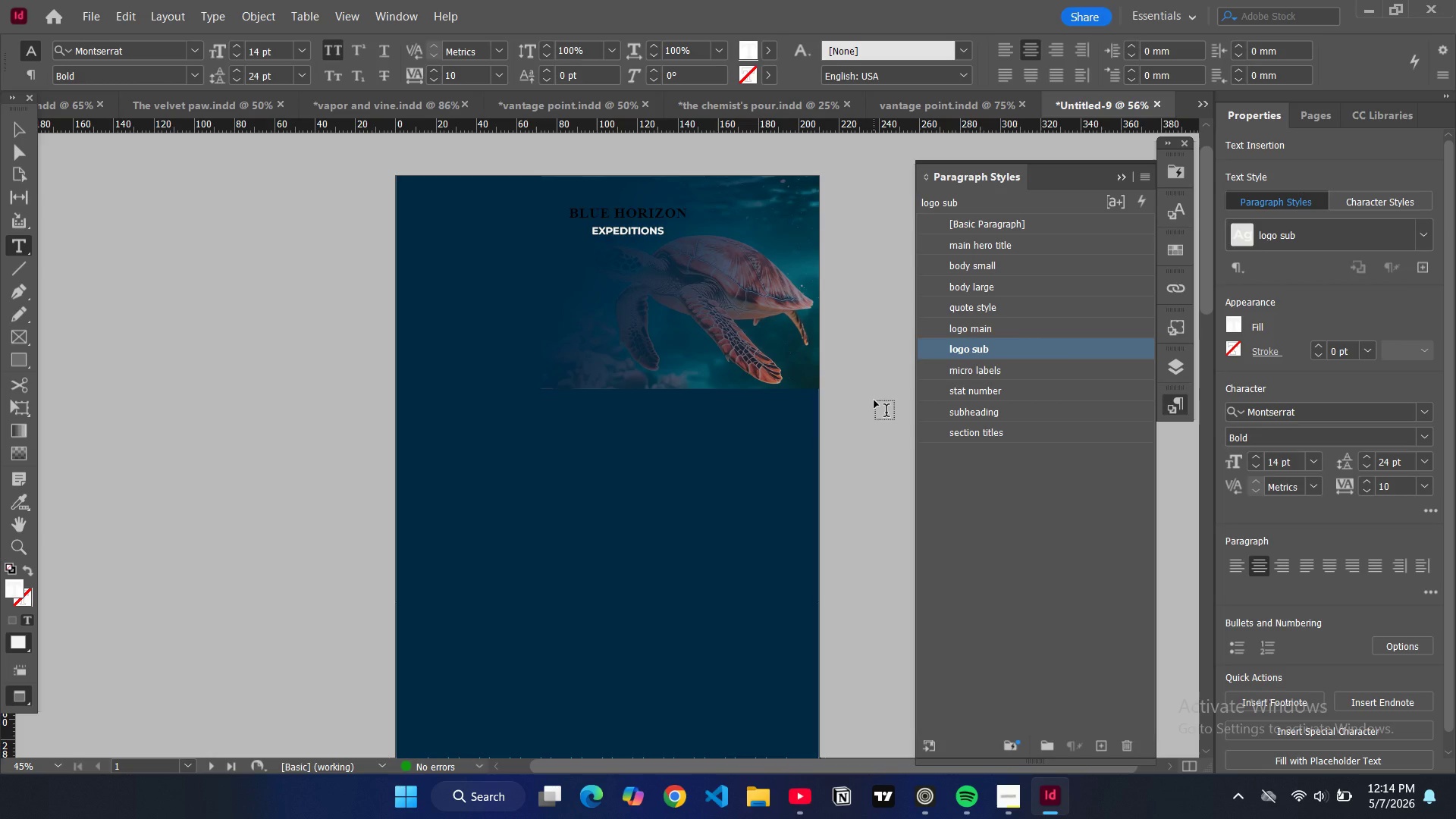 
double_click([1096, 356])
 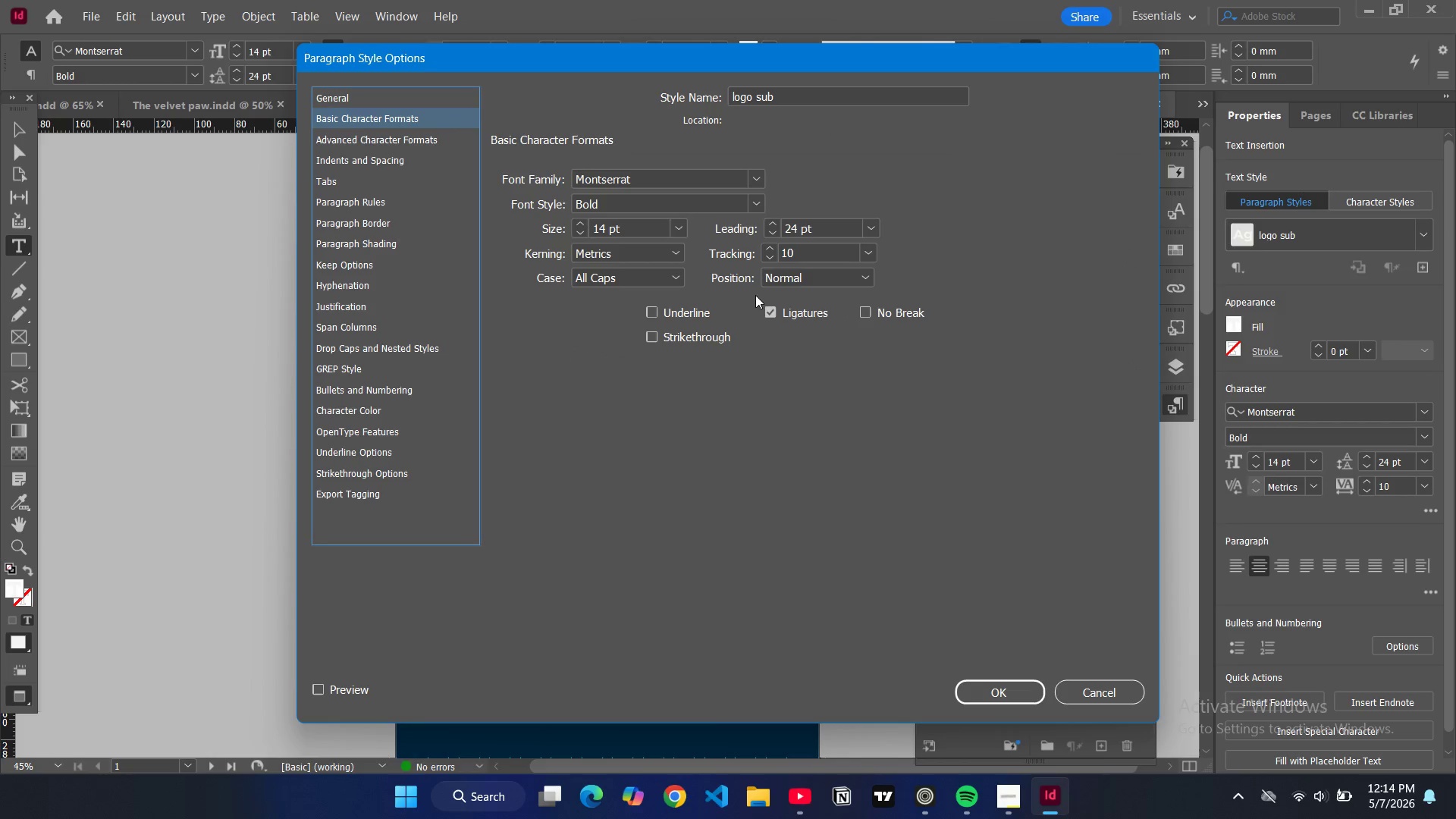 
triple_click([767, 249])
 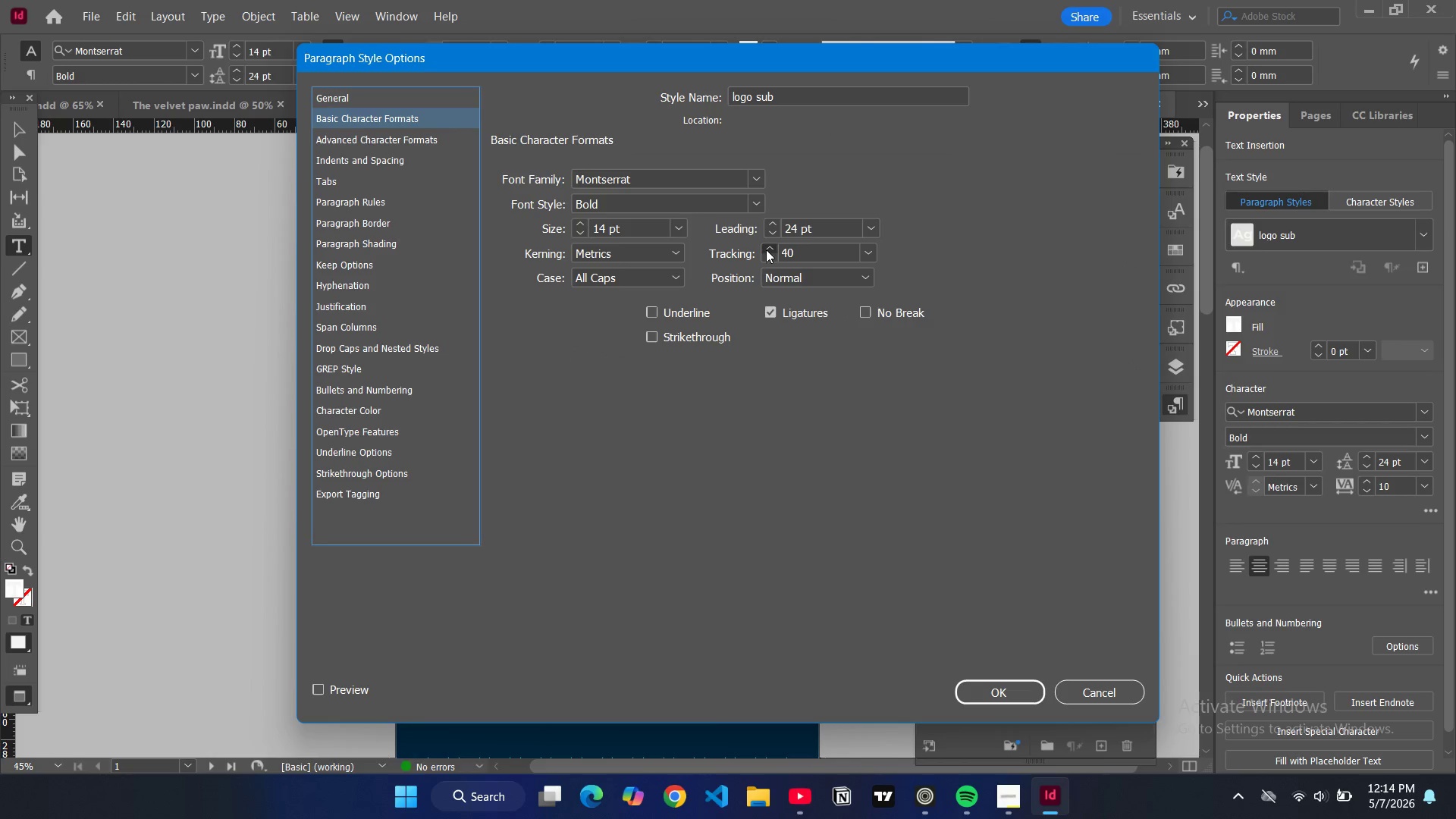 
triple_click([766, 249])
 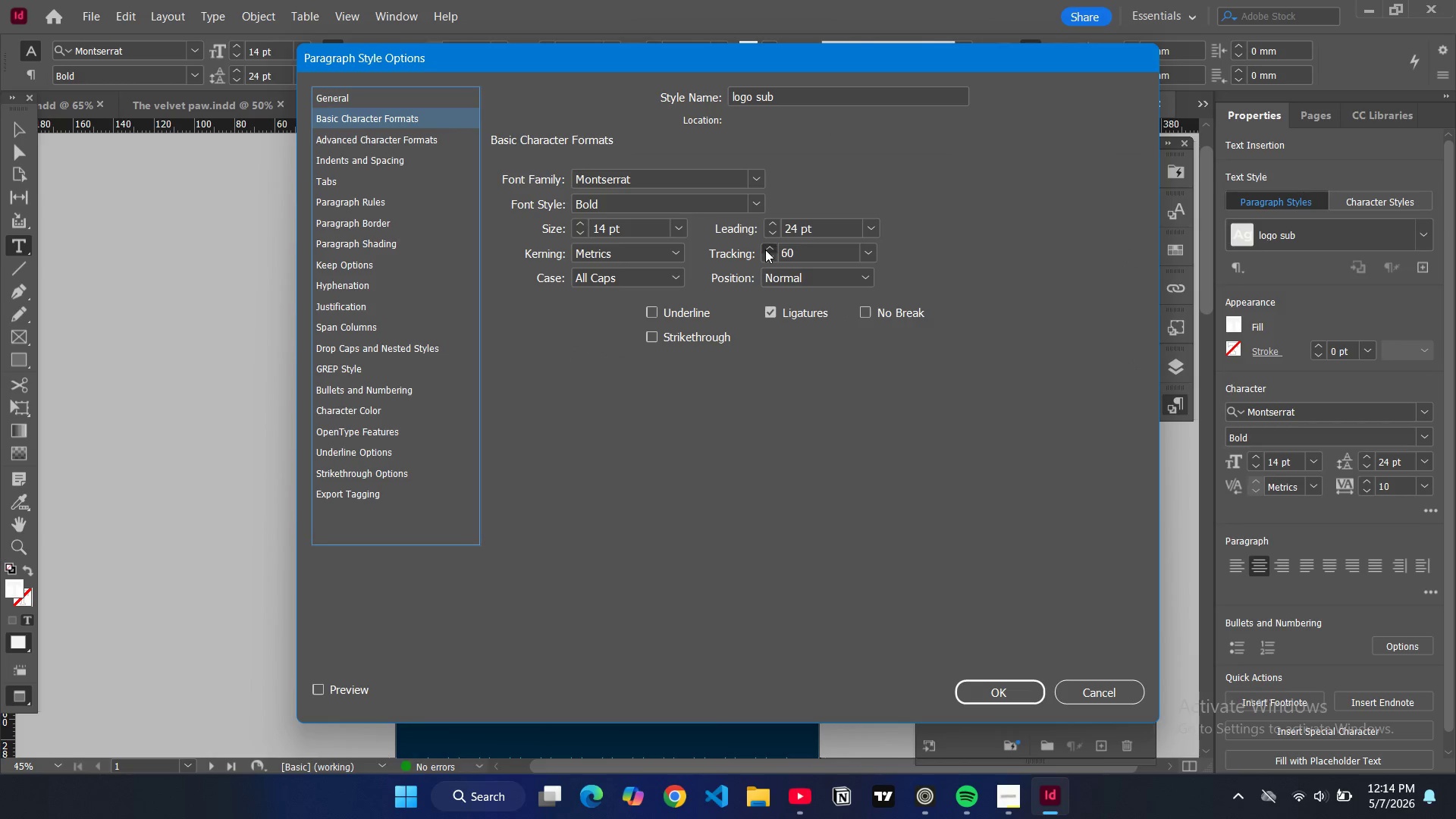 
triple_click([765, 249])
 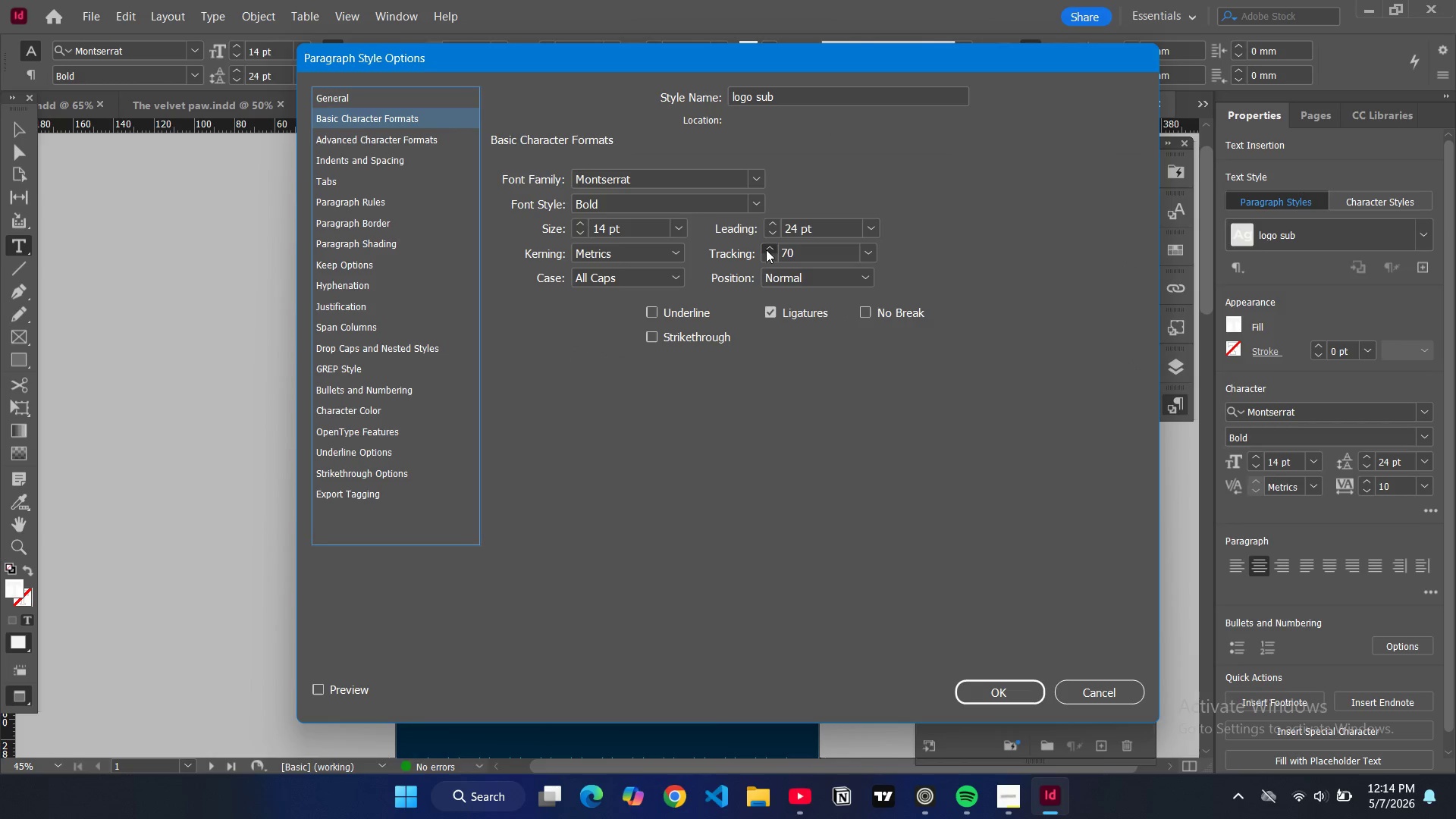 
left_click([766, 249])
 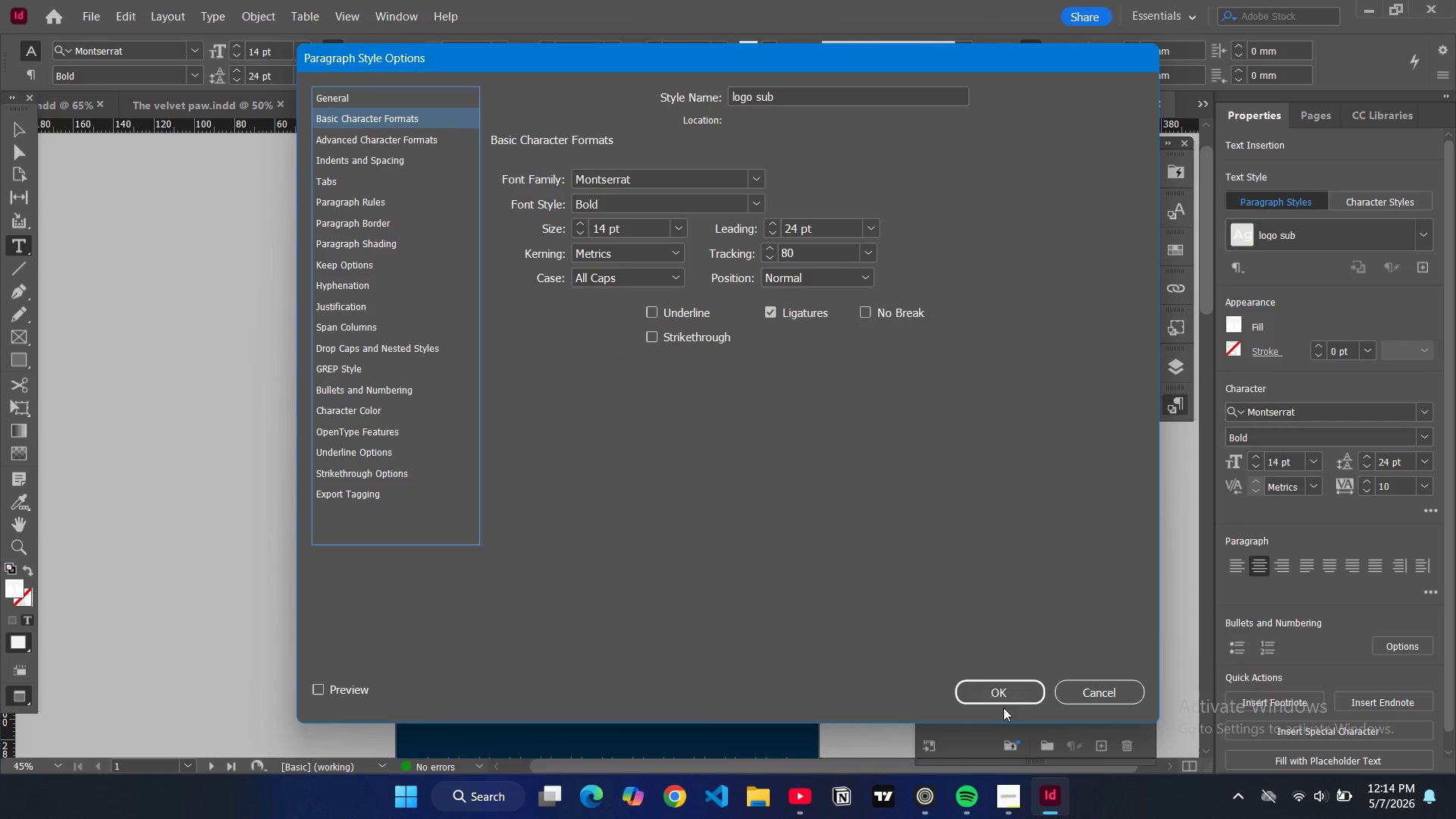 
left_click([1003, 703])
 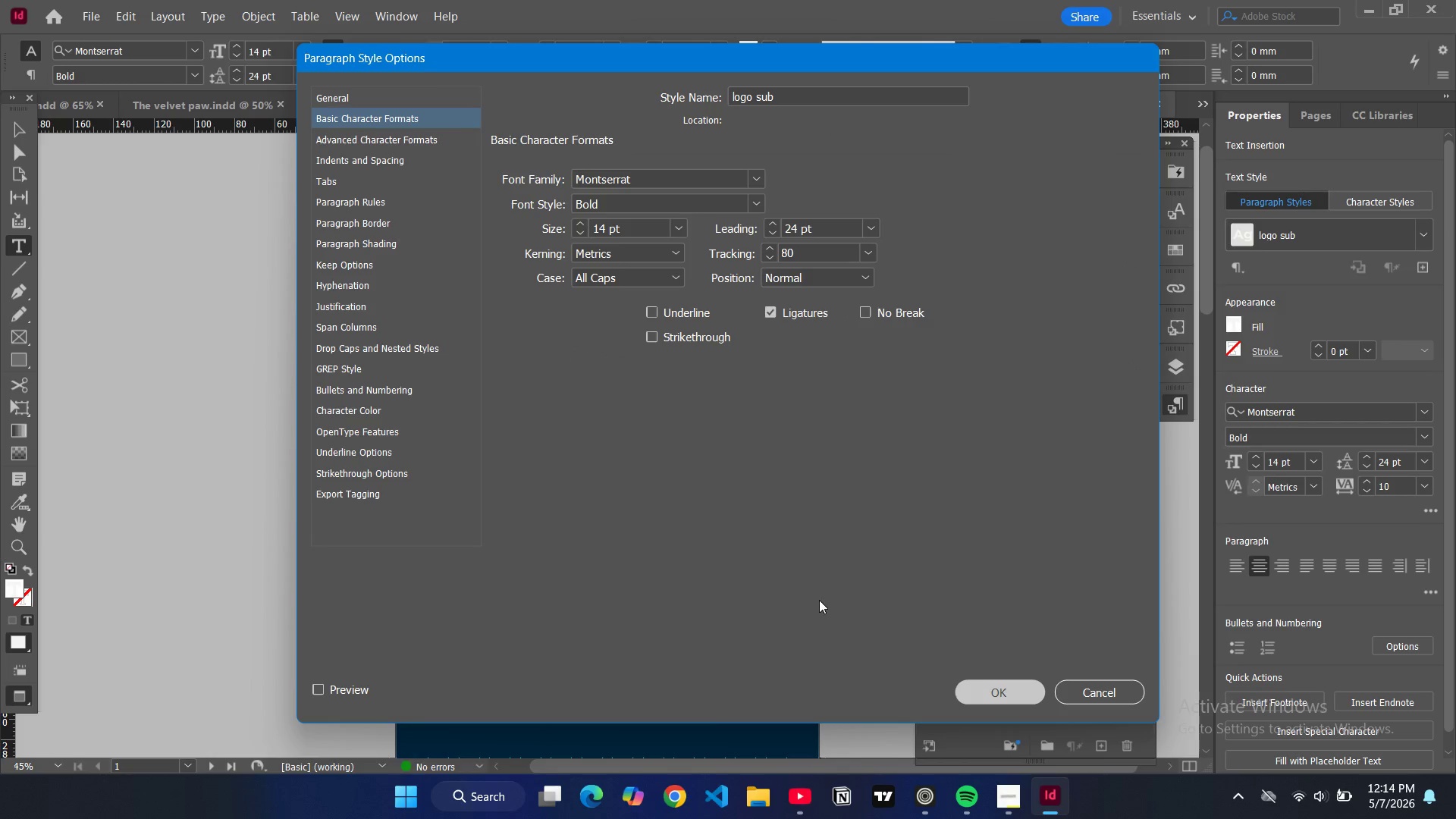 
mouse_move([843, 604])
 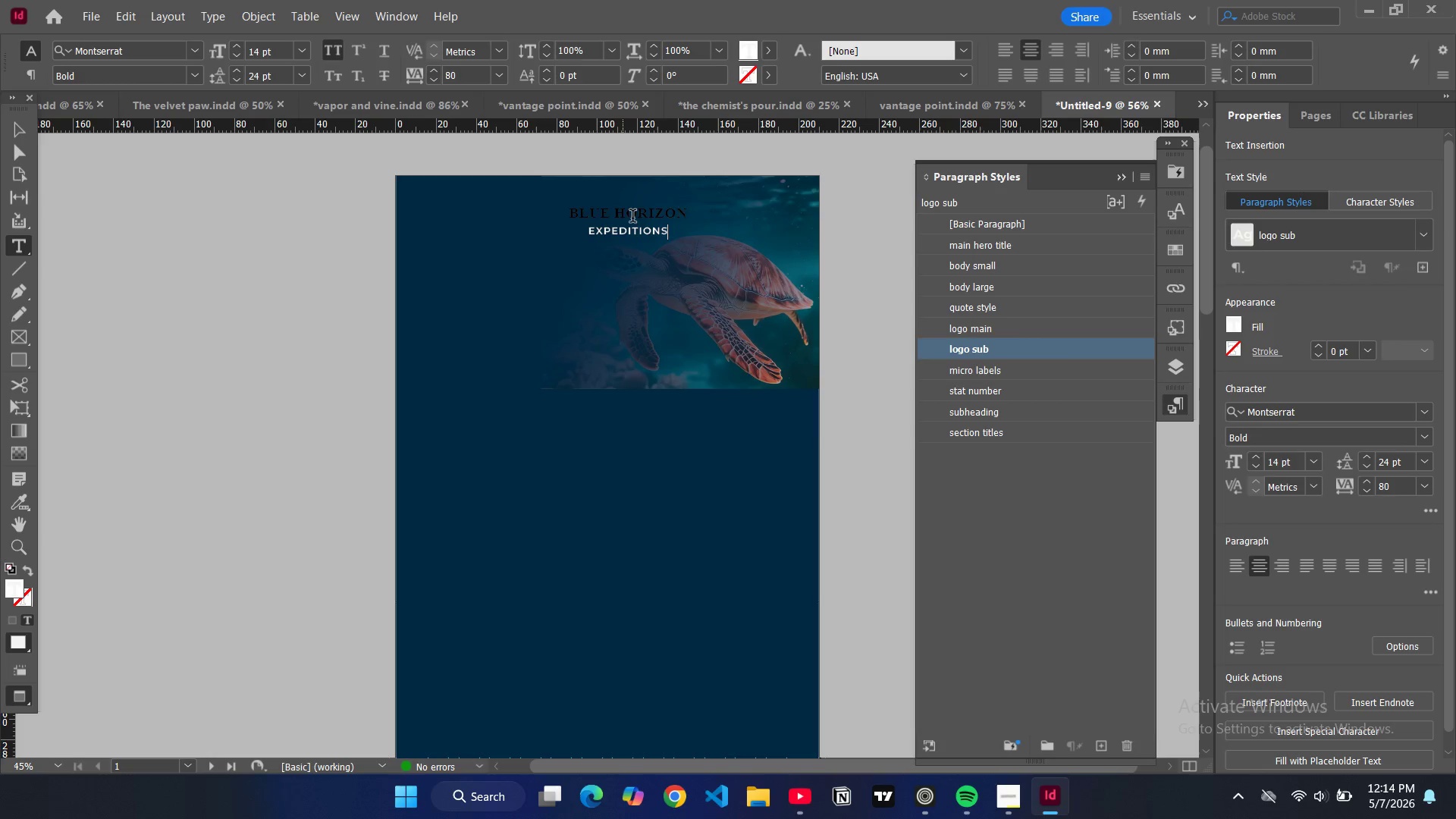 
left_click([692, 214])
 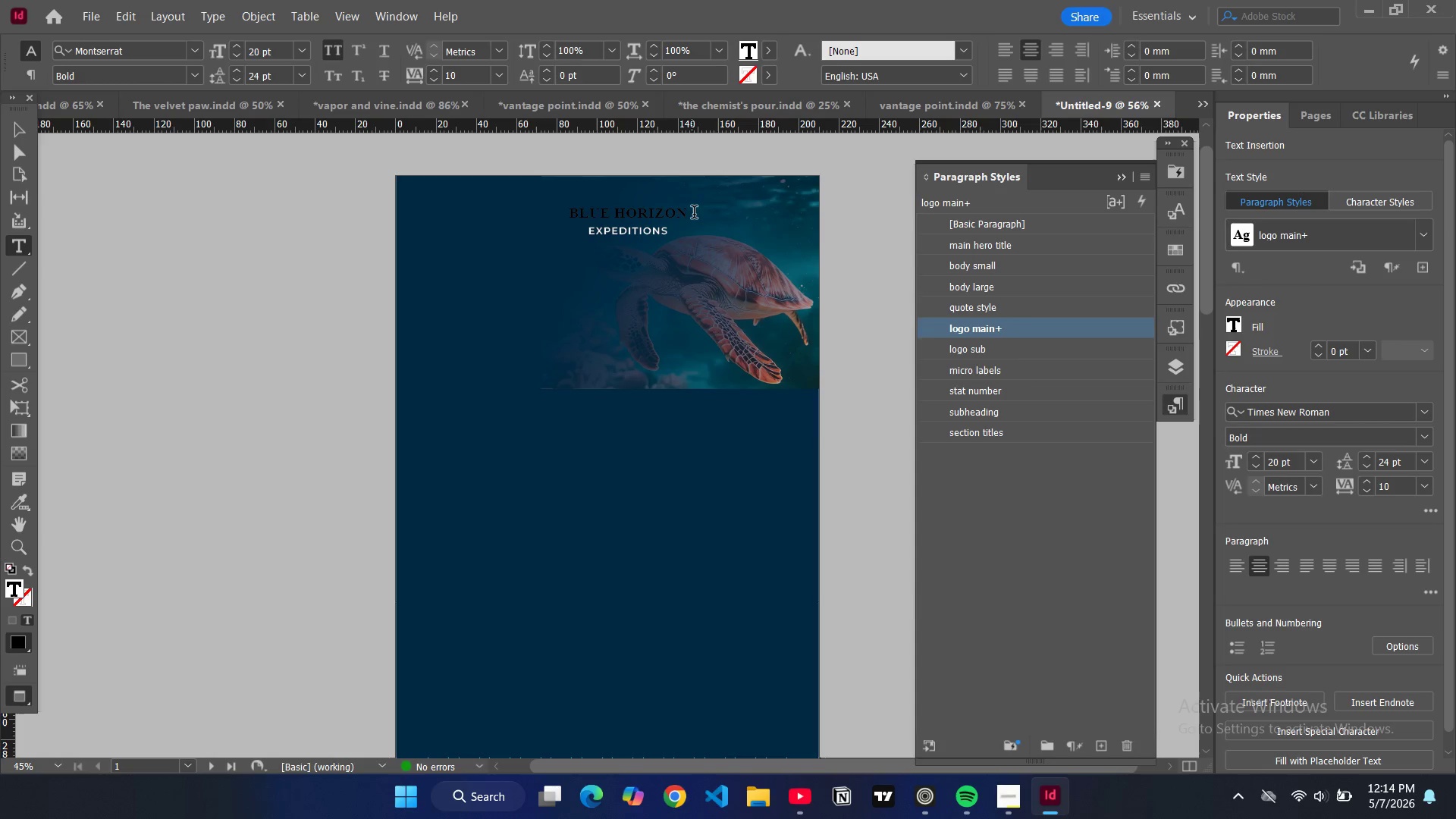 
left_click_drag(start_coordinate=[694, 214], to_coordinate=[573, 209])
 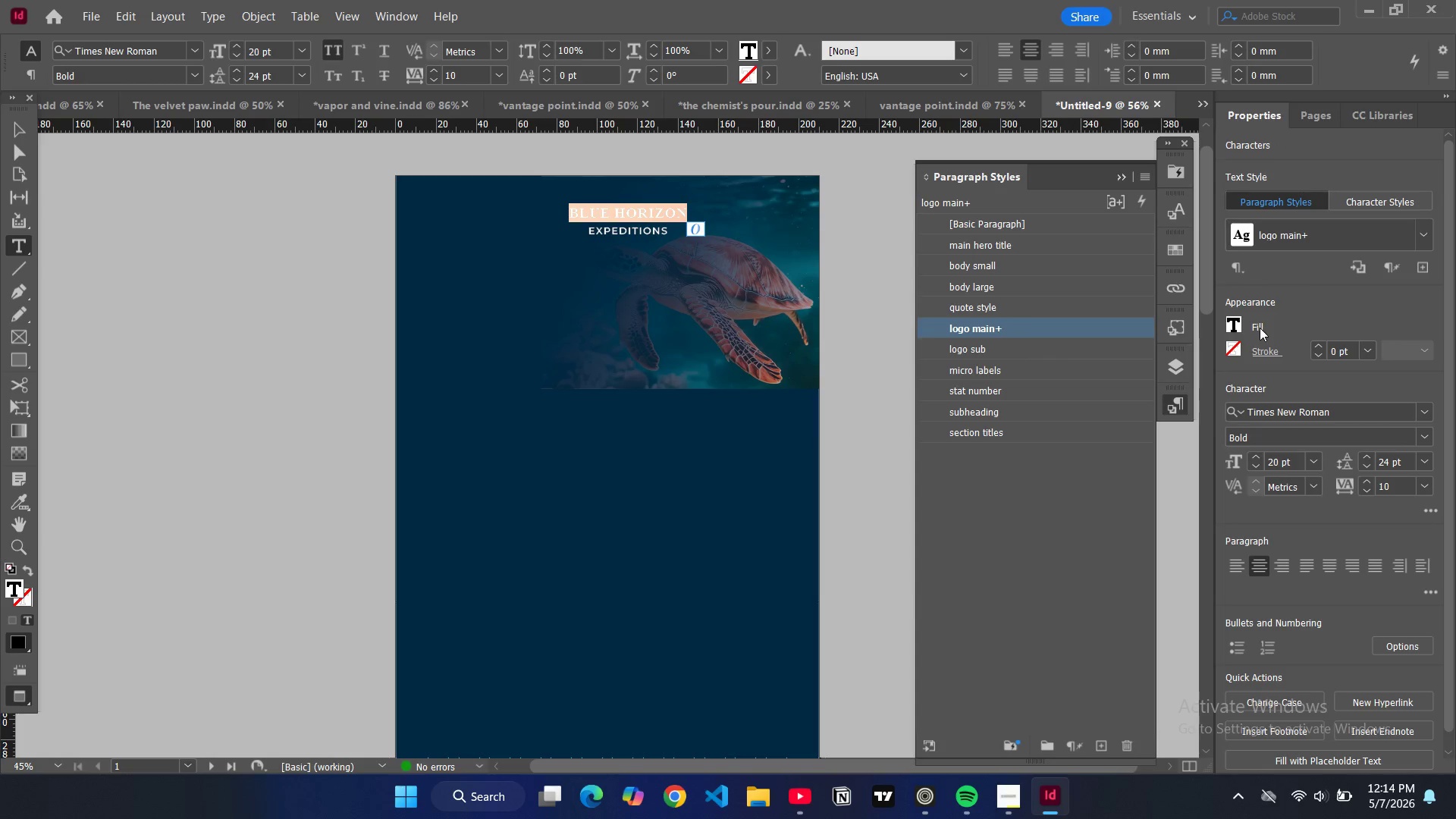 
left_click([1235, 322])
 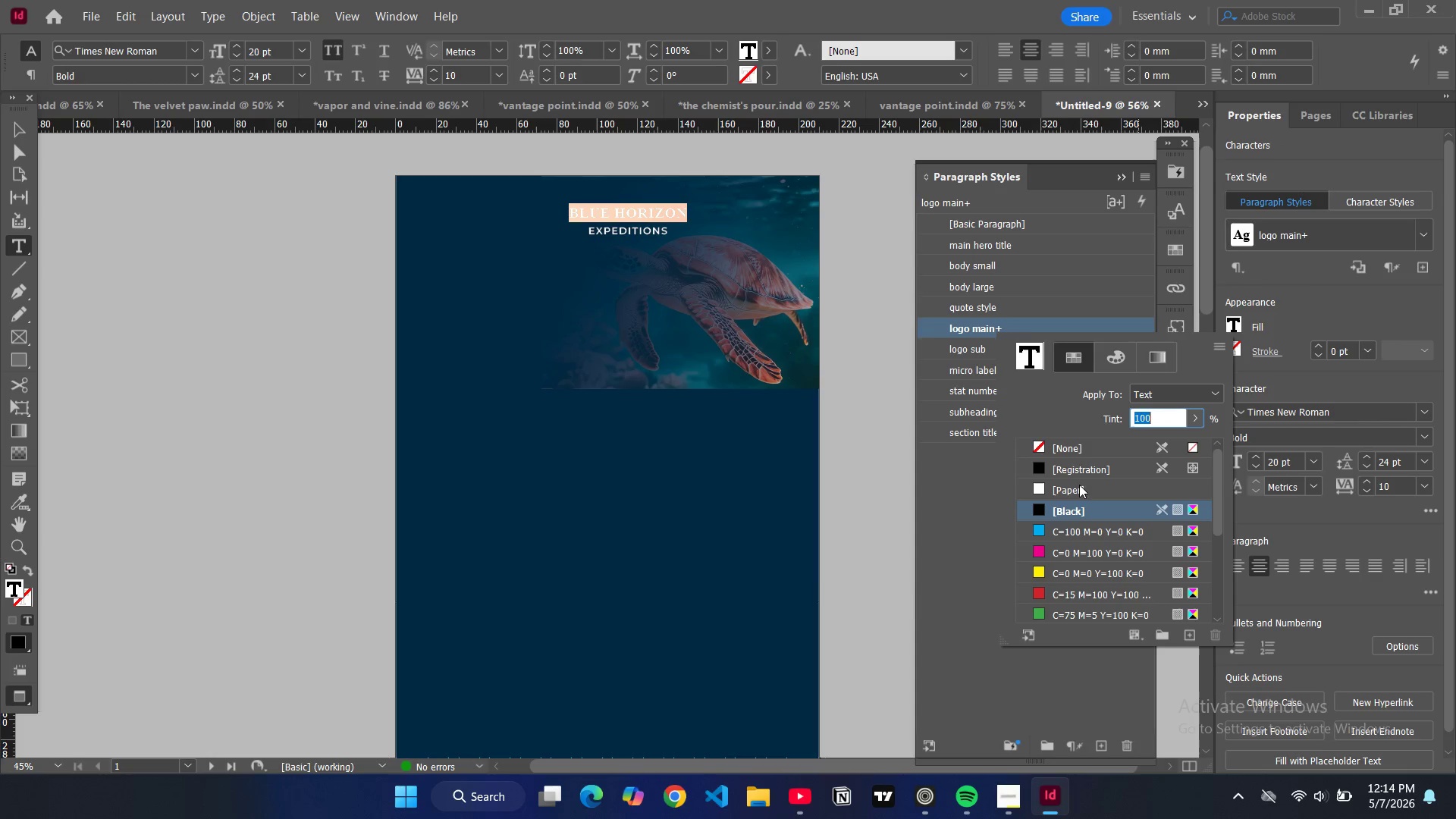 
scroll: coordinate [1044, 601], scroll_direction: down, amount: 11.0
 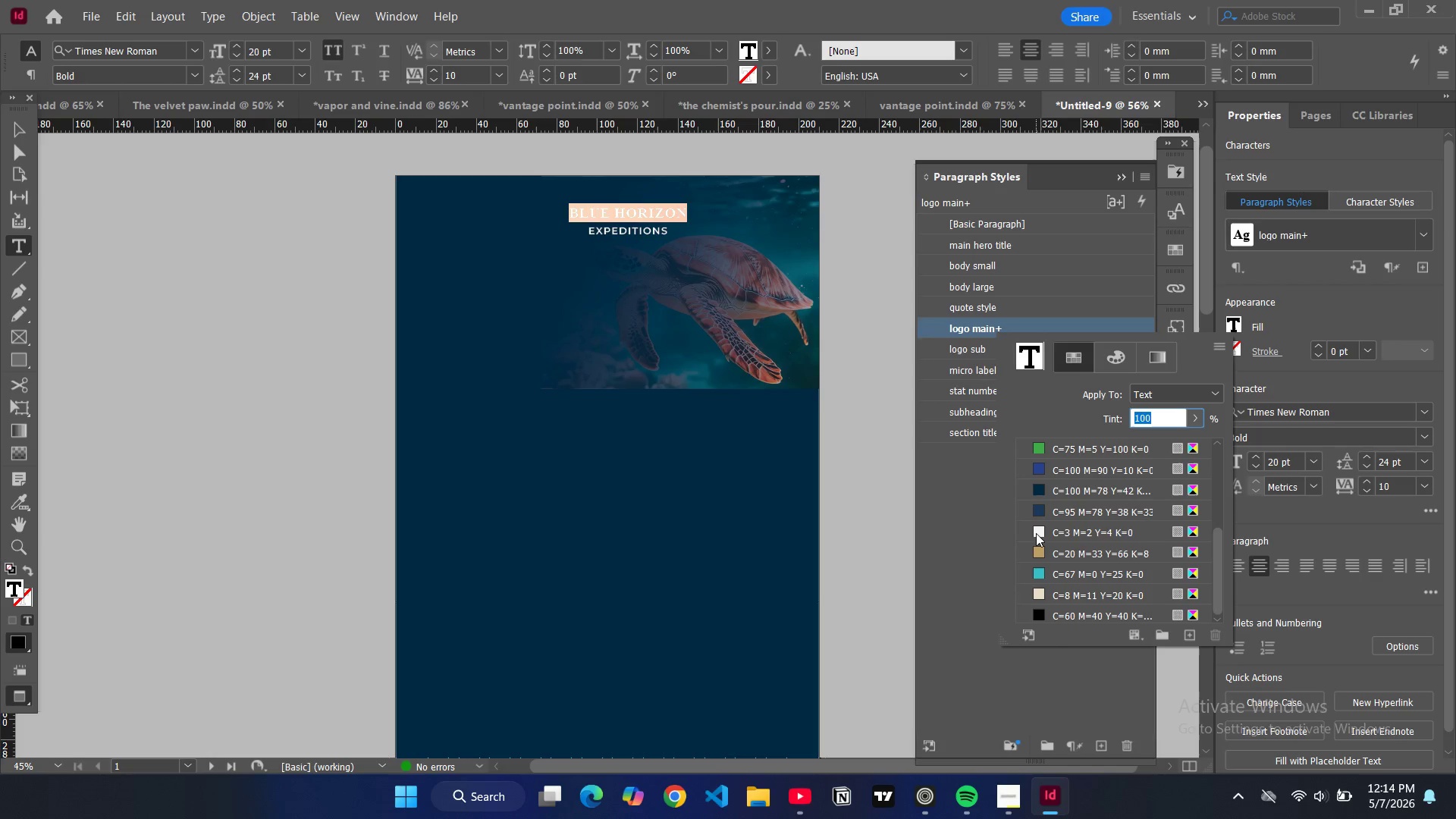 
left_click([1036, 533])
 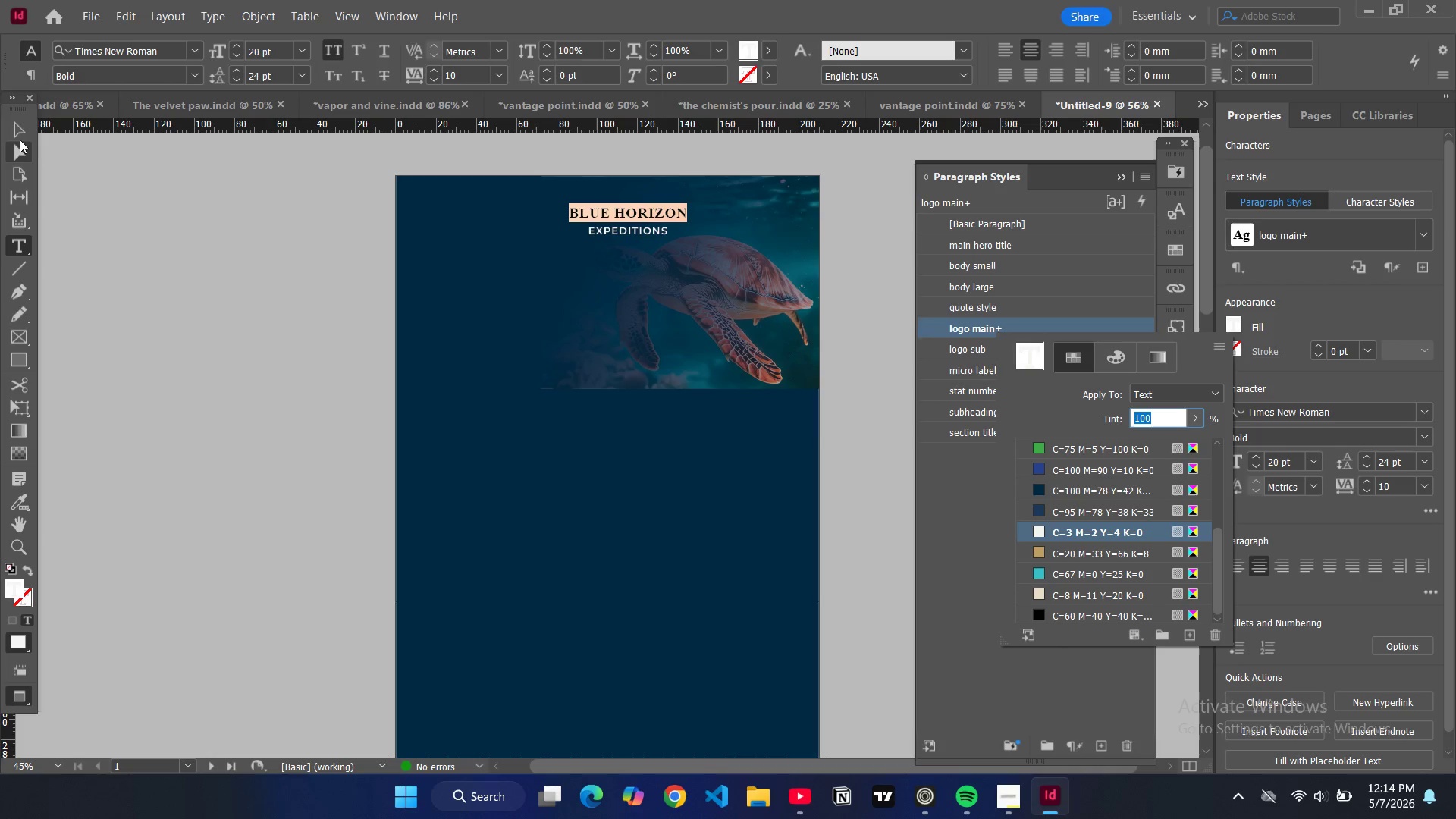 
left_click([18, 135])
 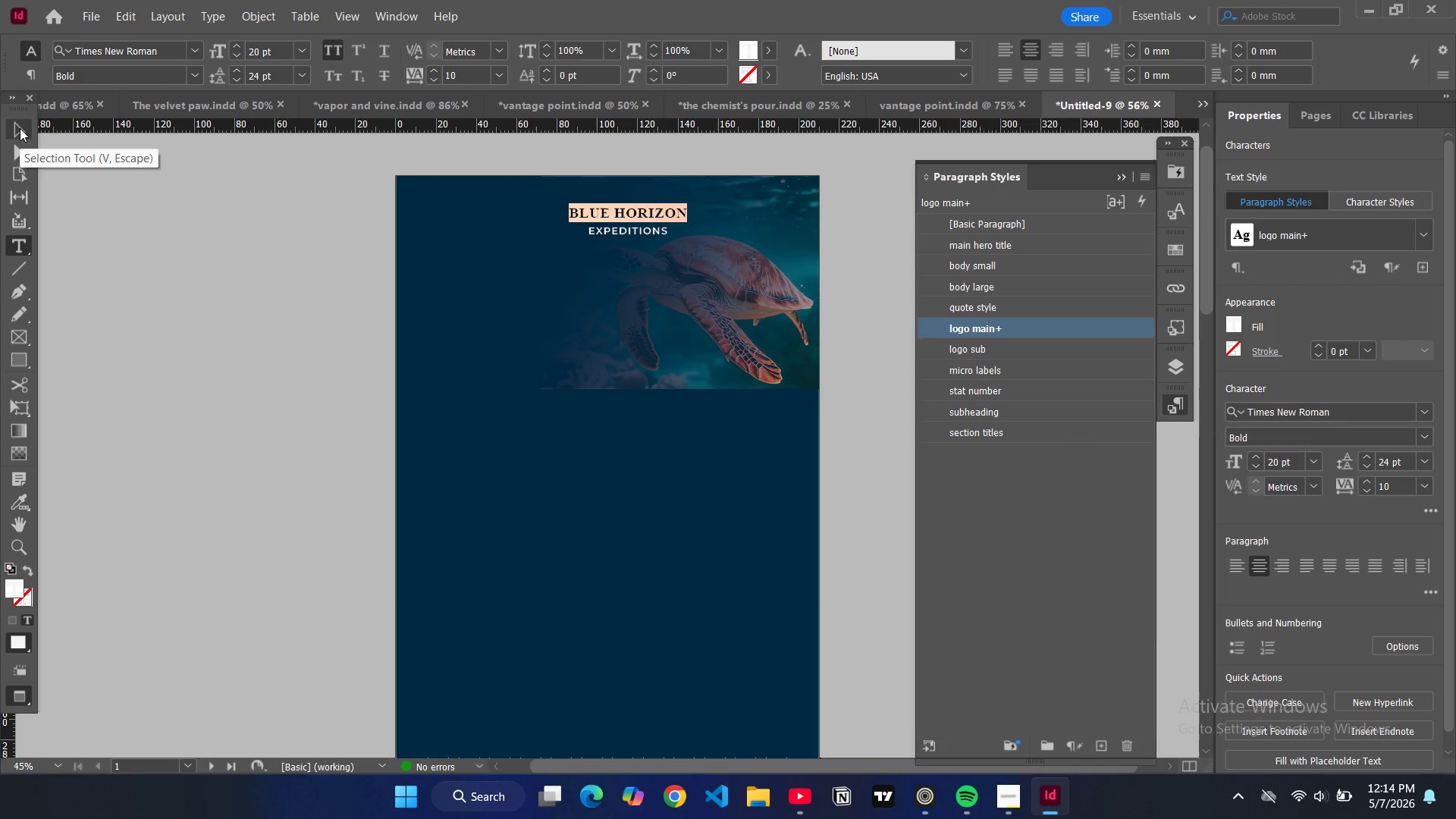 
left_click([20, 128])
 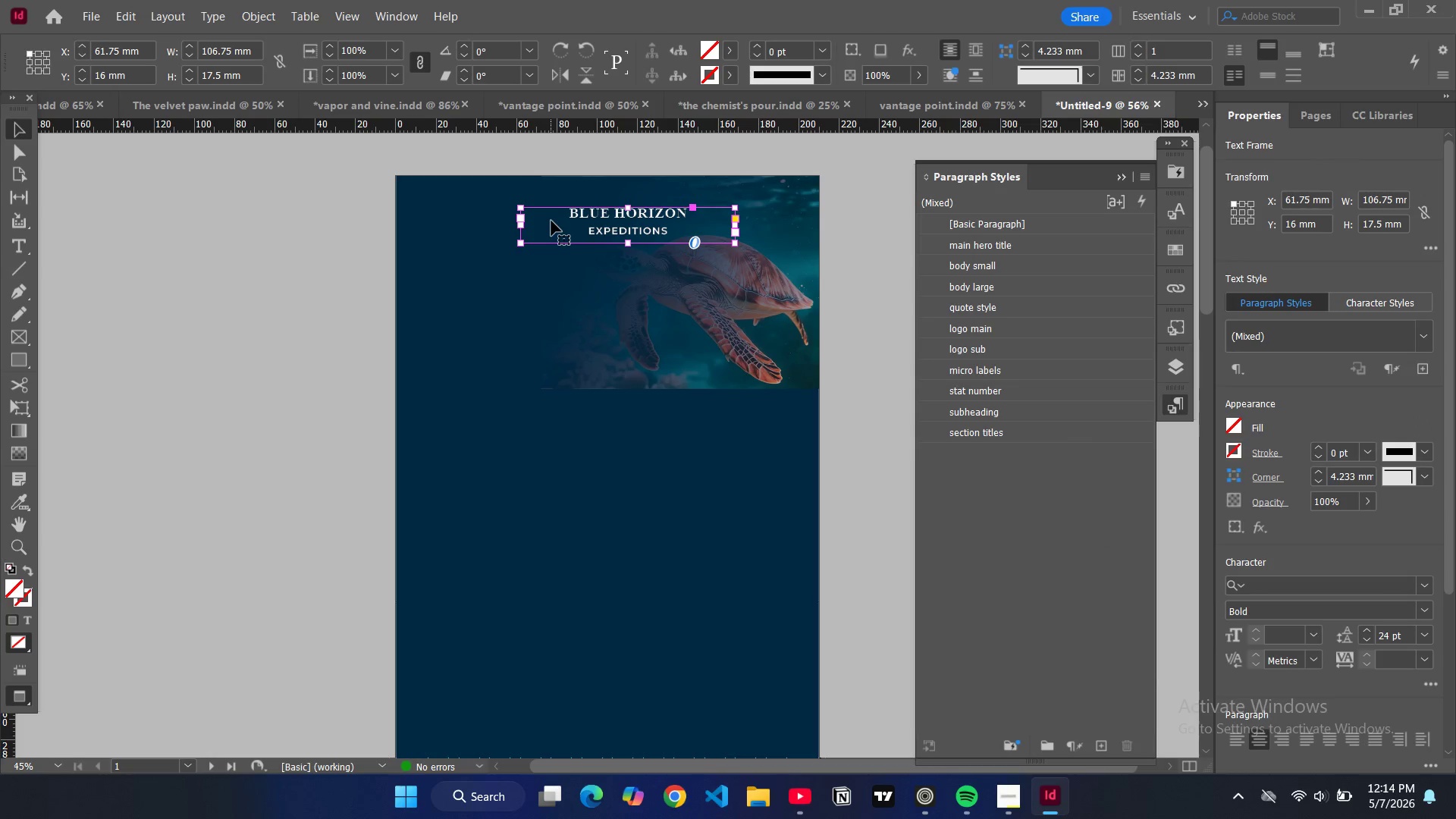 
left_click_drag(start_coordinate=[523, 225], to_coordinate=[560, 233])
 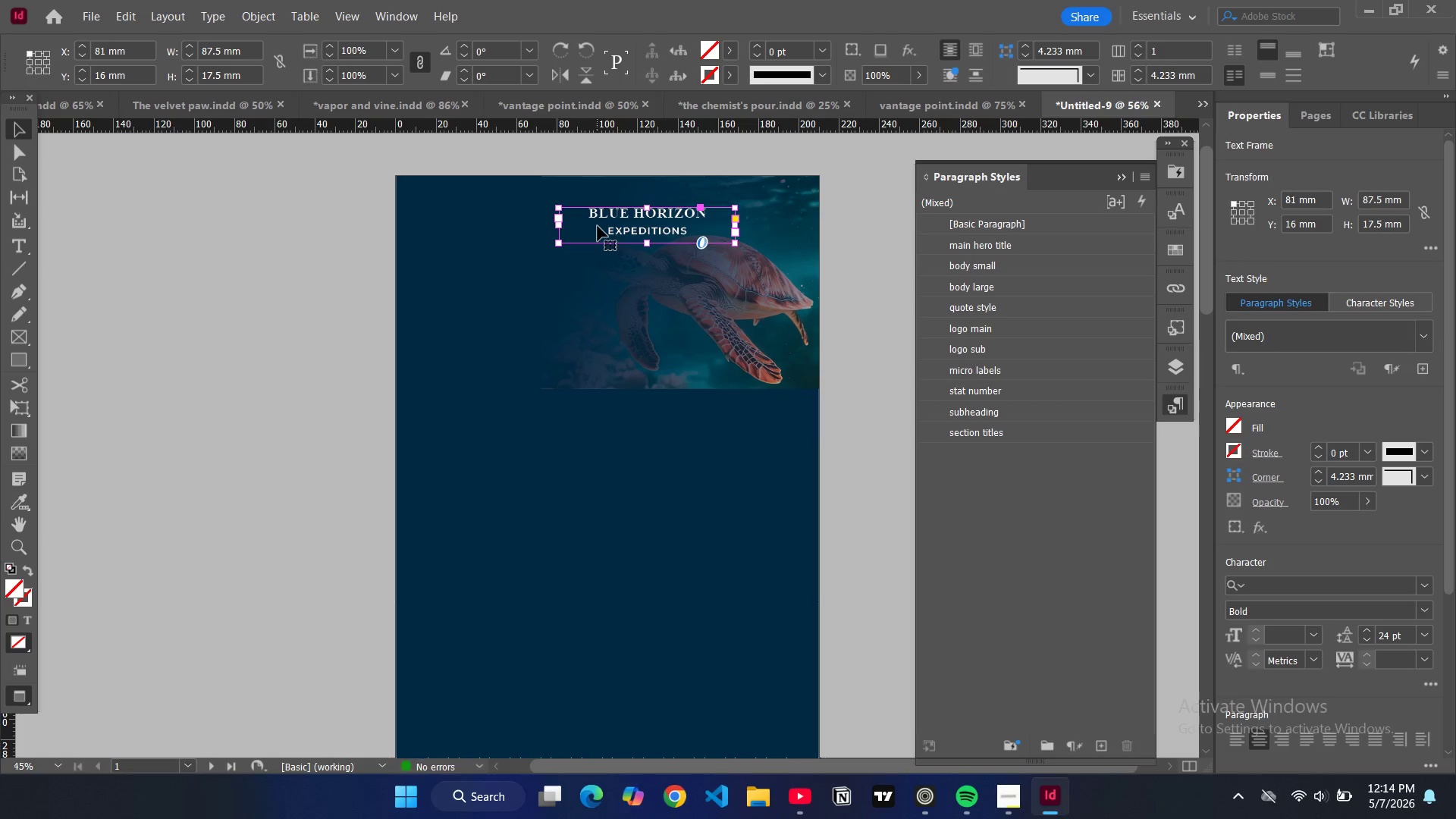 
key(W)
 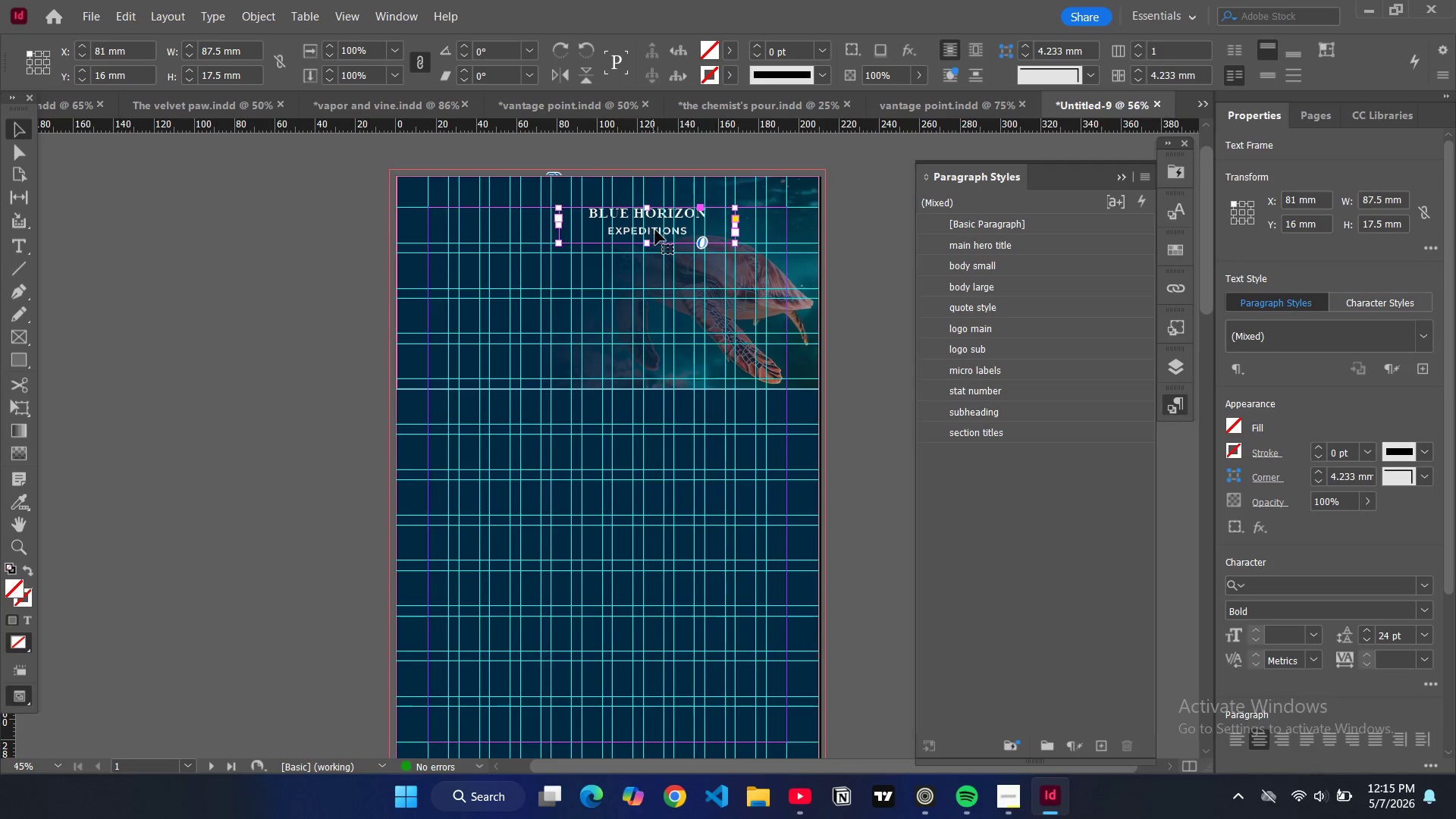 
left_click_drag(start_coordinate=[655, 230], to_coordinate=[615, 234])
 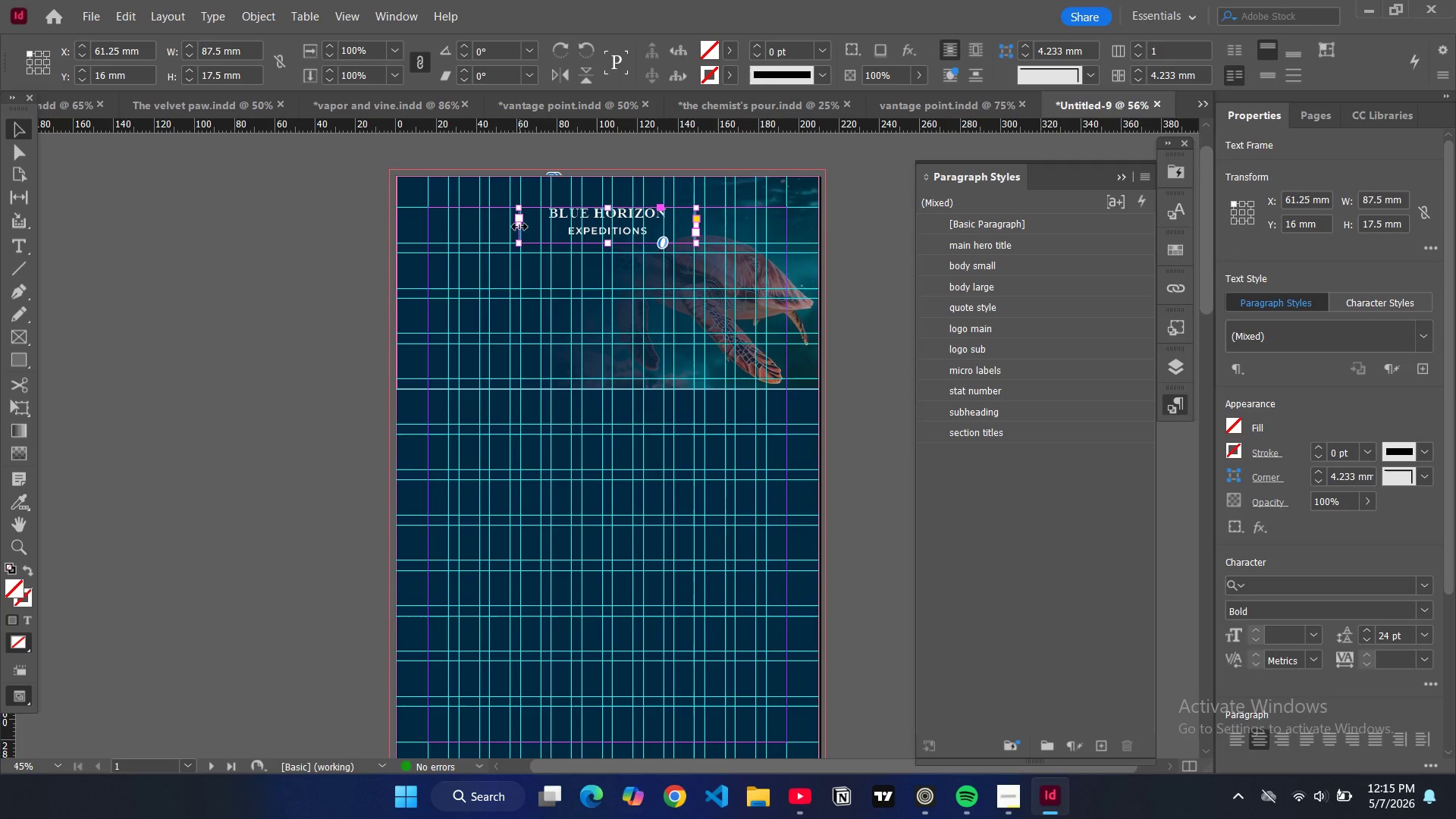 
left_click_drag(start_coordinate=[519, 227], to_coordinate=[541, 231])
 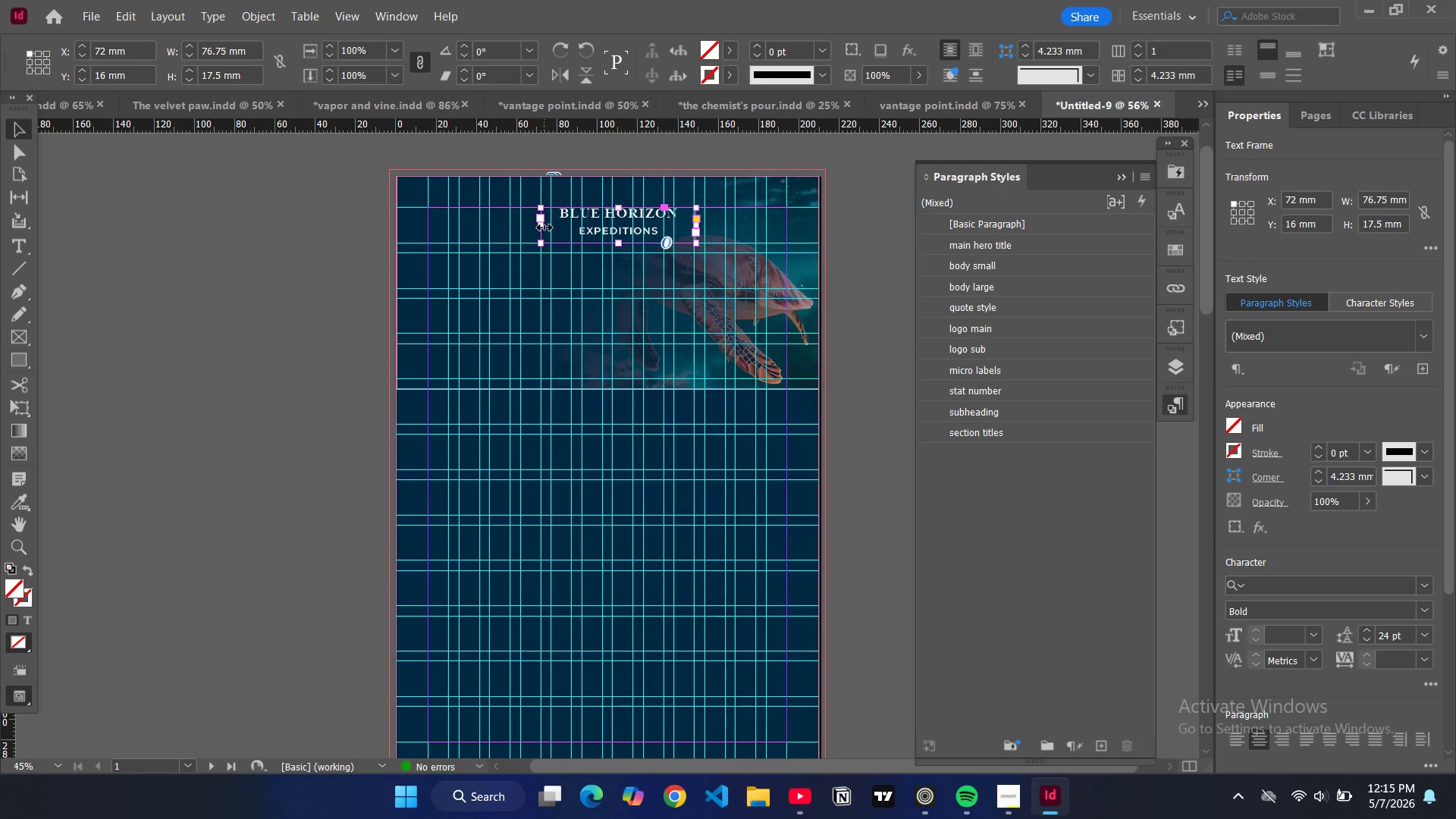 
left_click_drag(start_coordinate=[544, 228], to_coordinate=[551, 226])
 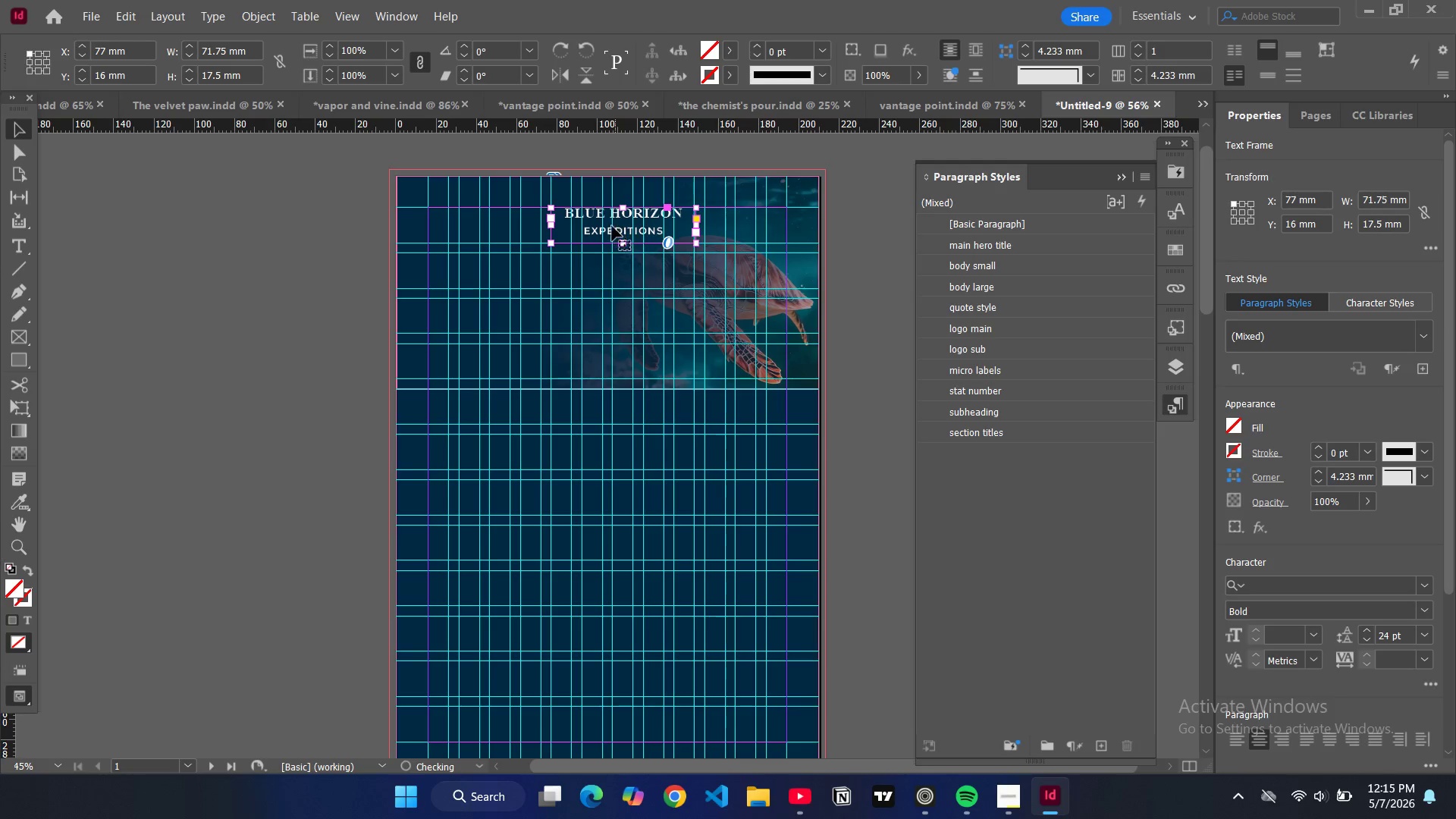 
left_click_drag(start_coordinate=[617, 227], to_coordinate=[601, 232])
 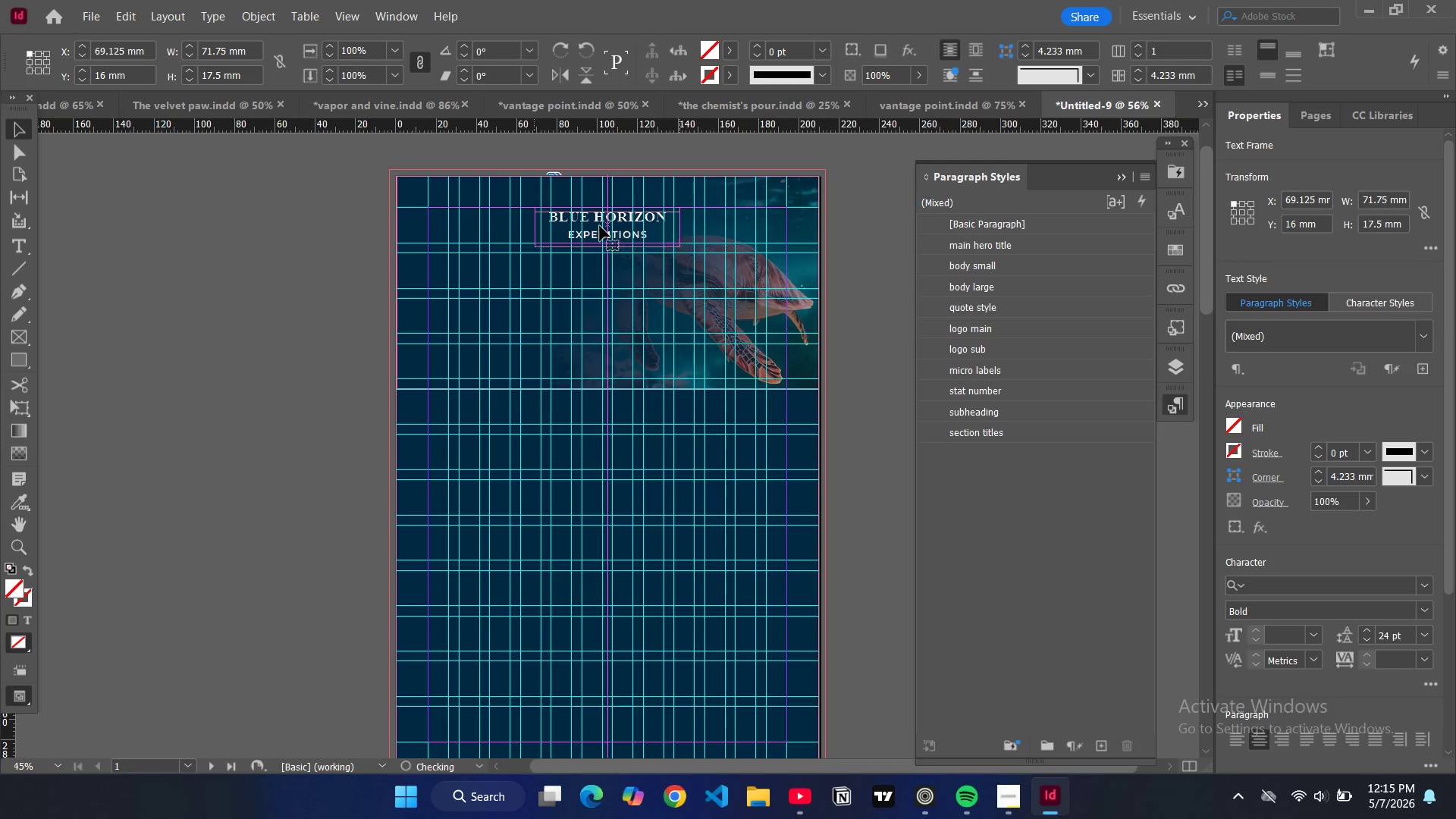 
left_click([258, 219])
 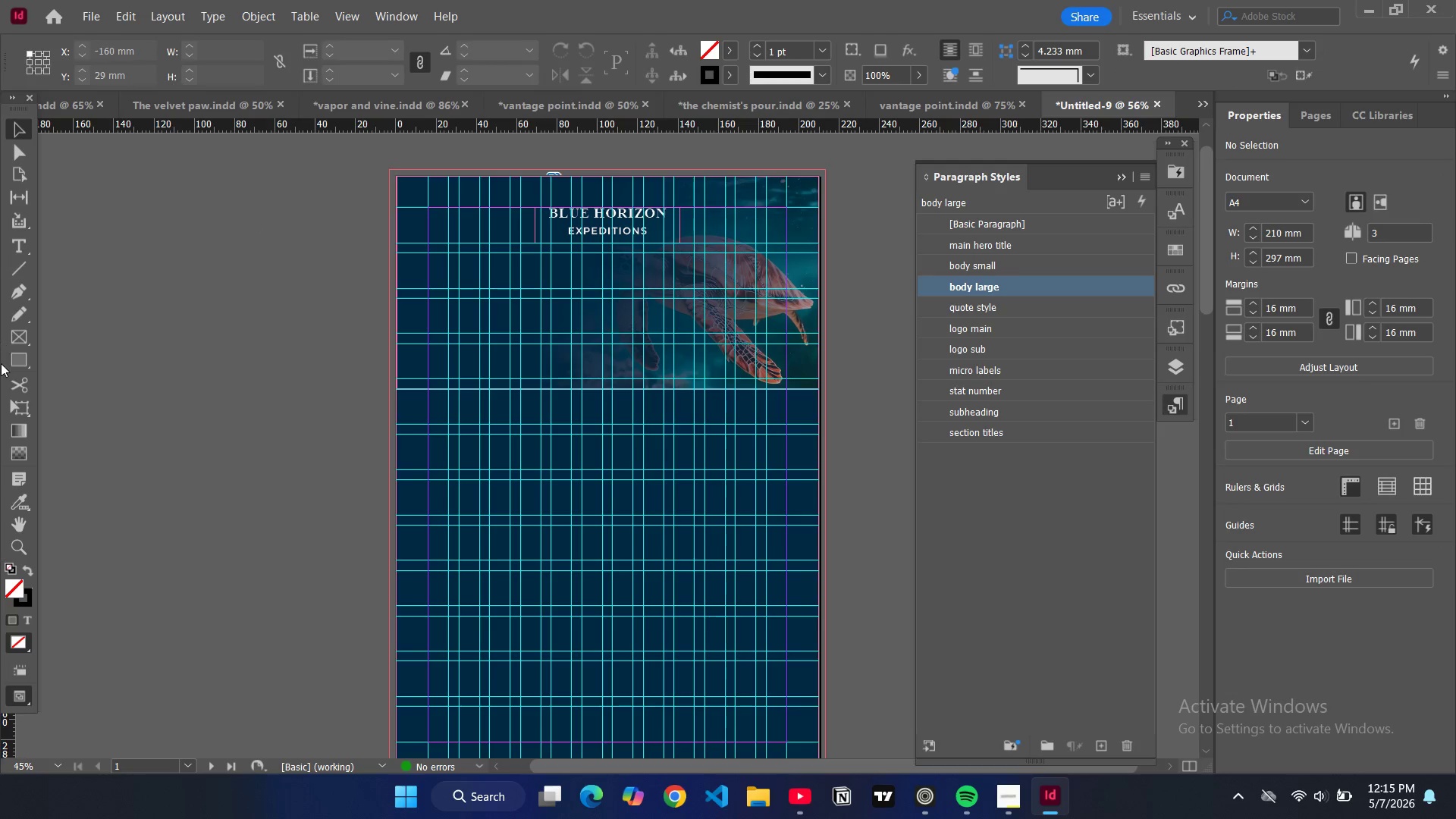 
left_click([12, 350])
 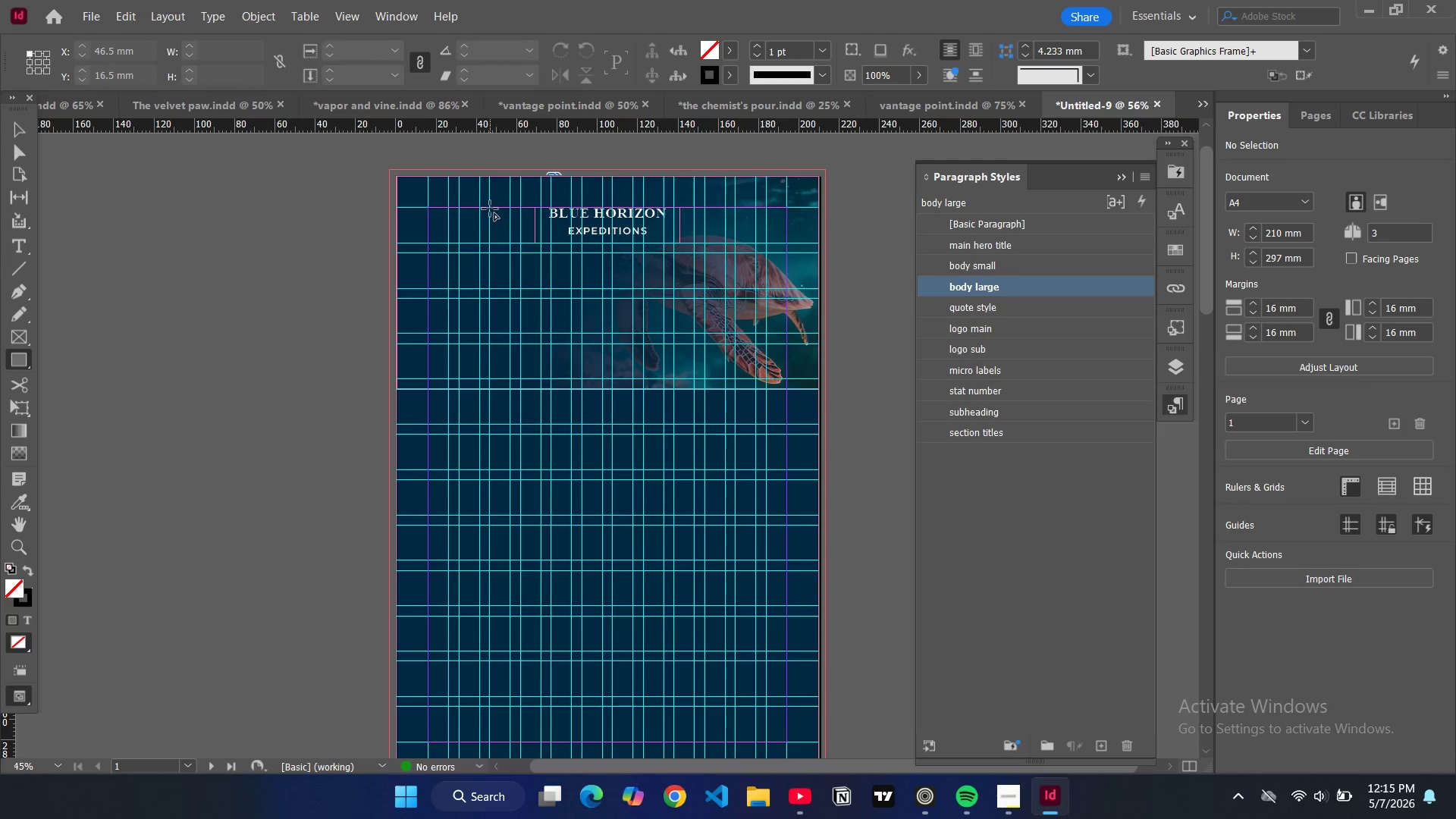 
left_click_drag(start_coordinate=[489, 209], to_coordinate=[532, 249])
 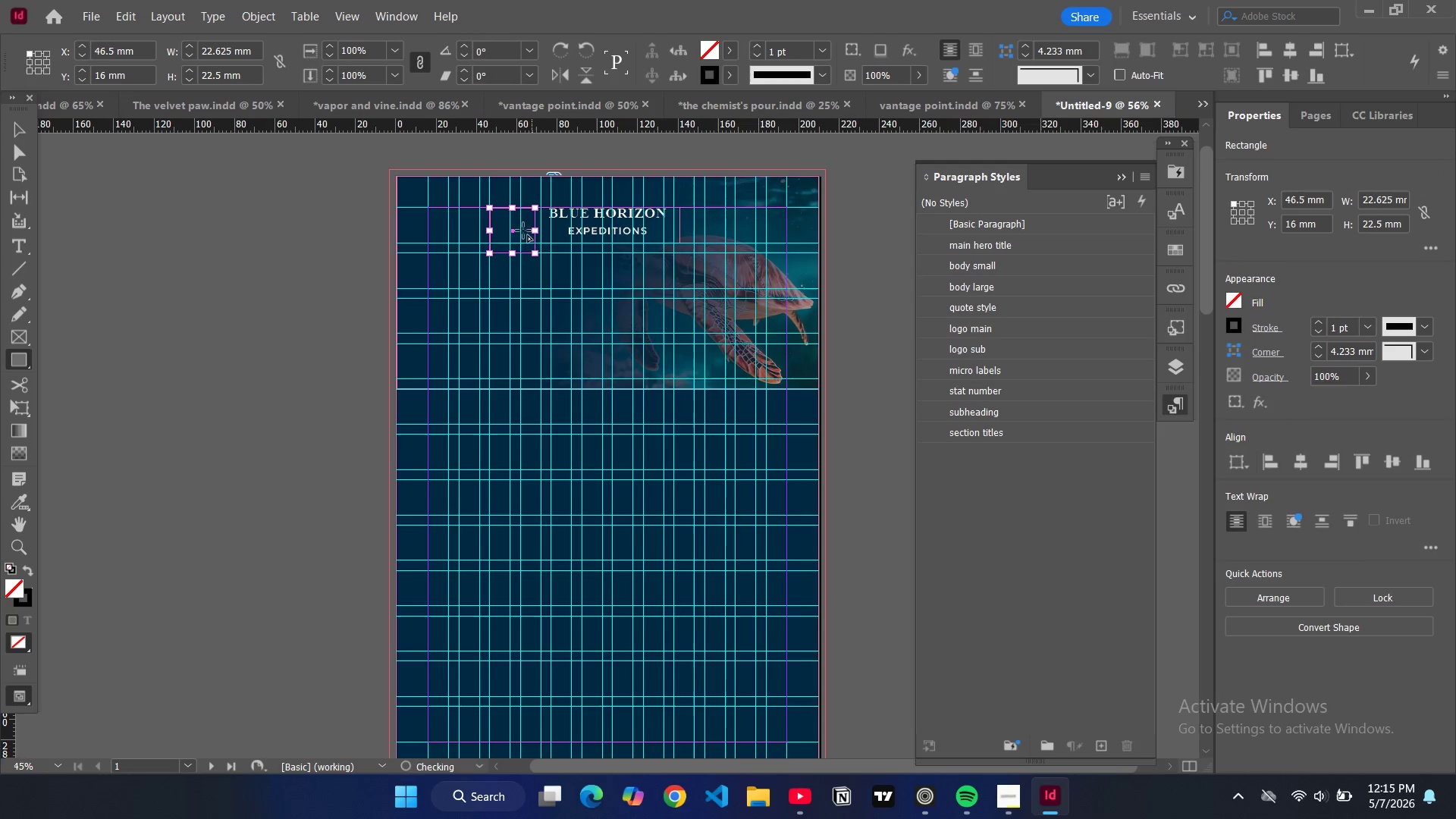 
key(Control+D)
 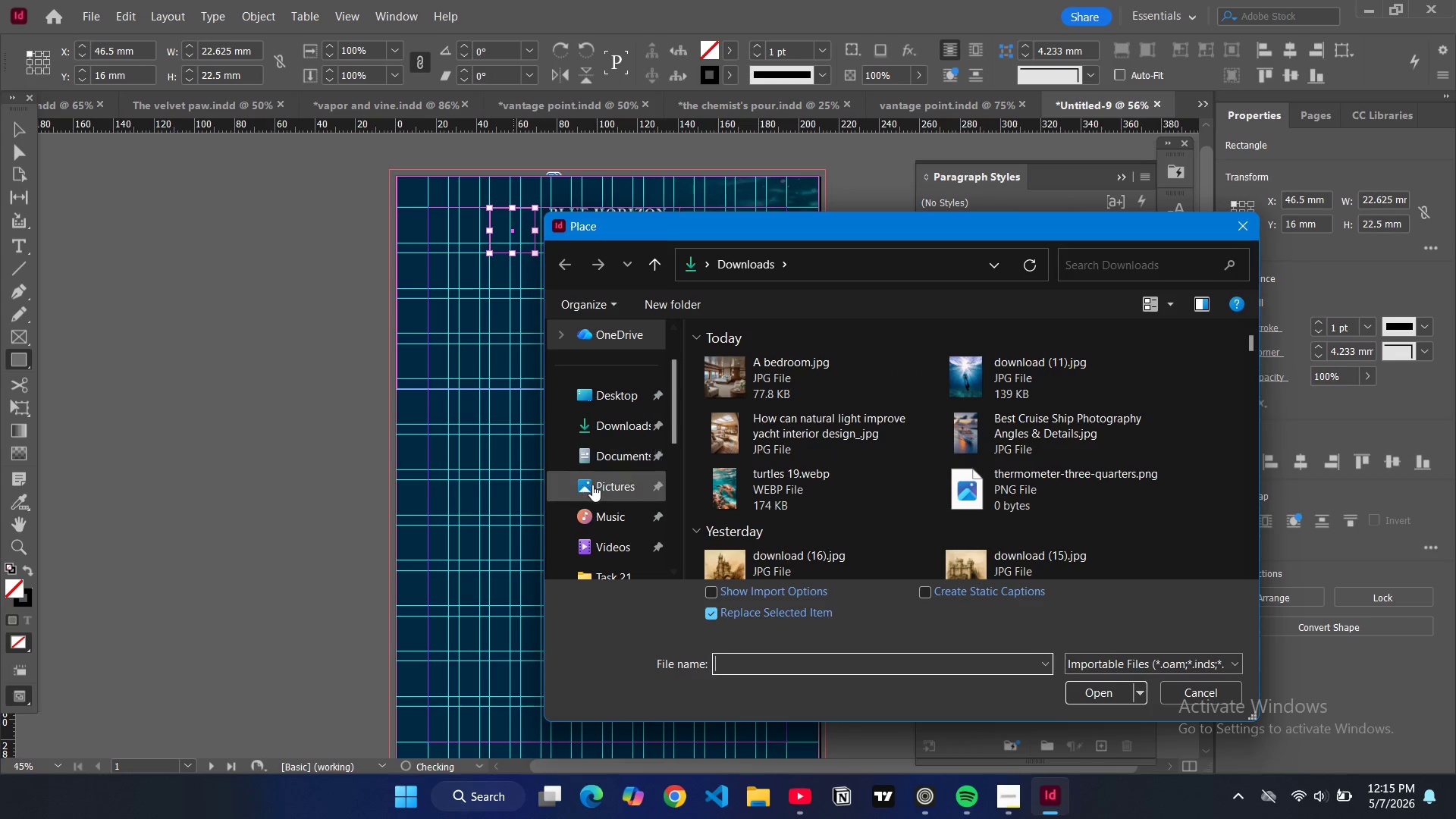 
scroll: coordinate [600, 522], scroll_direction: down, amount: 4.0
 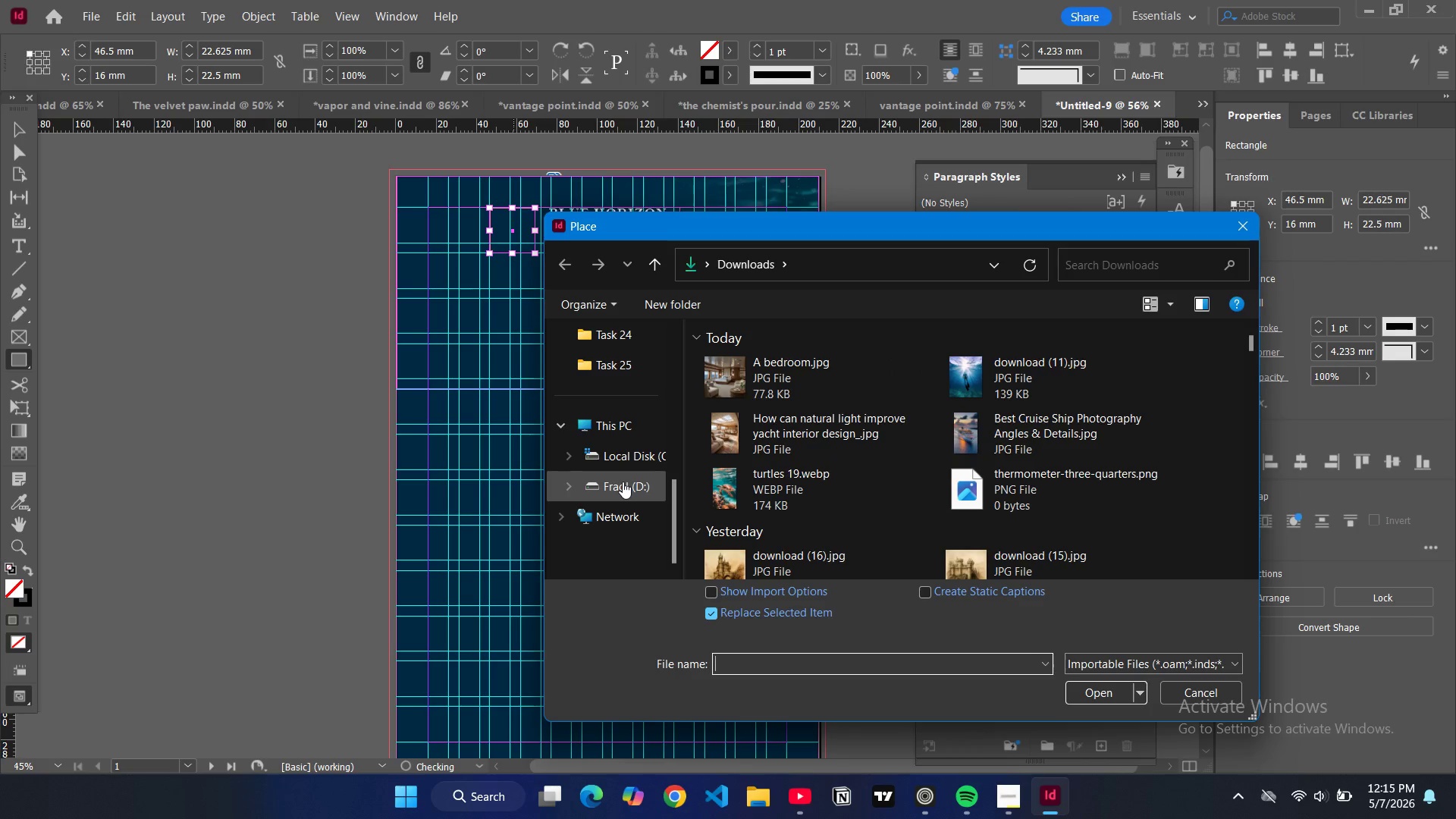 
left_click([623, 482])
 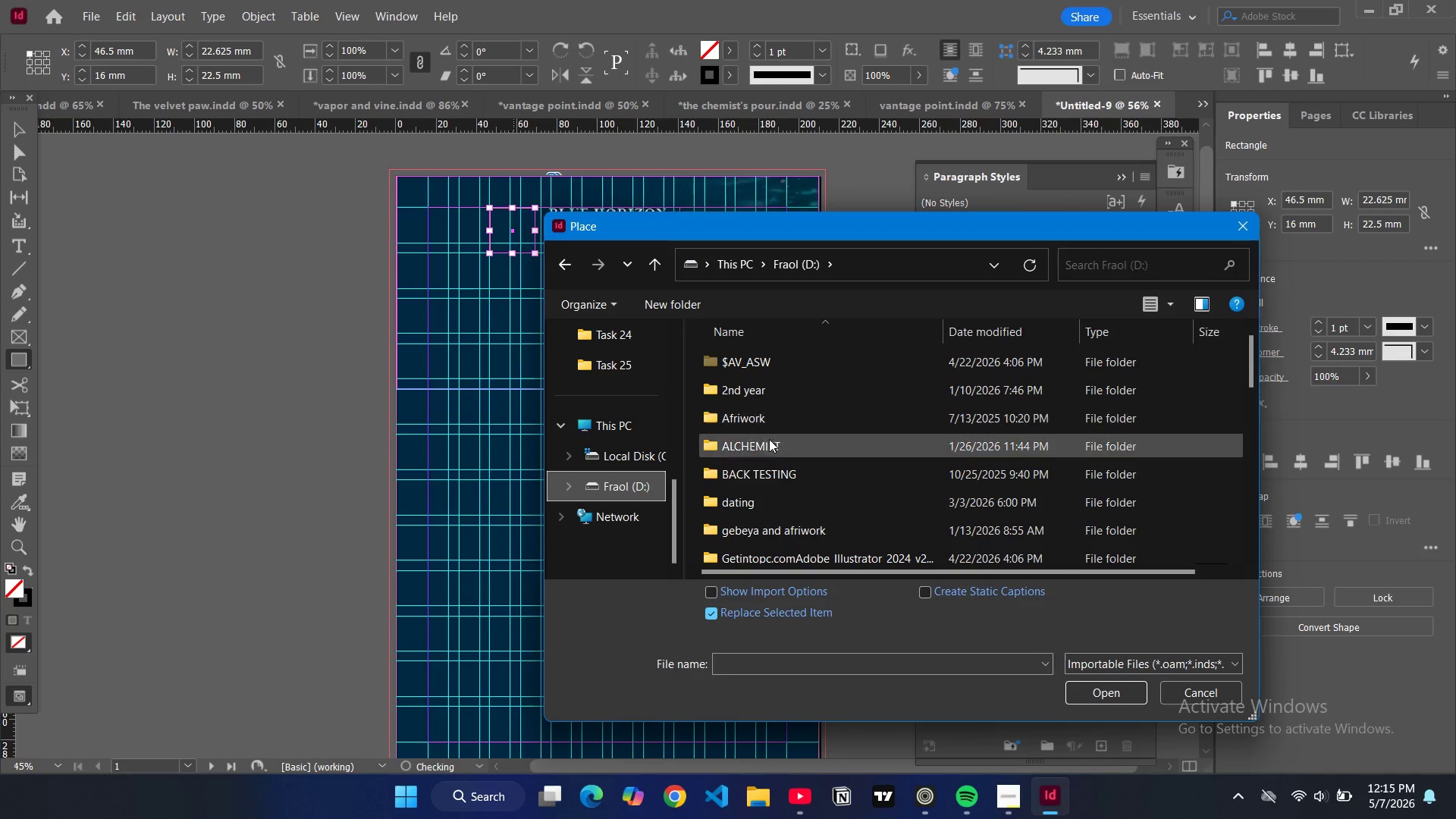 
scroll: coordinate [770, 472], scroll_direction: down, amount: 5.0
 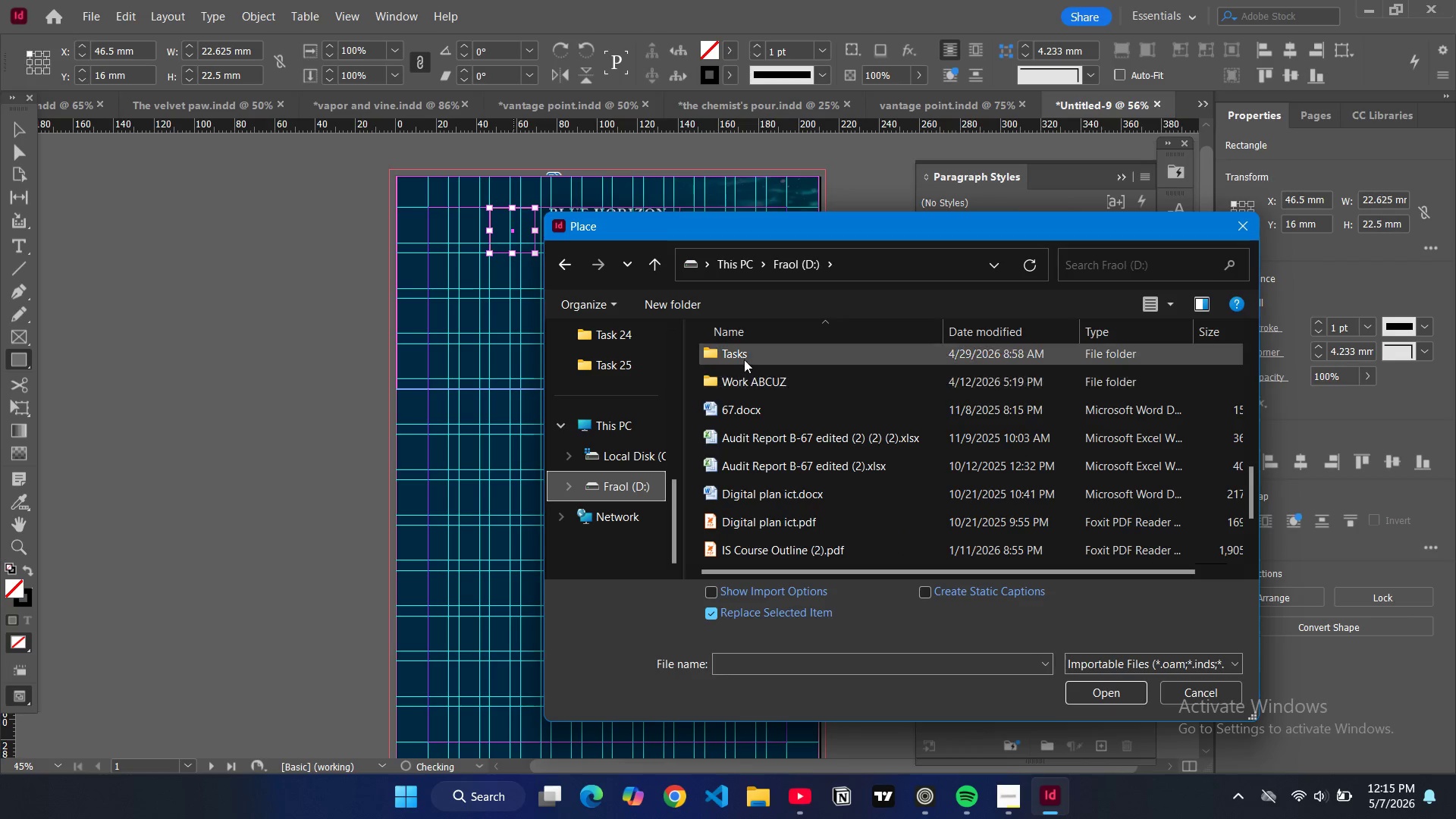 
left_click([744, 359])
 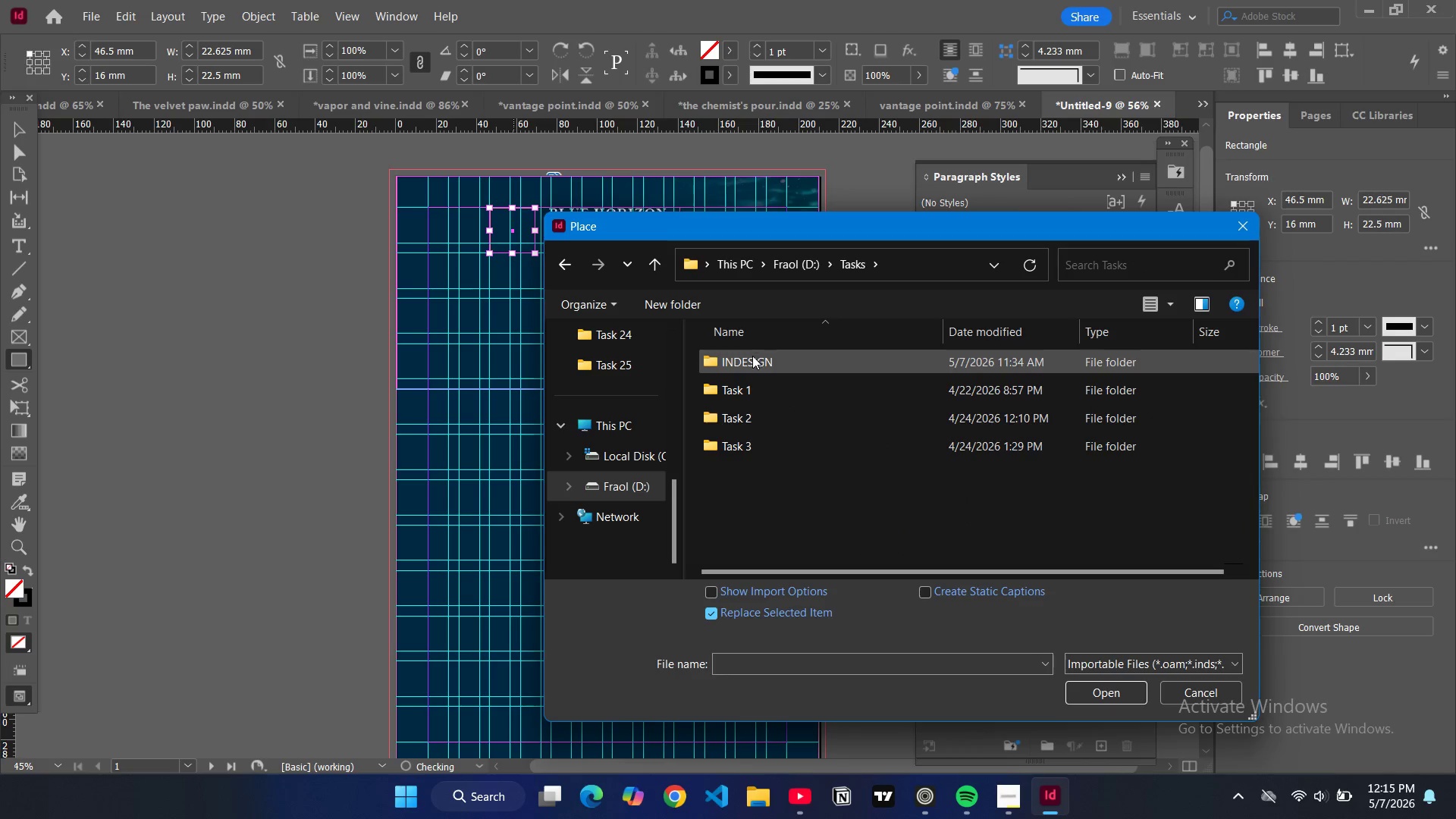 
double_click([752, 359])
 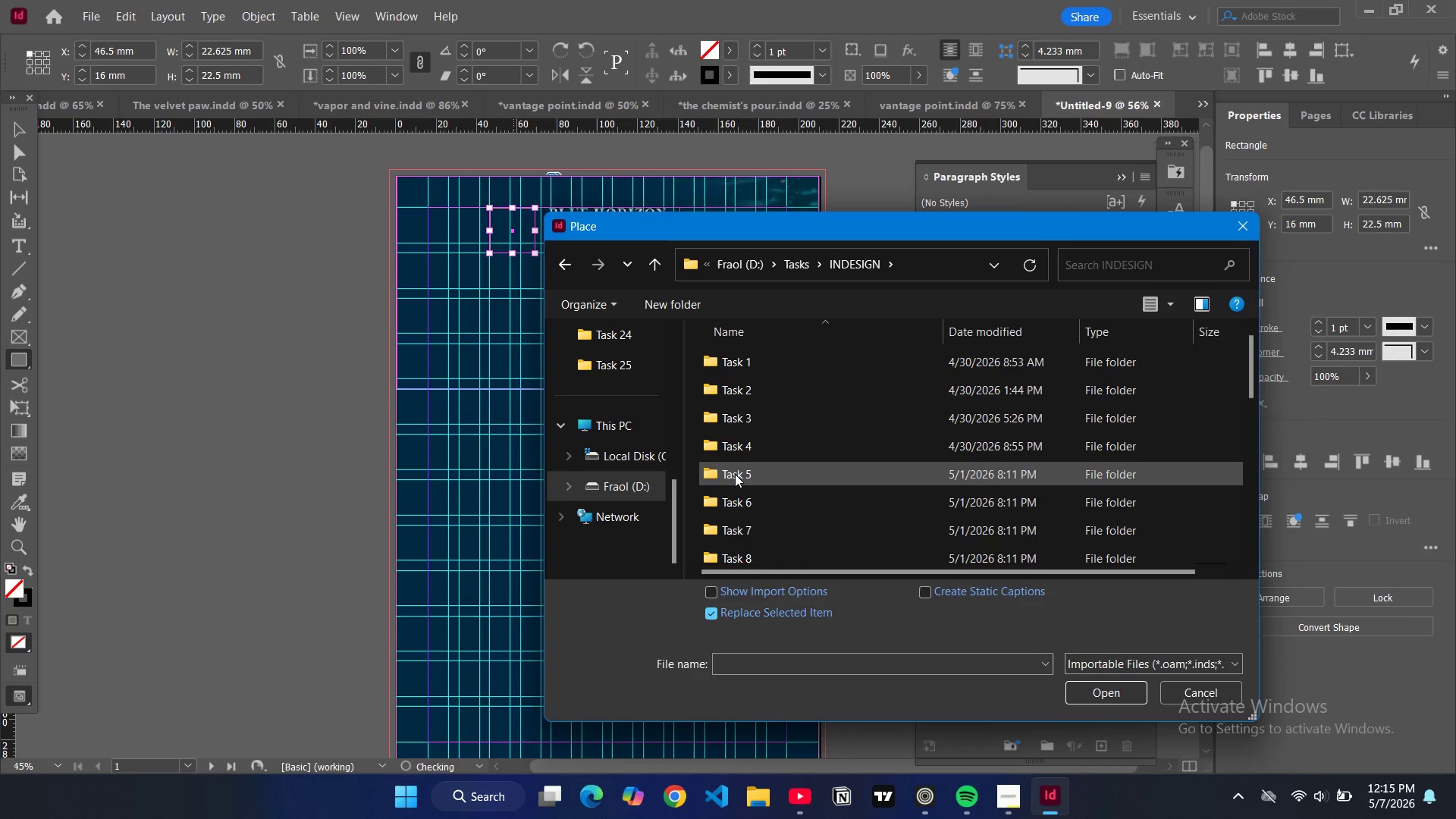 
scroll: coordinate [735, 520], scroll_direction: down, amount: 10.0
 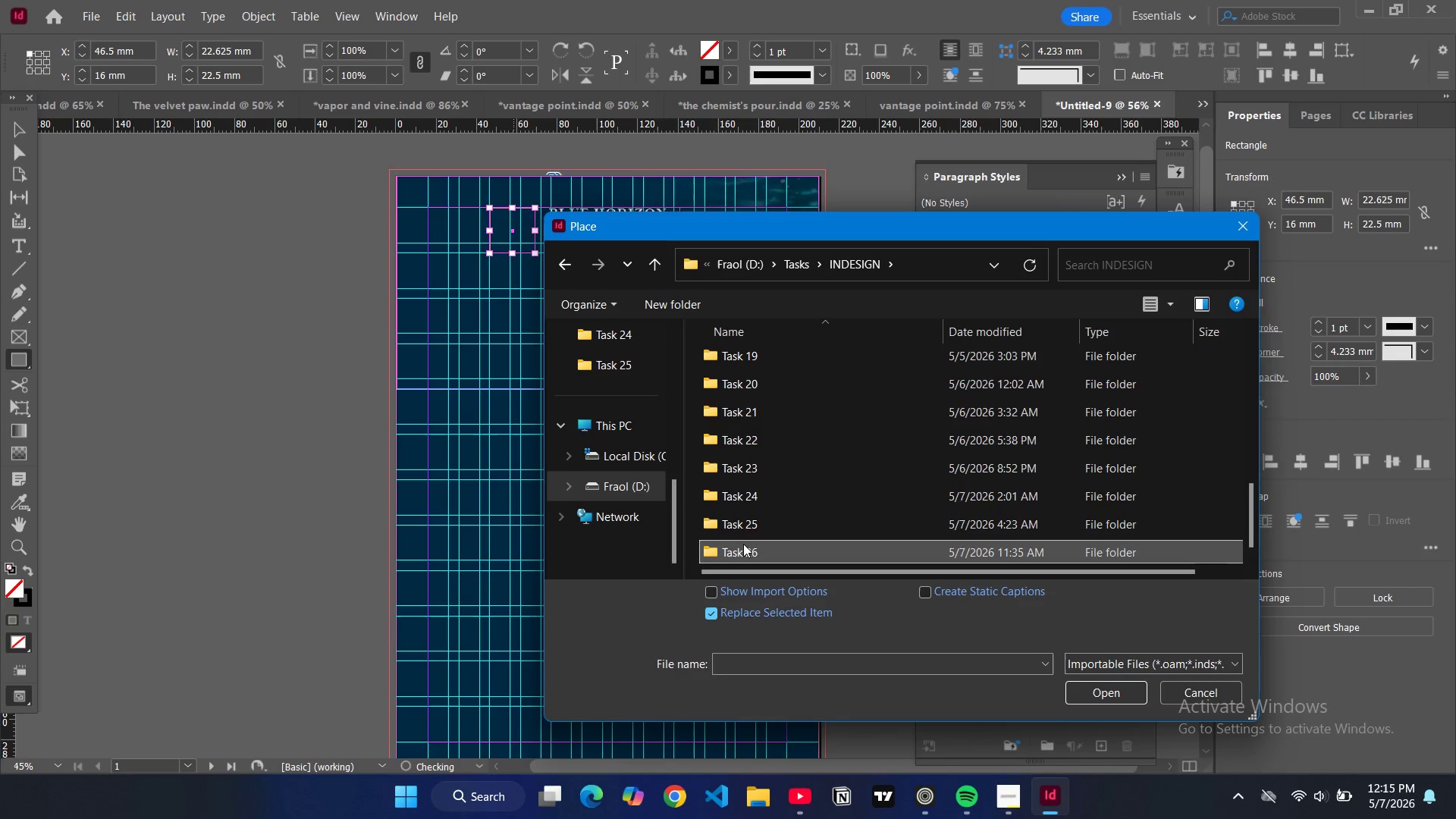 
double_click([743, 544])
 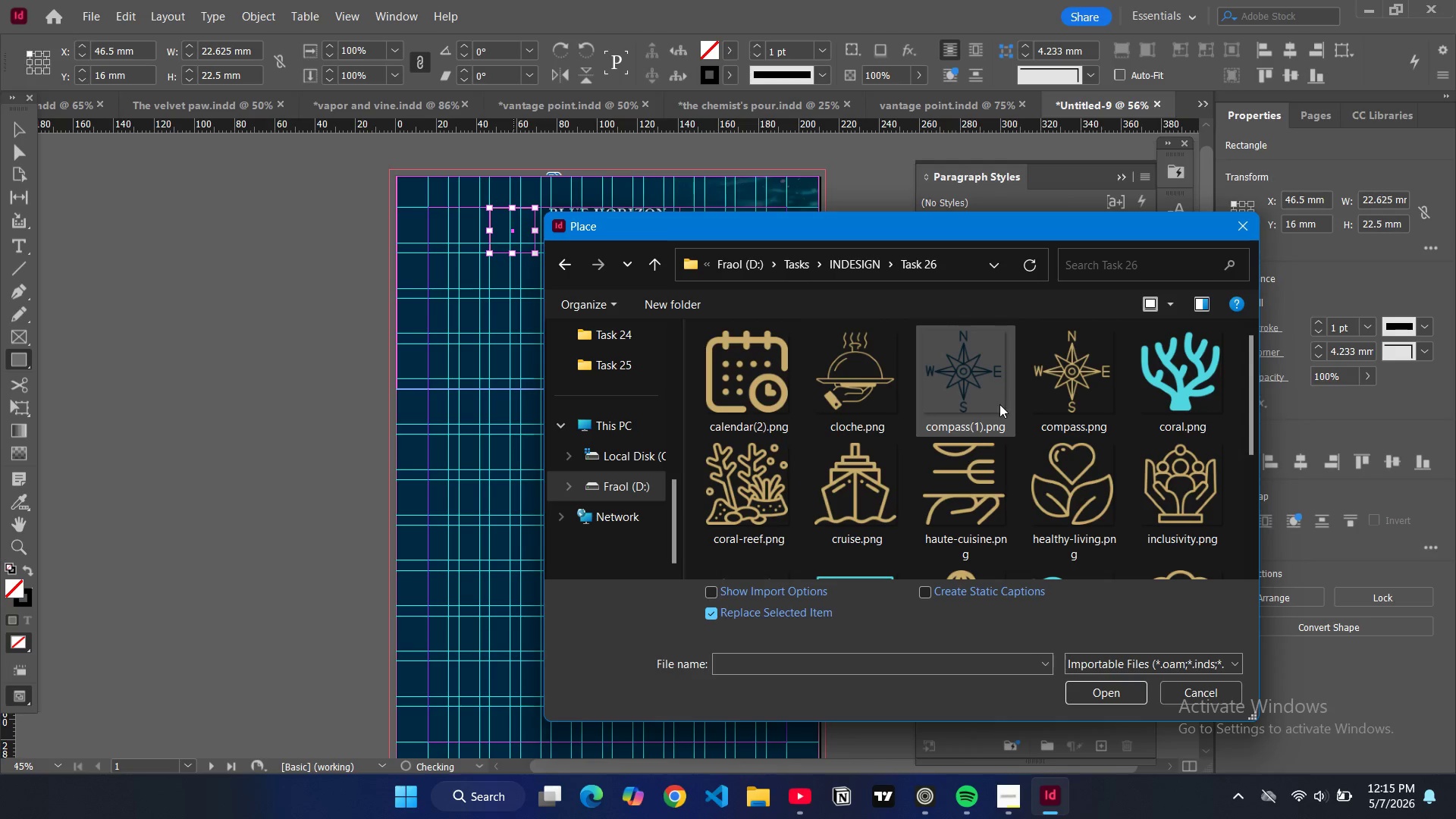 
left_click([1008, 397])
 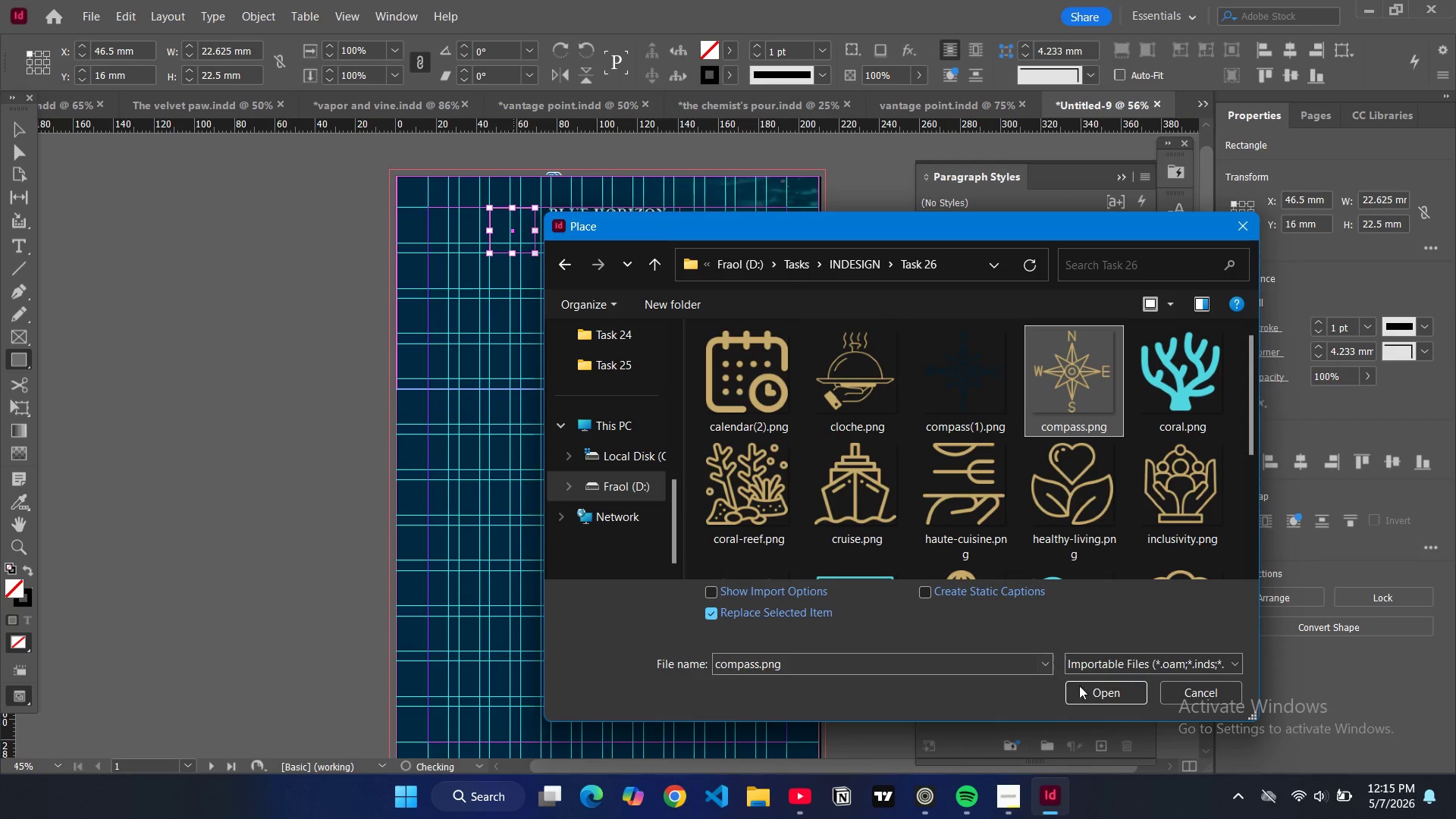 
left_click([1086, 685])
 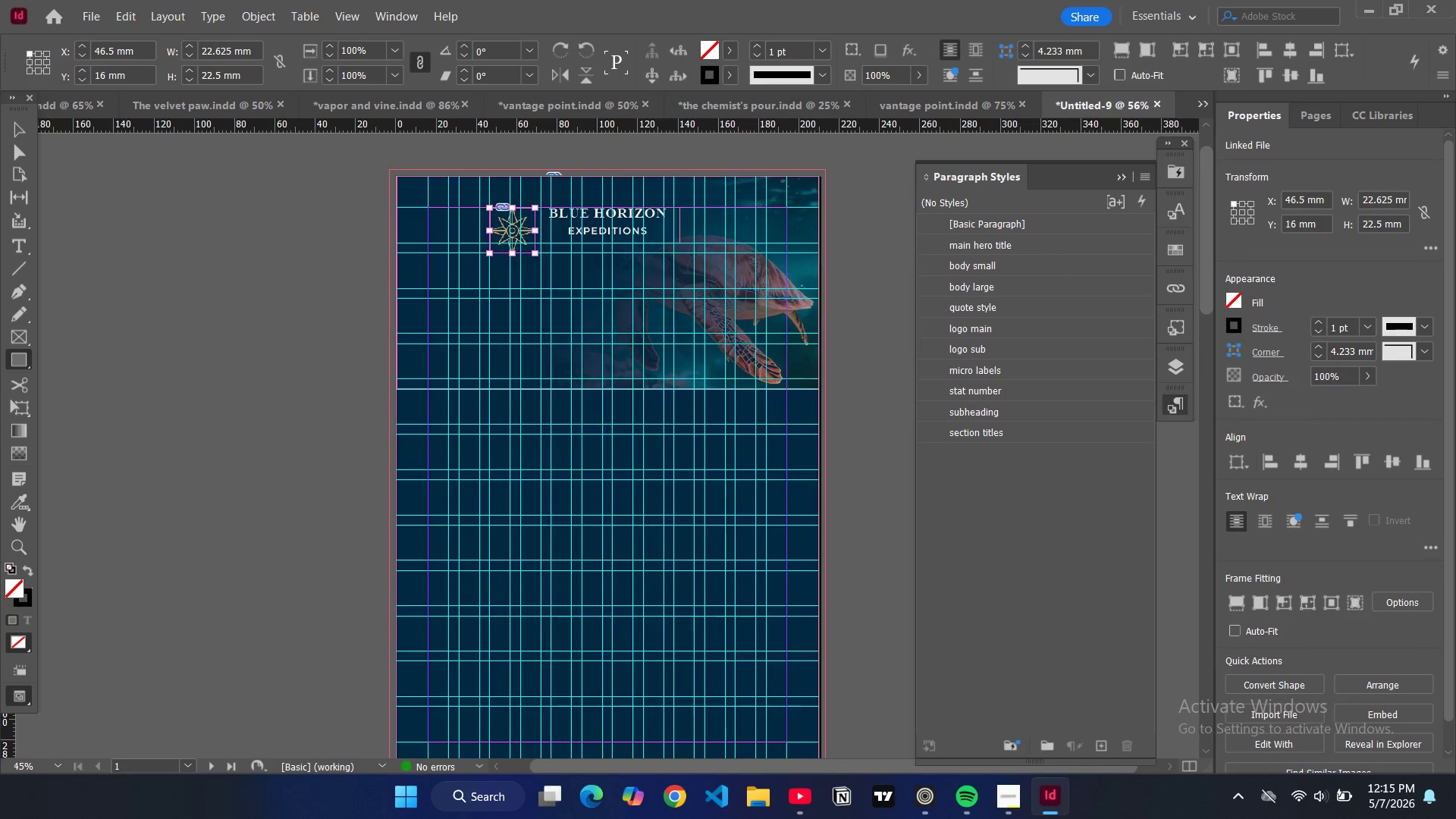 
key(Alt+Control+Shift+C)
 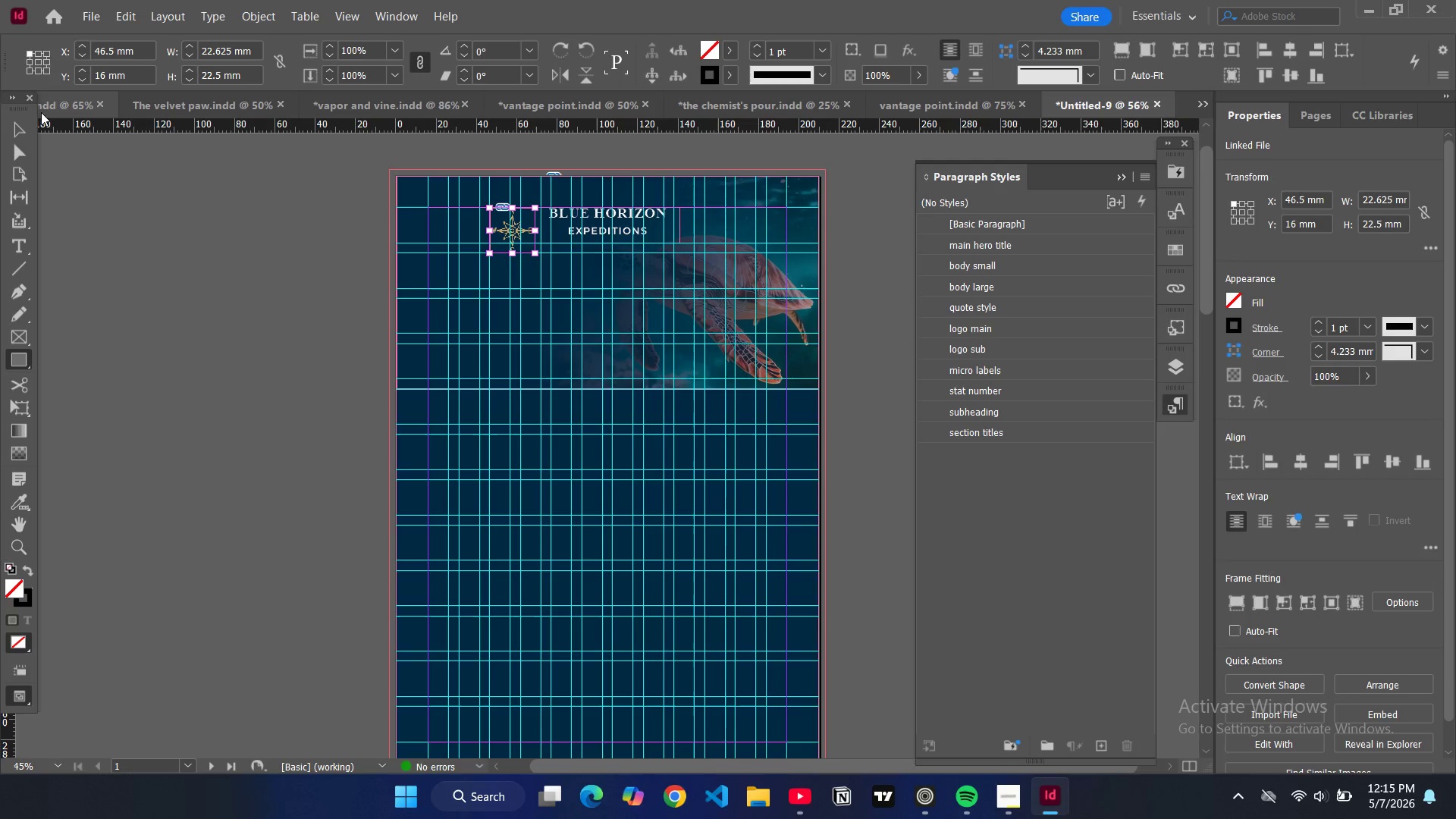 
wait(5.42)
 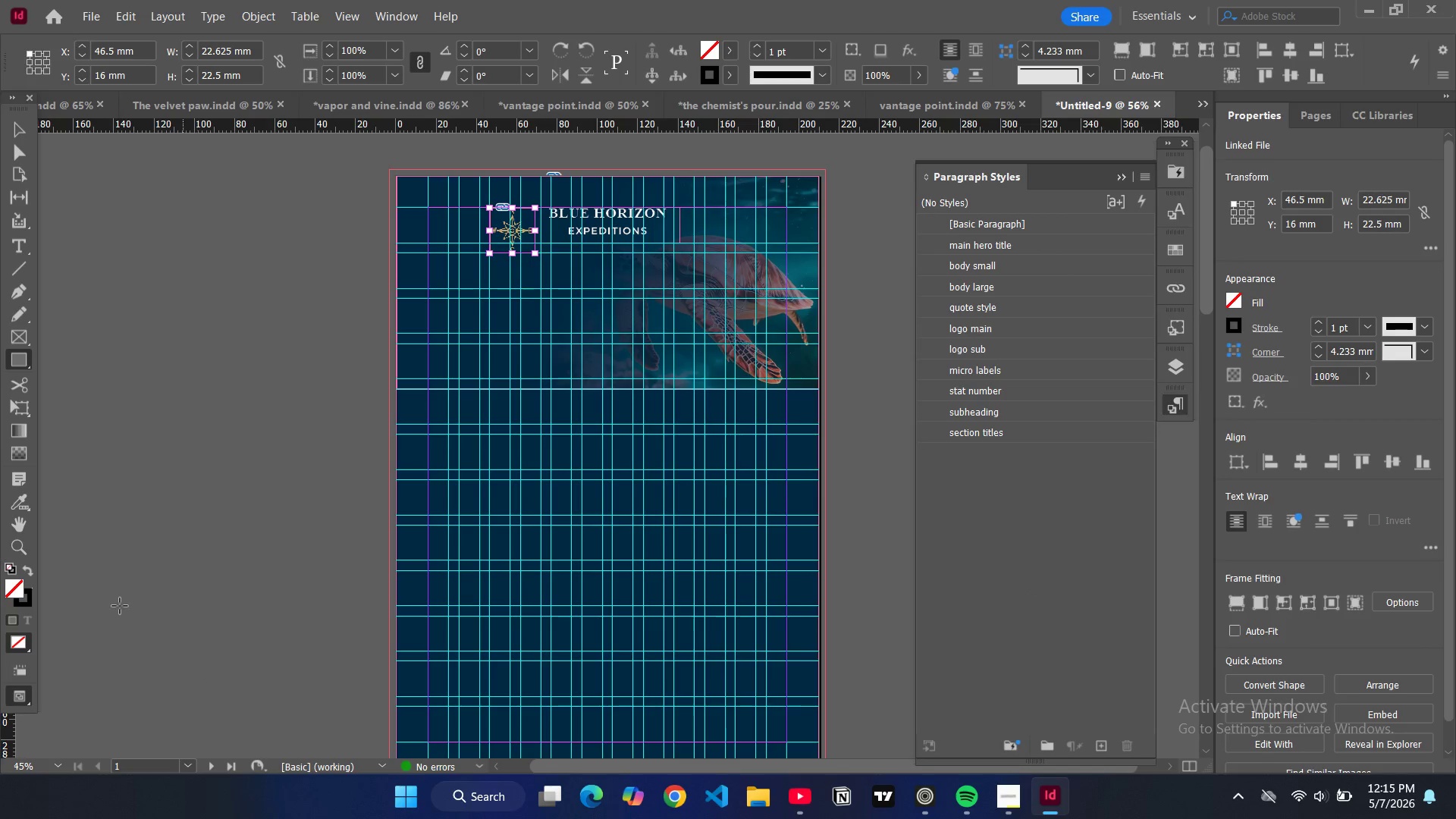 
left_click([200, 310])
 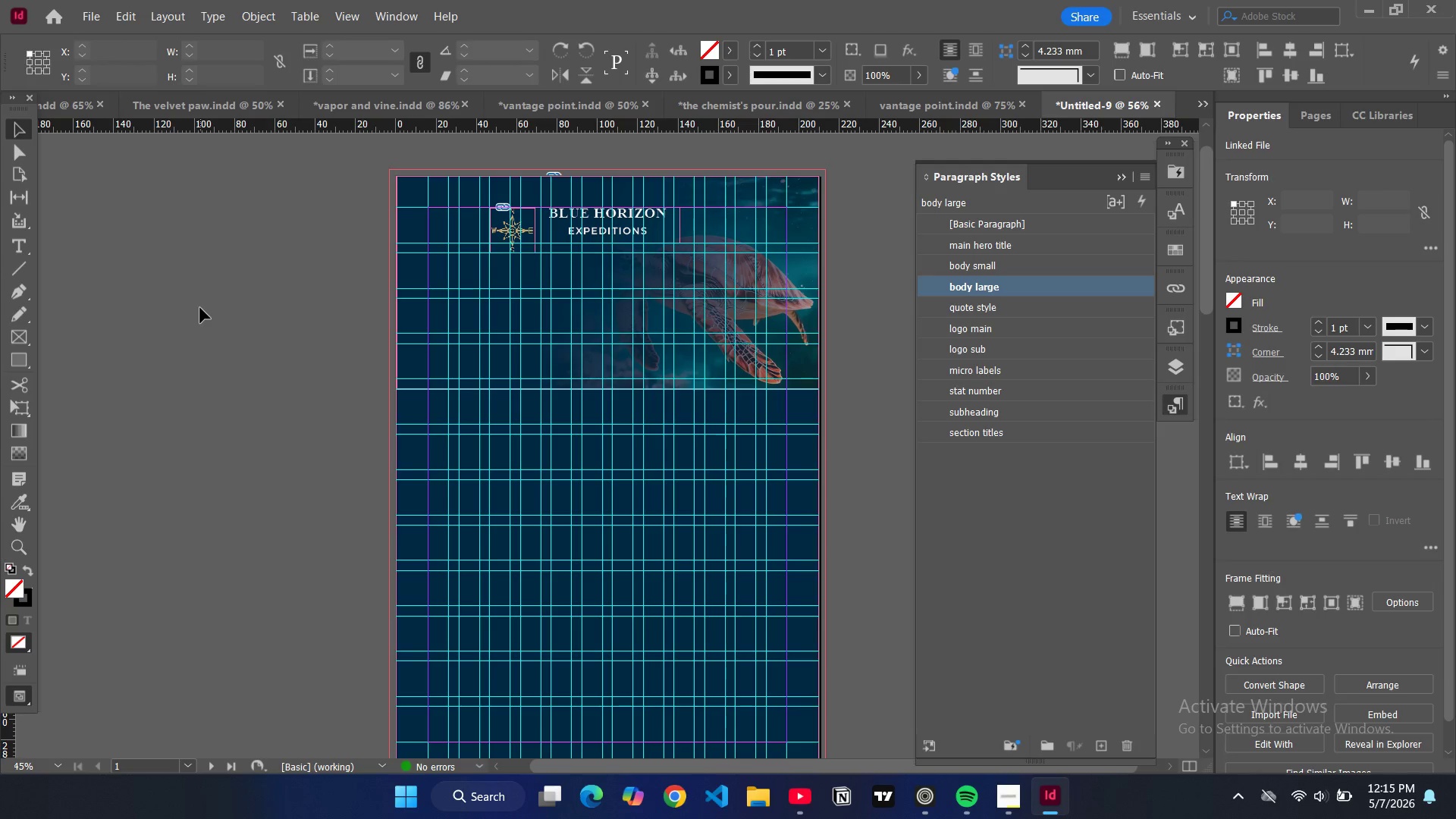 
key(W)
 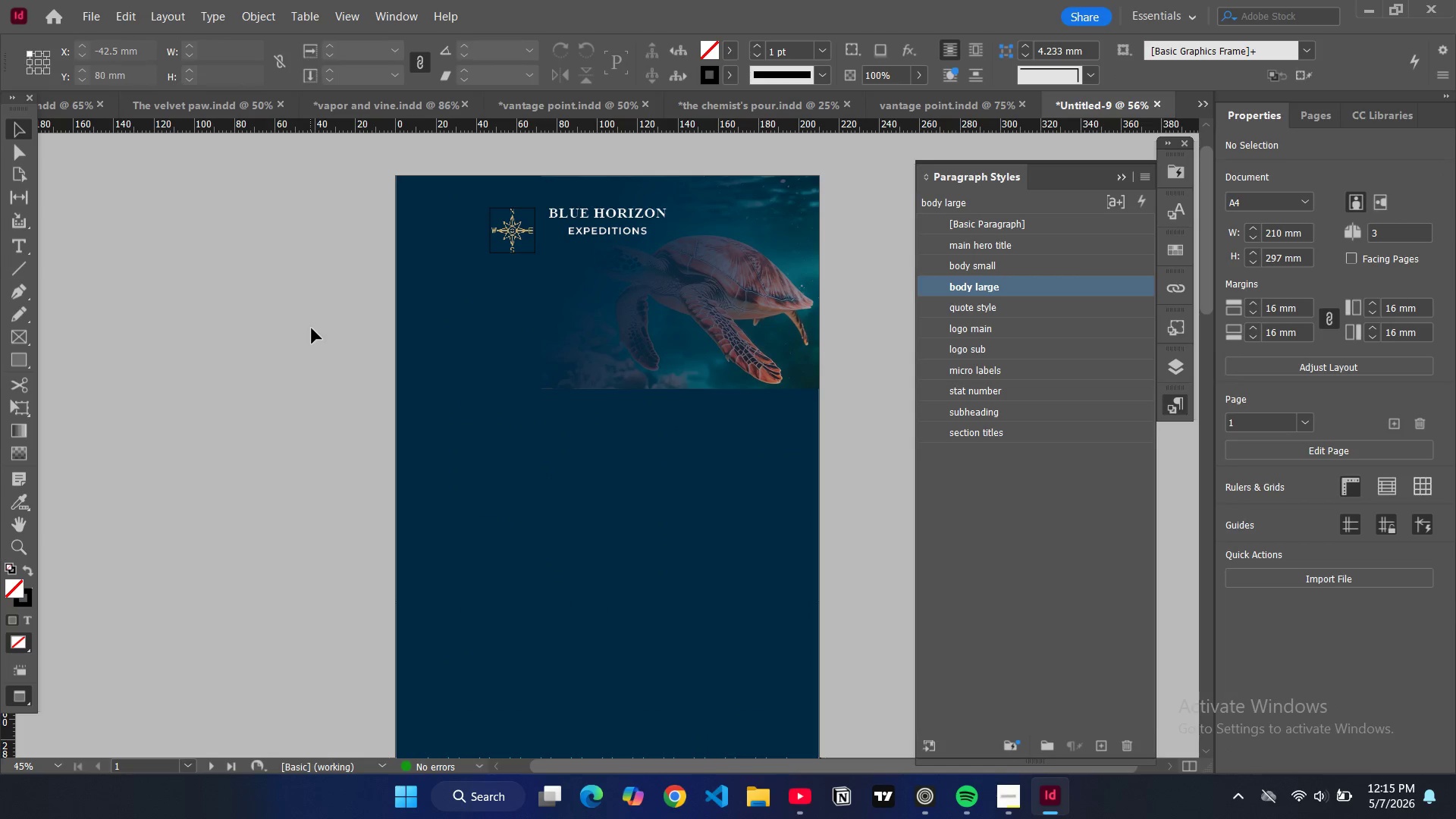 
type(ww)
 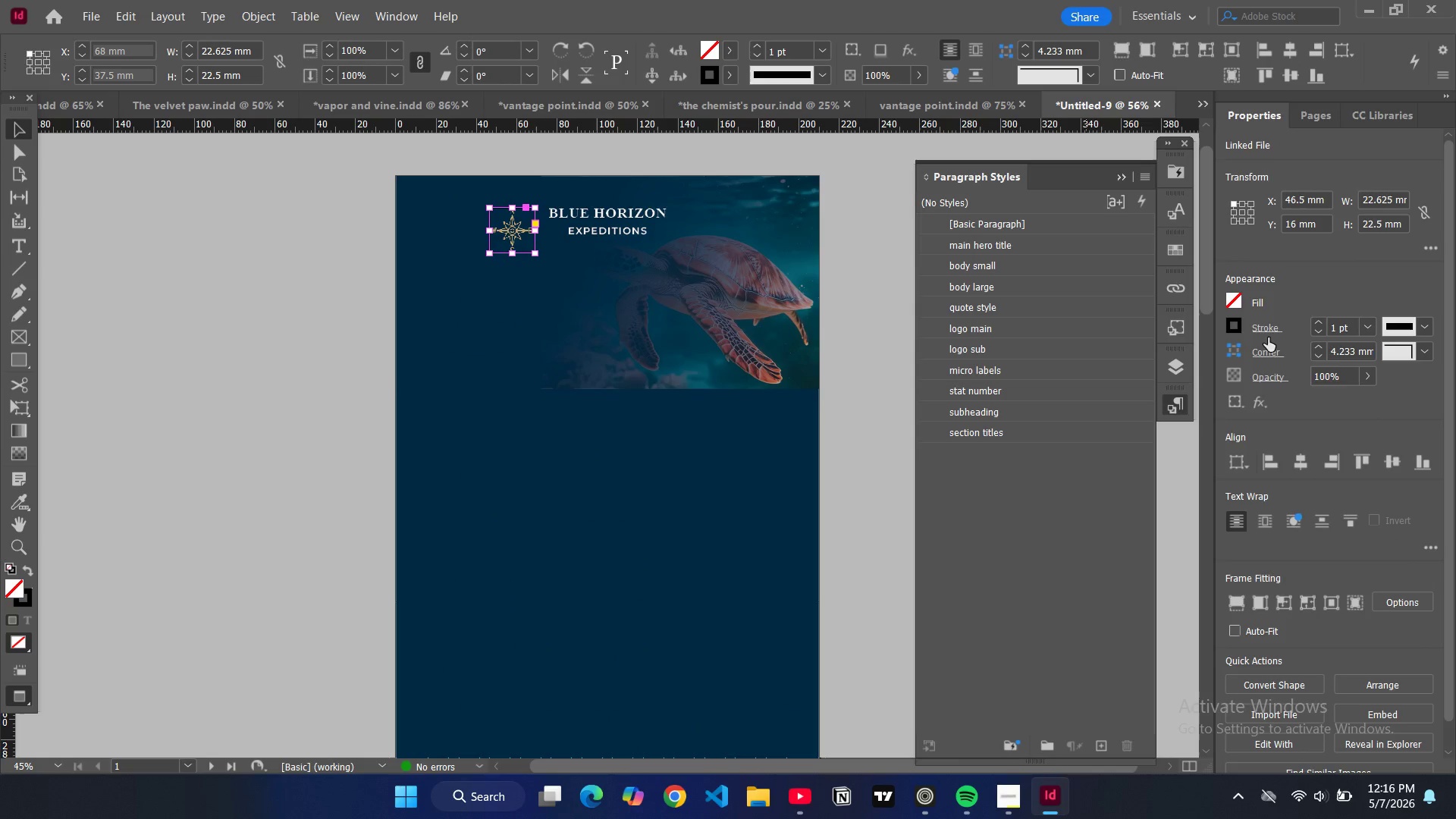 
left_click([1321, 333])
 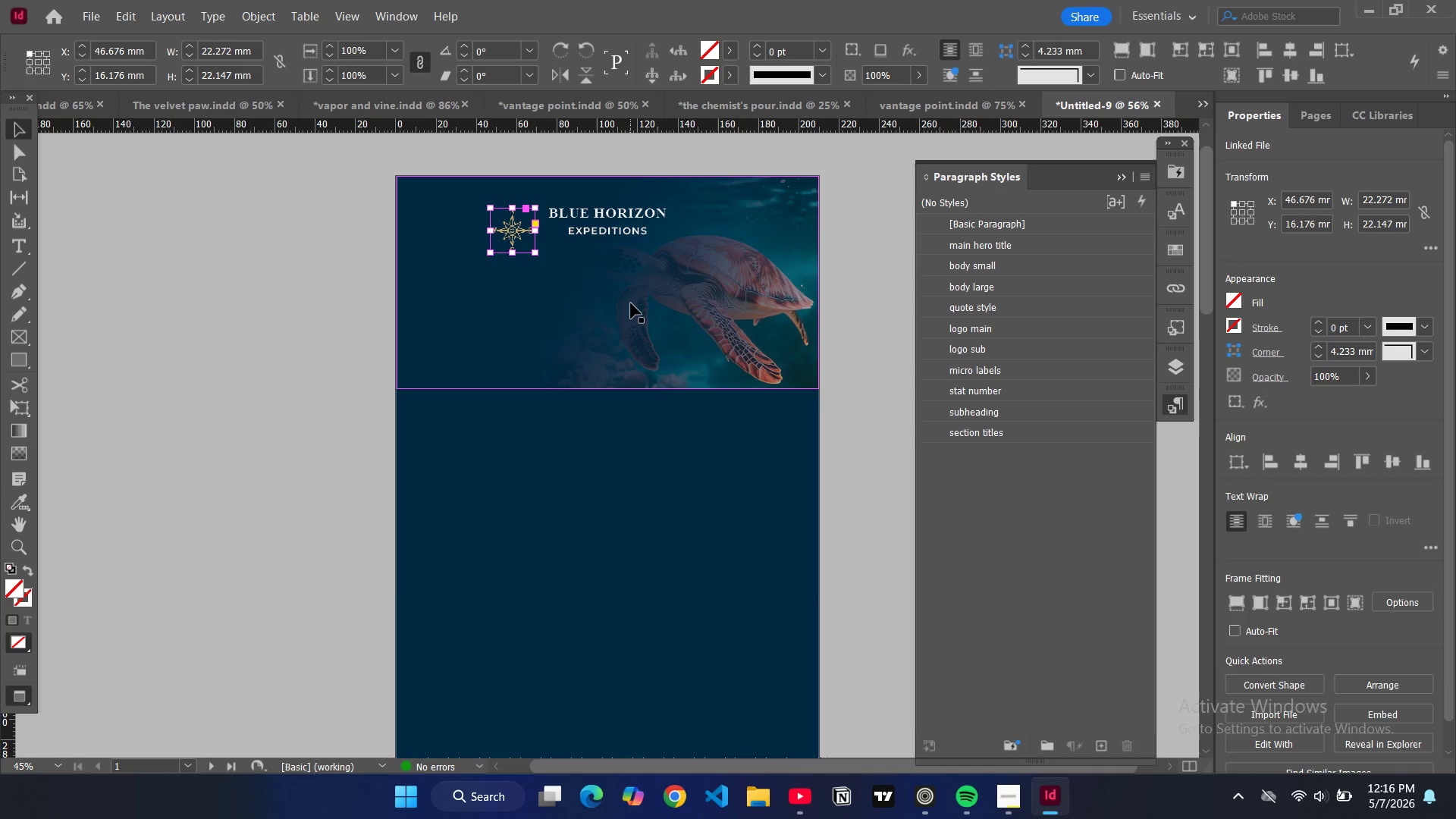 
key(Control+Equal)
 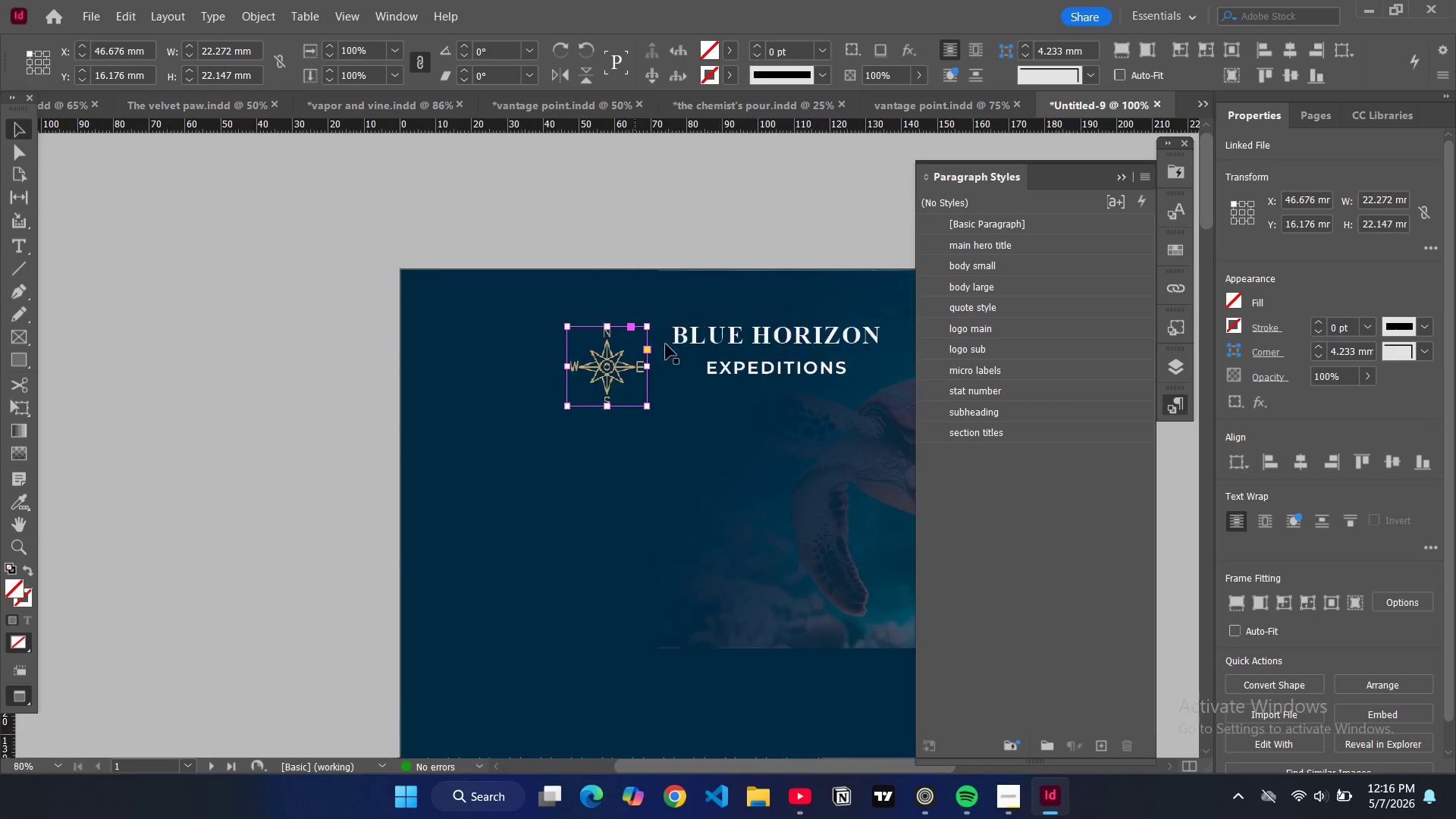 
key(Control+Equal)
 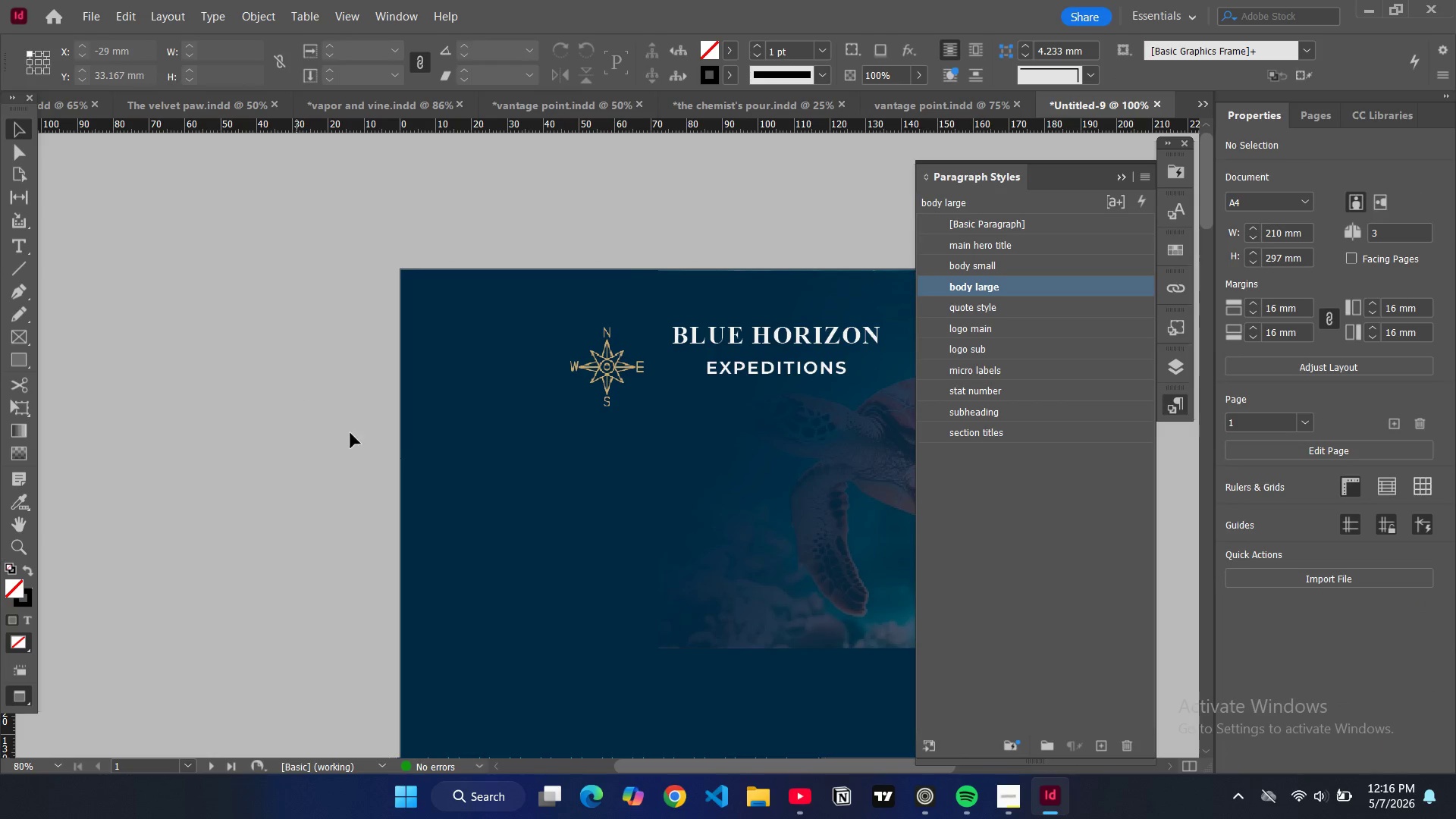 
left_click_drag(start_coordinate=[842, 767], to_coordinate=[906, 760])
 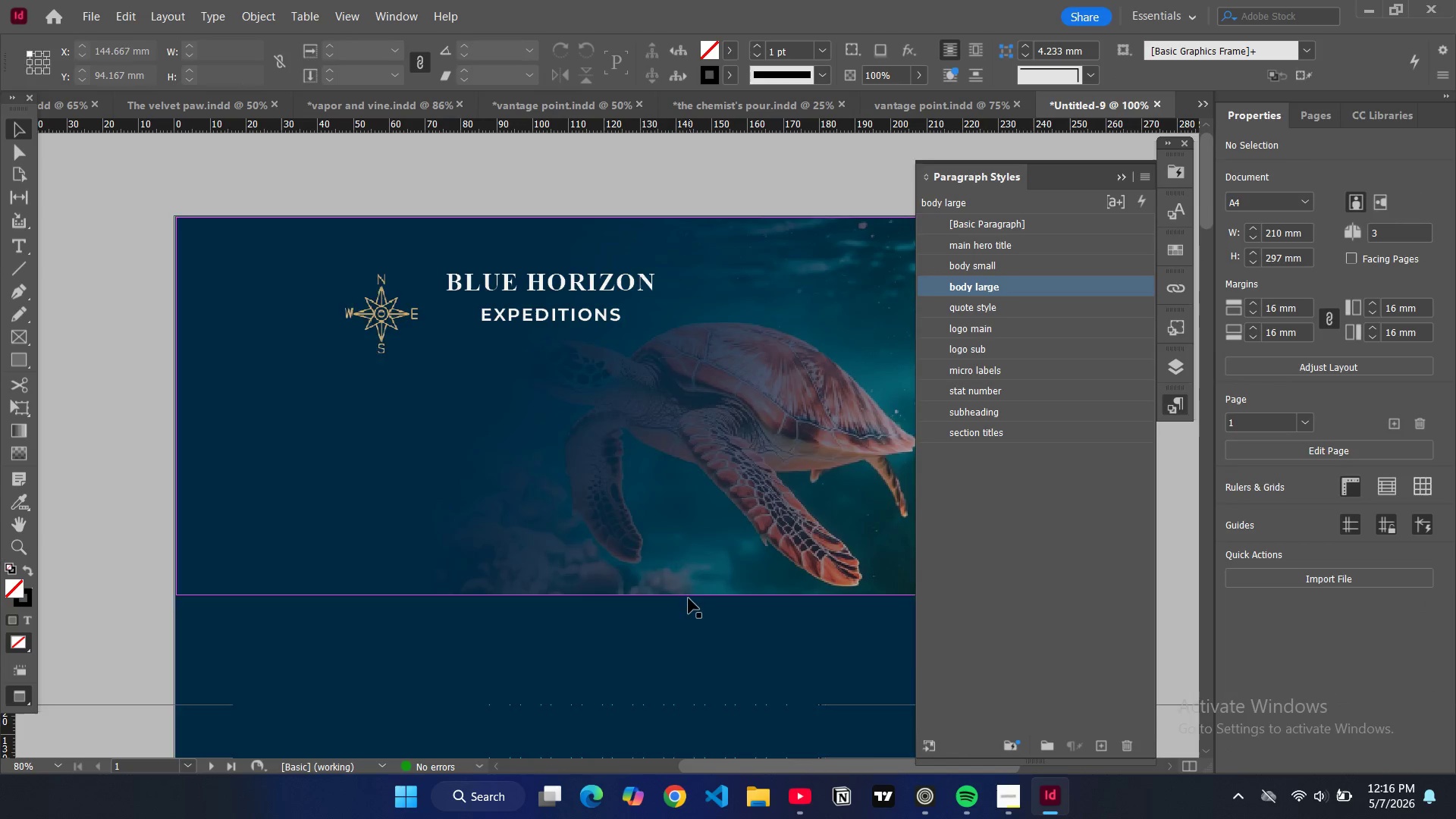 
scroll: coordinate [688, 598], scroll_direction: down, amount: 2.0
 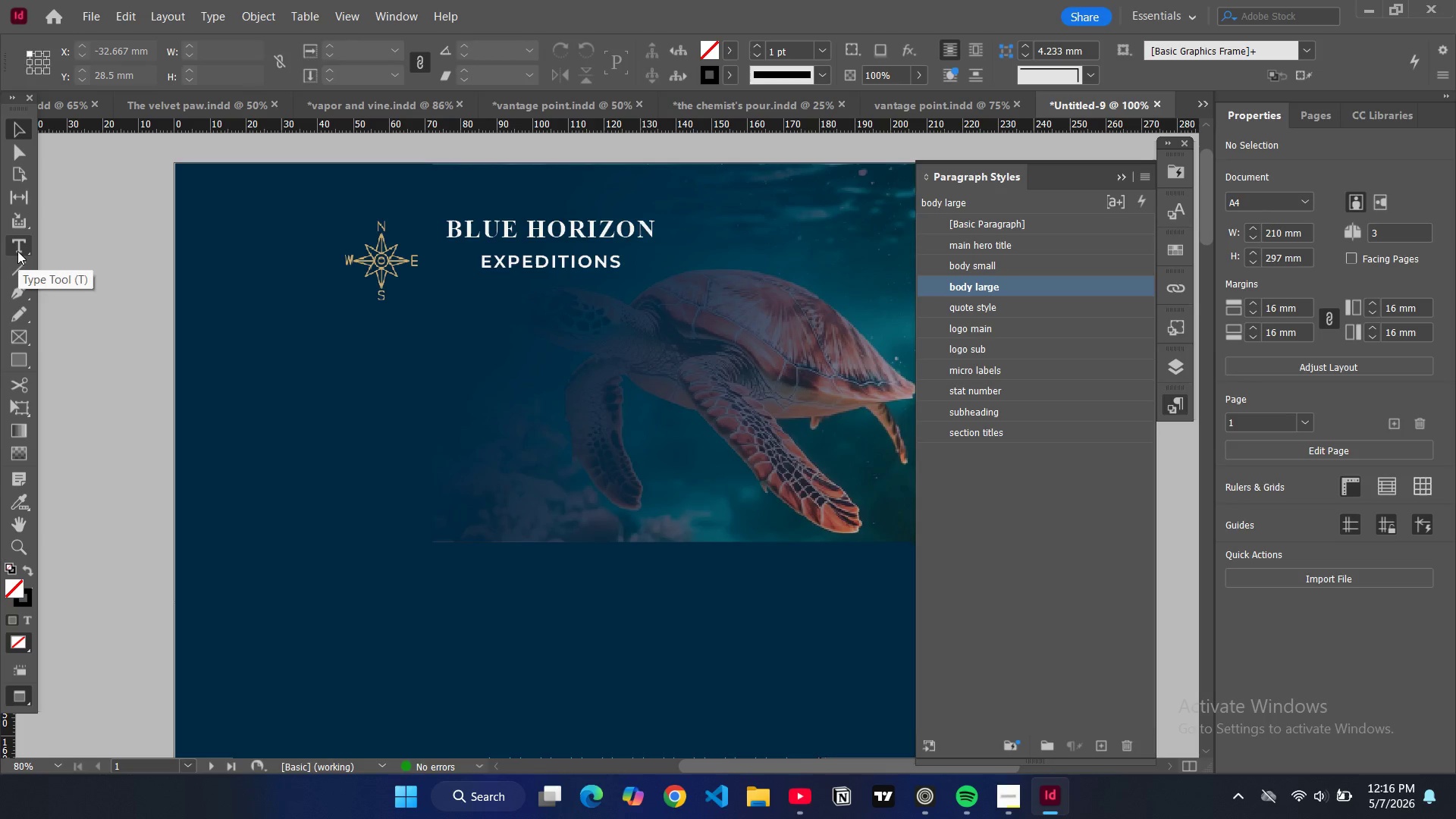 
key(W)
 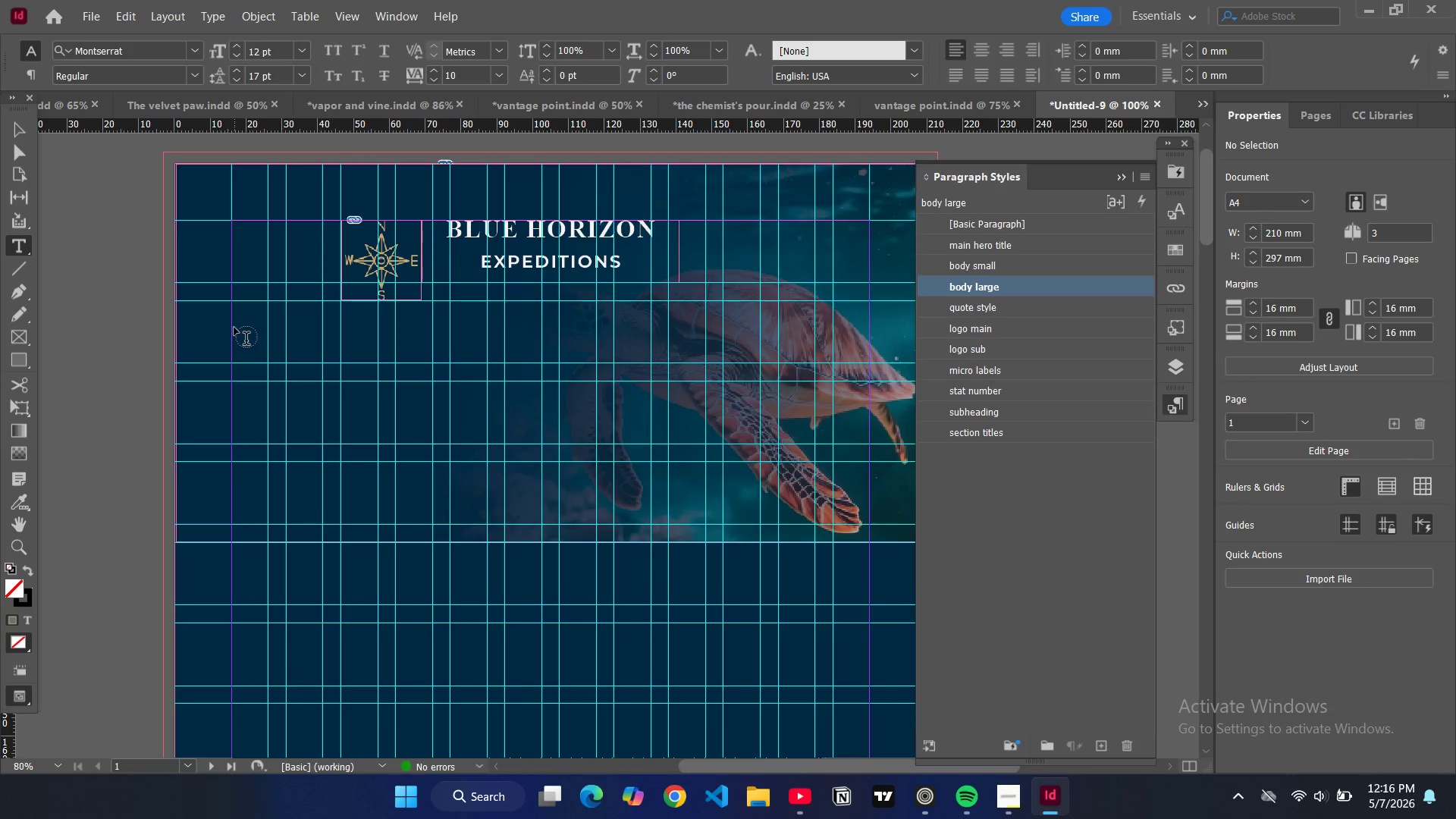 
left_click_drag(start_coordinate=[234, 325], to_coordinate=[595, 521])
 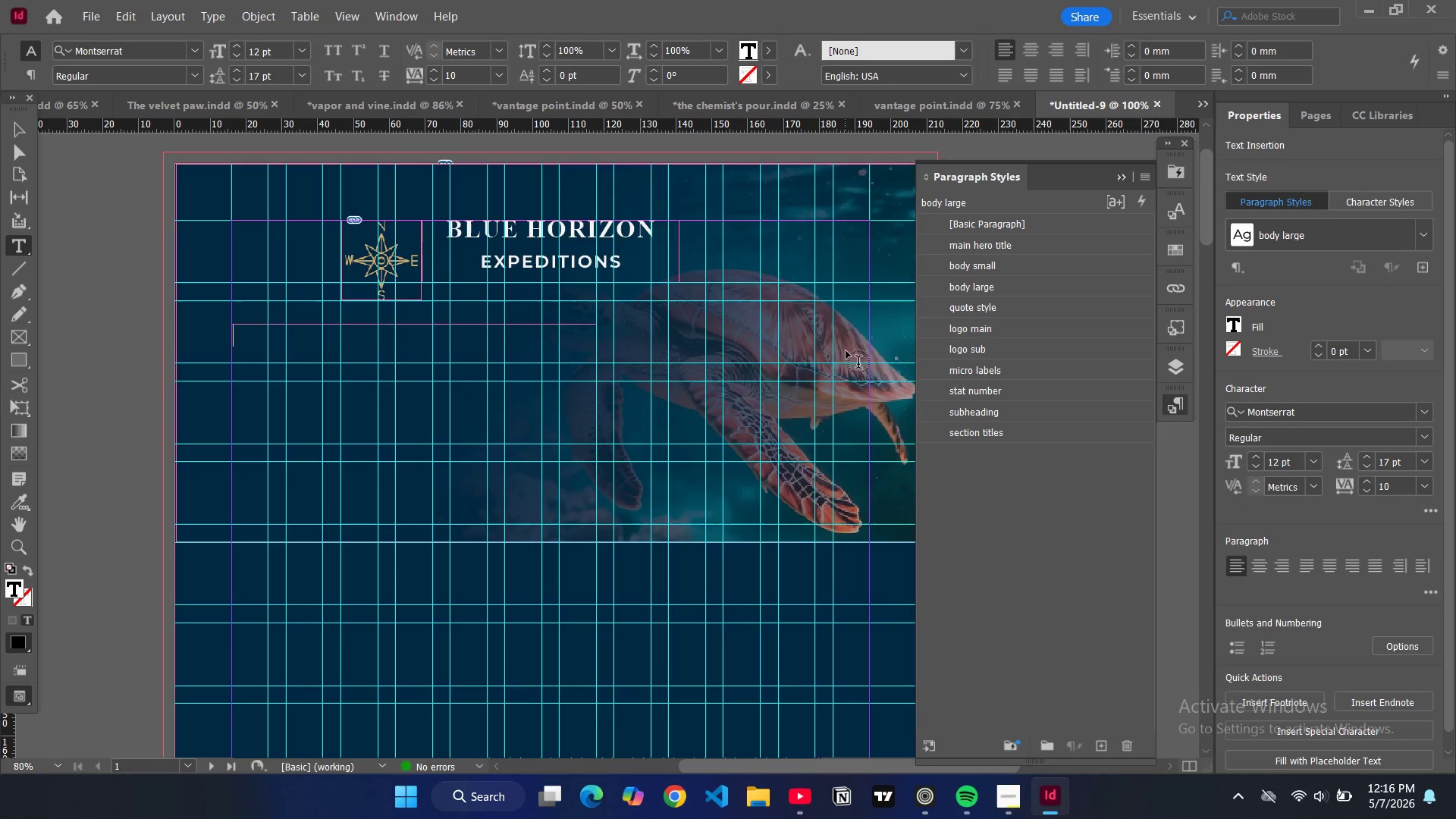 
wait(12.88)
 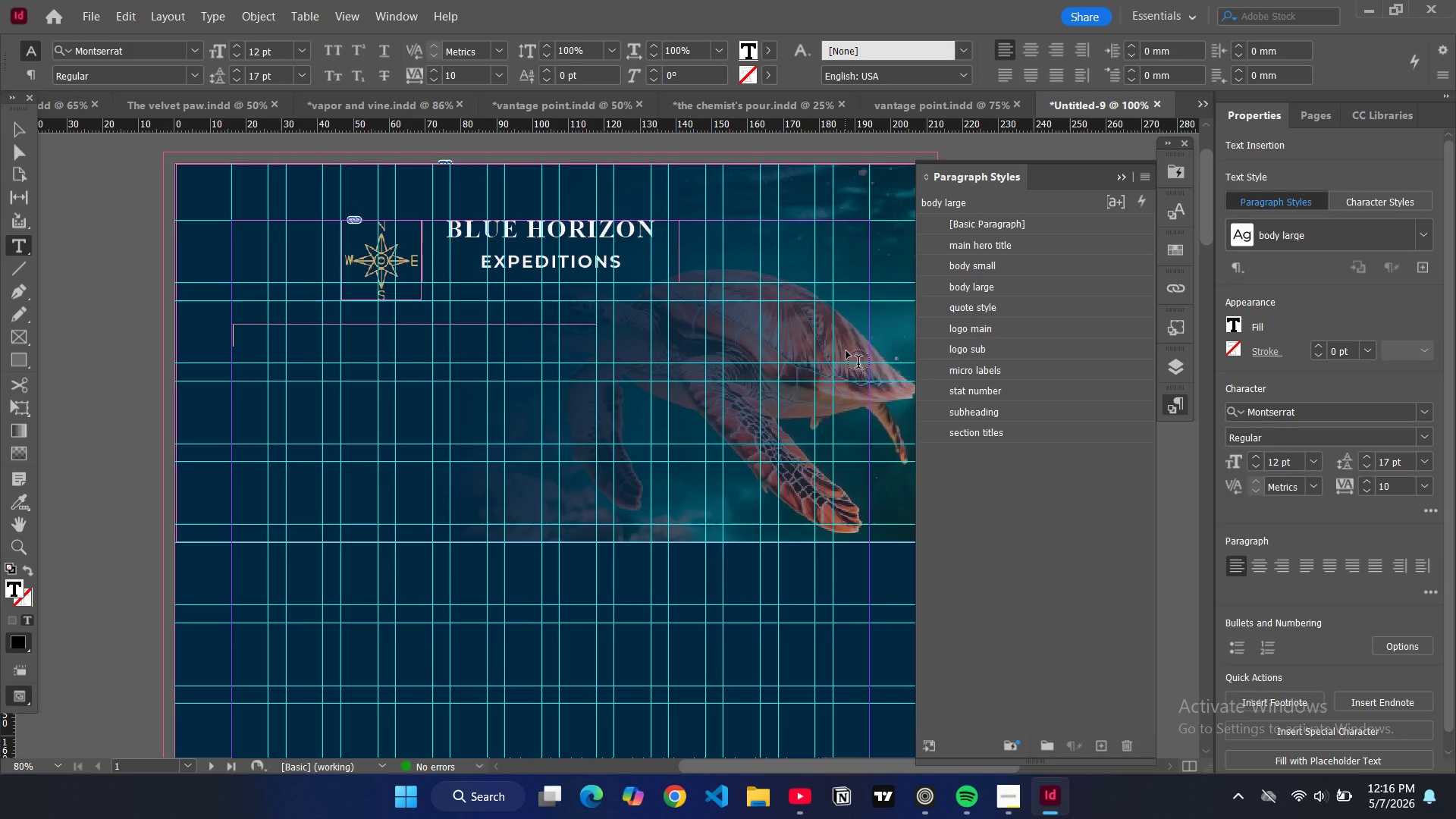 
type(our hero)
 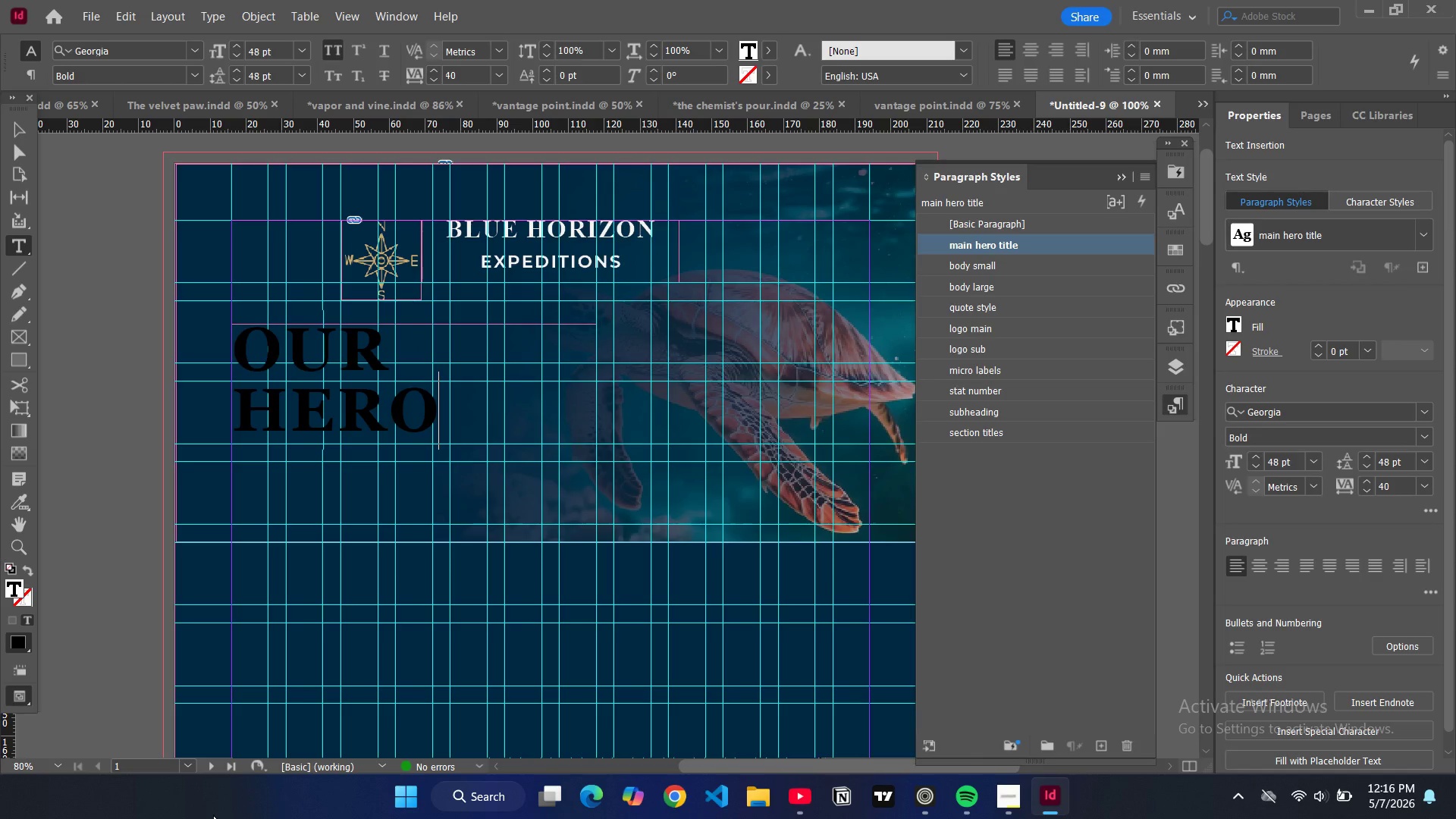 
key(Enter)
 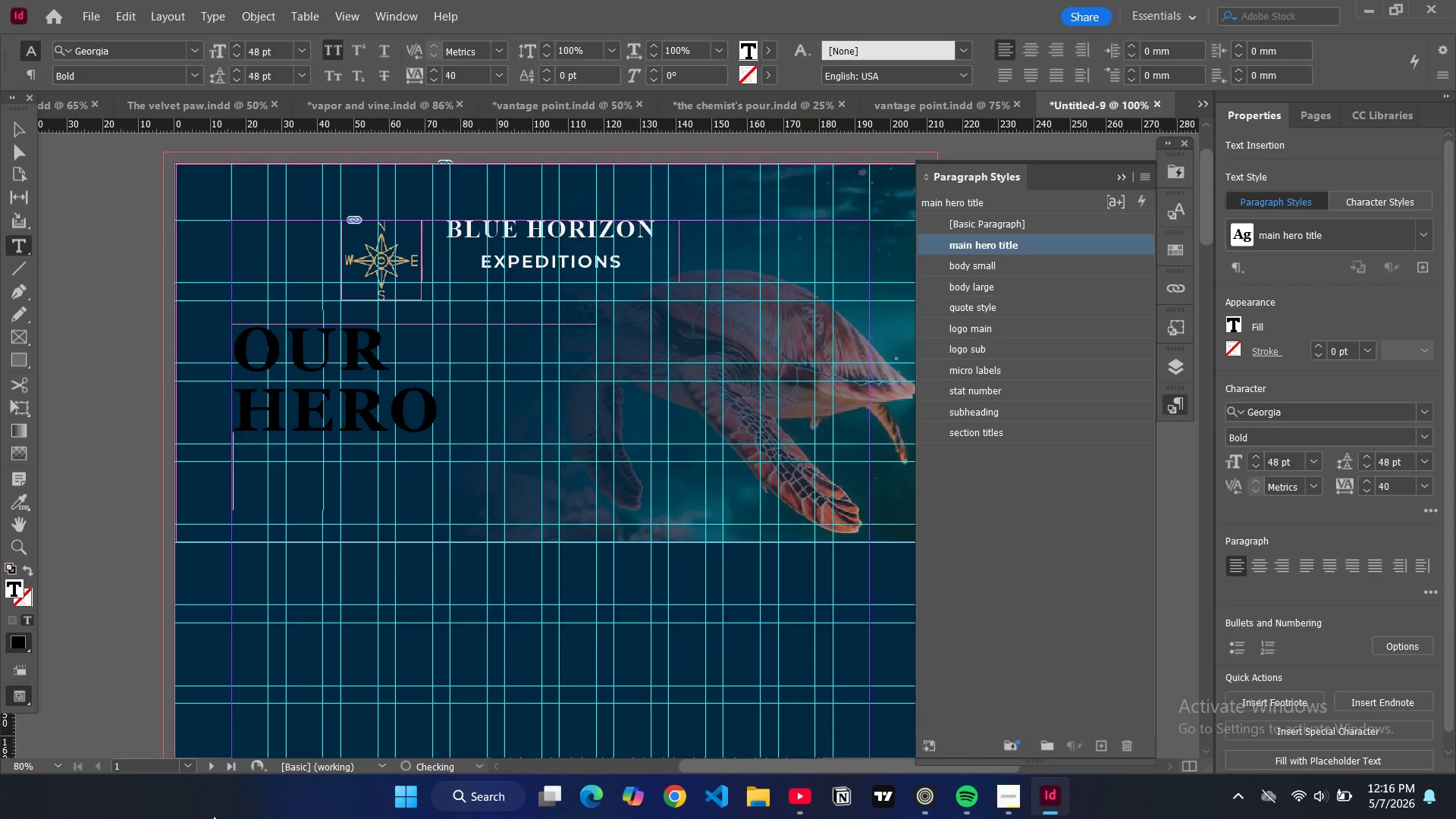 
type(our legacy)
 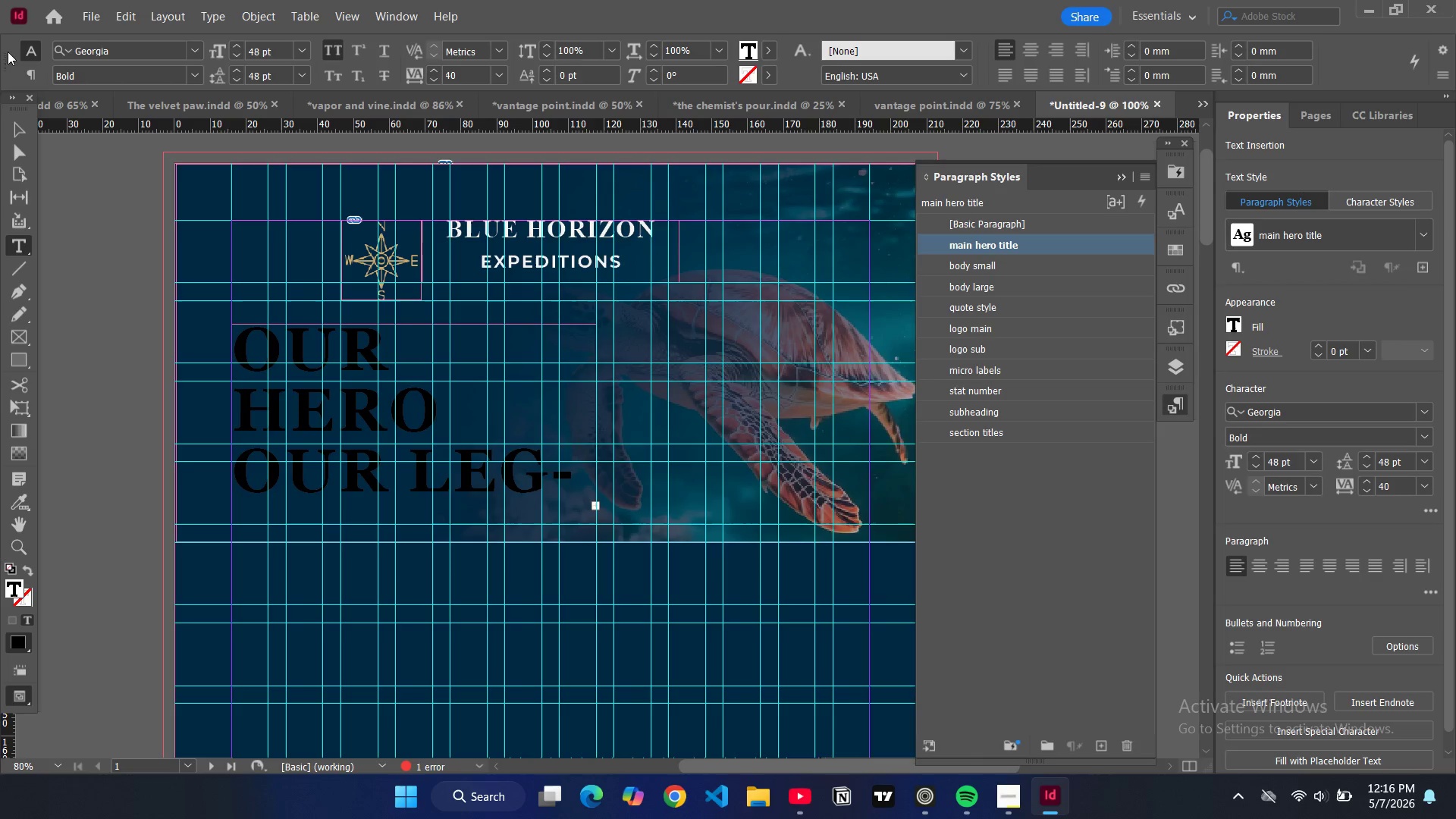 
left_click([16, 132])
 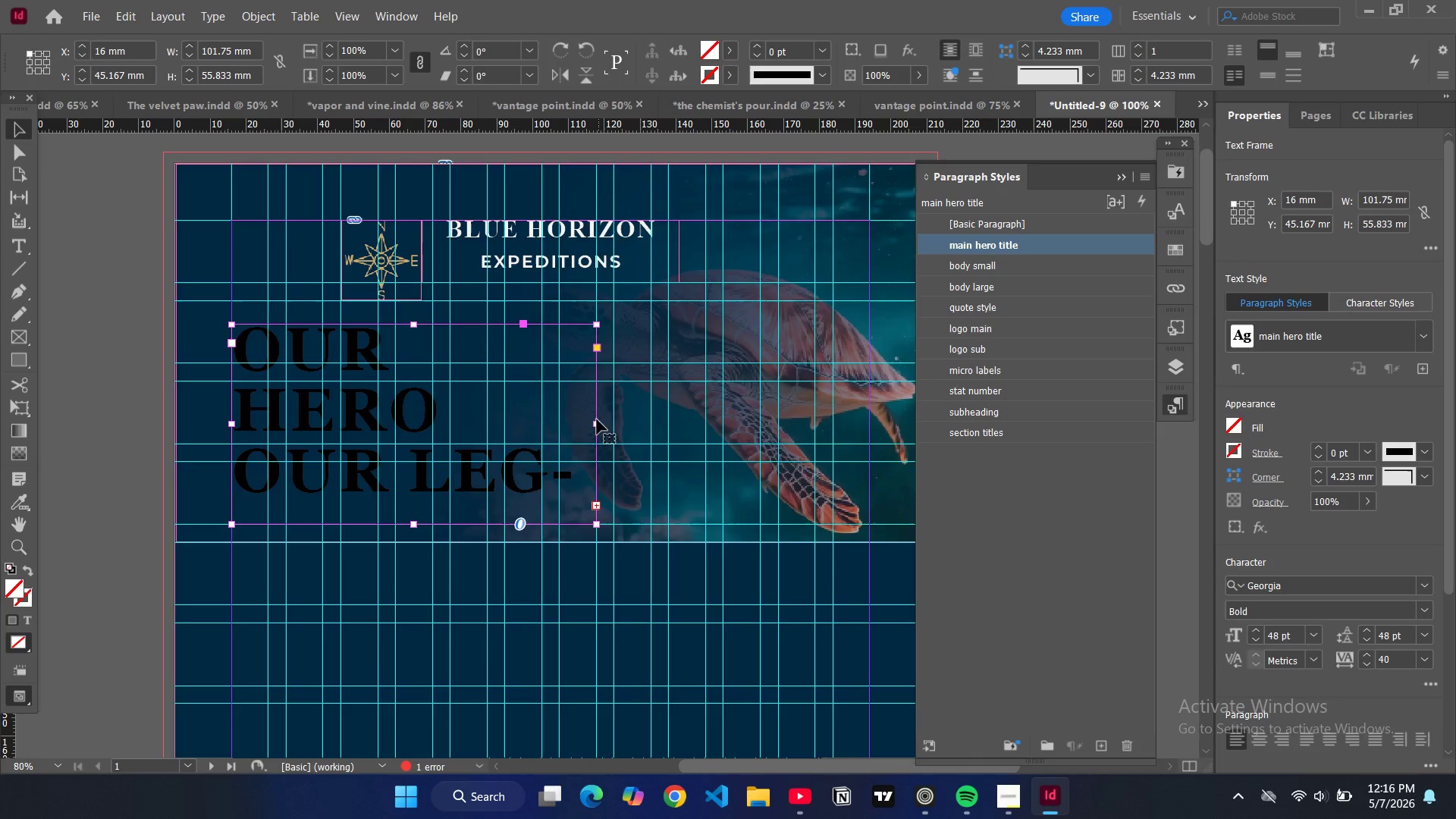 
left_click_drag(start_coordinate=[599, 424], to_coordinate=[654, 421])
 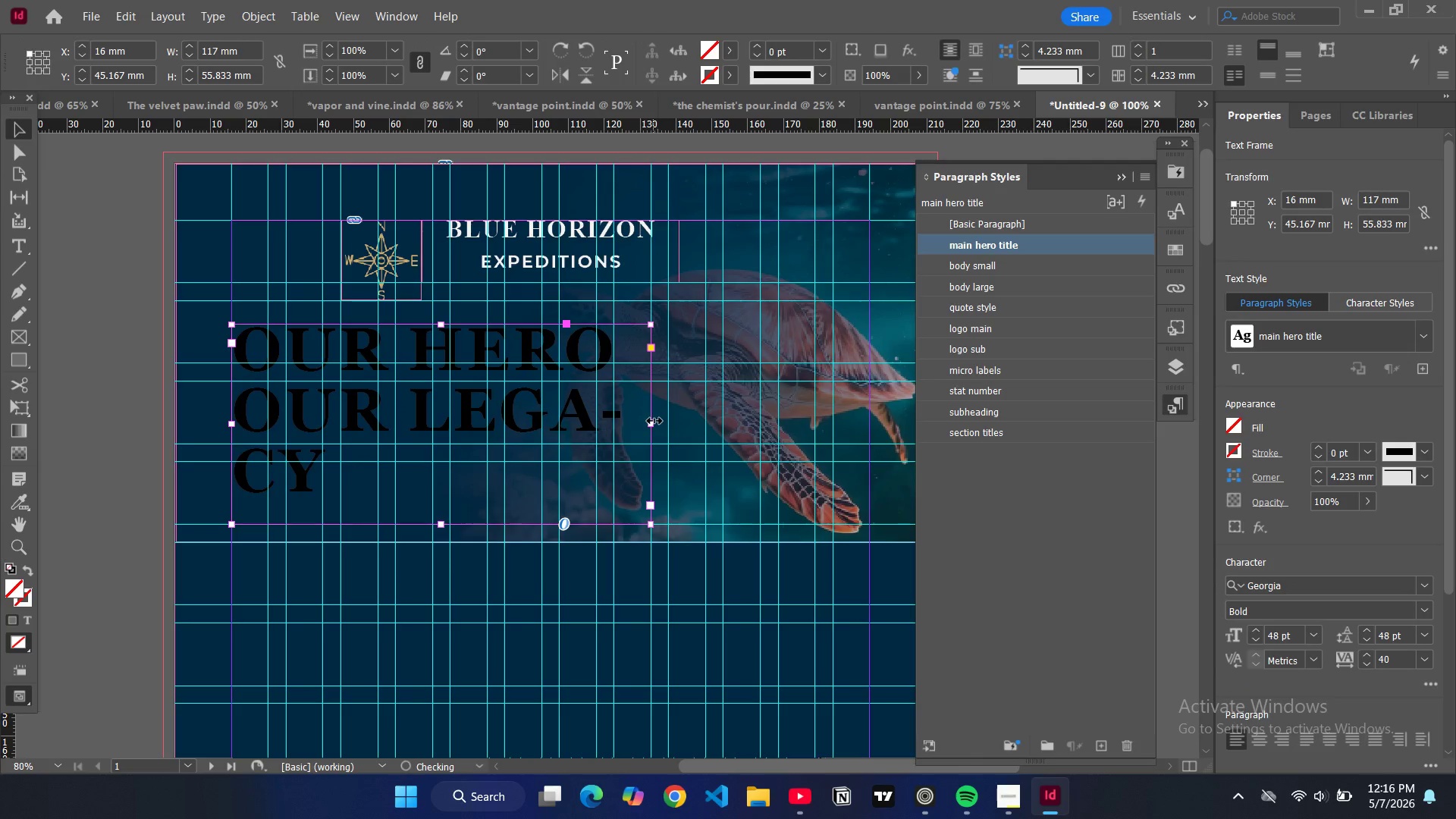 
left_click_drag(start_coordinate=[654, 421], to_coordinate=[706, 427])
 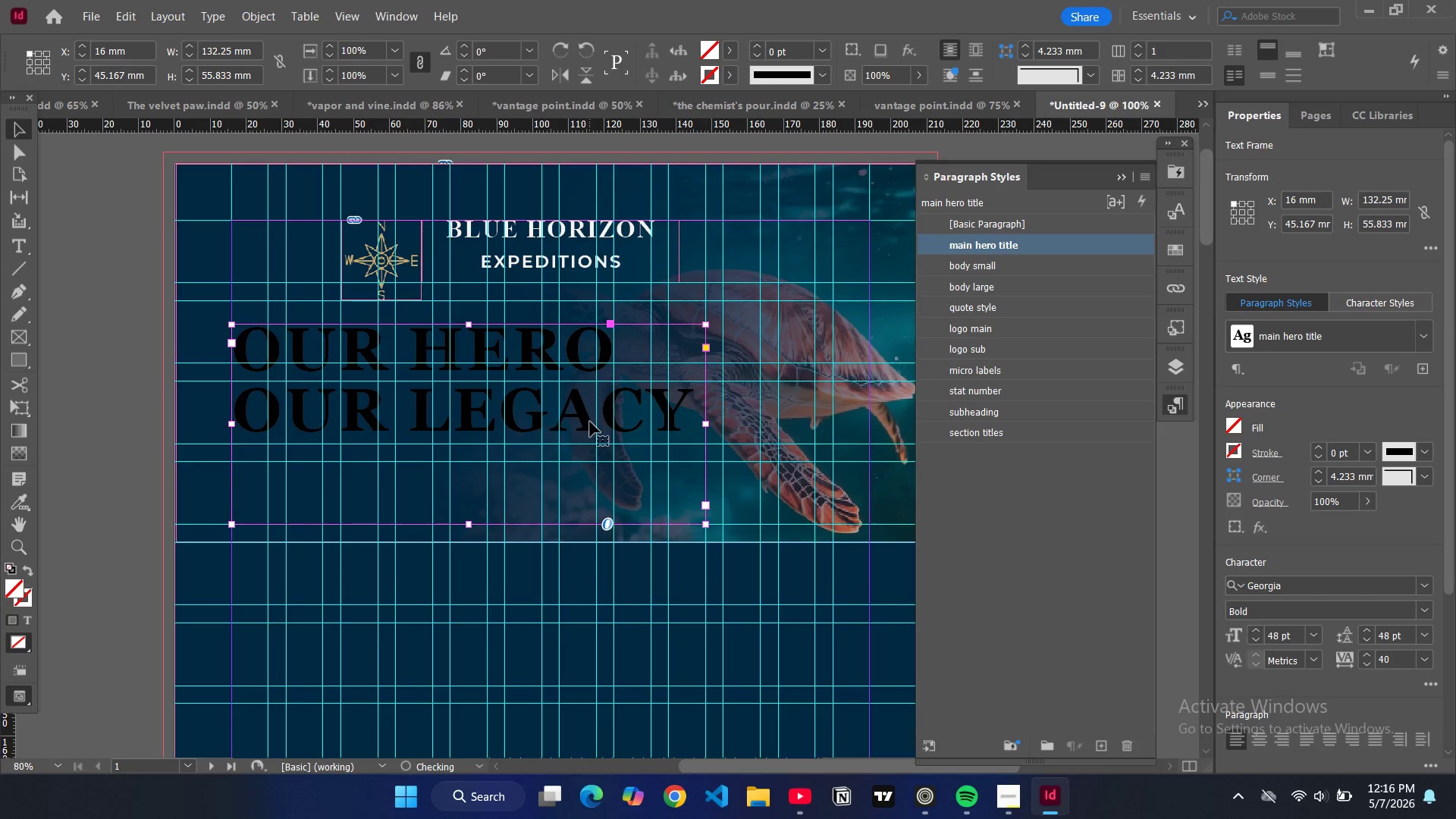 
double_click([590, 422])
 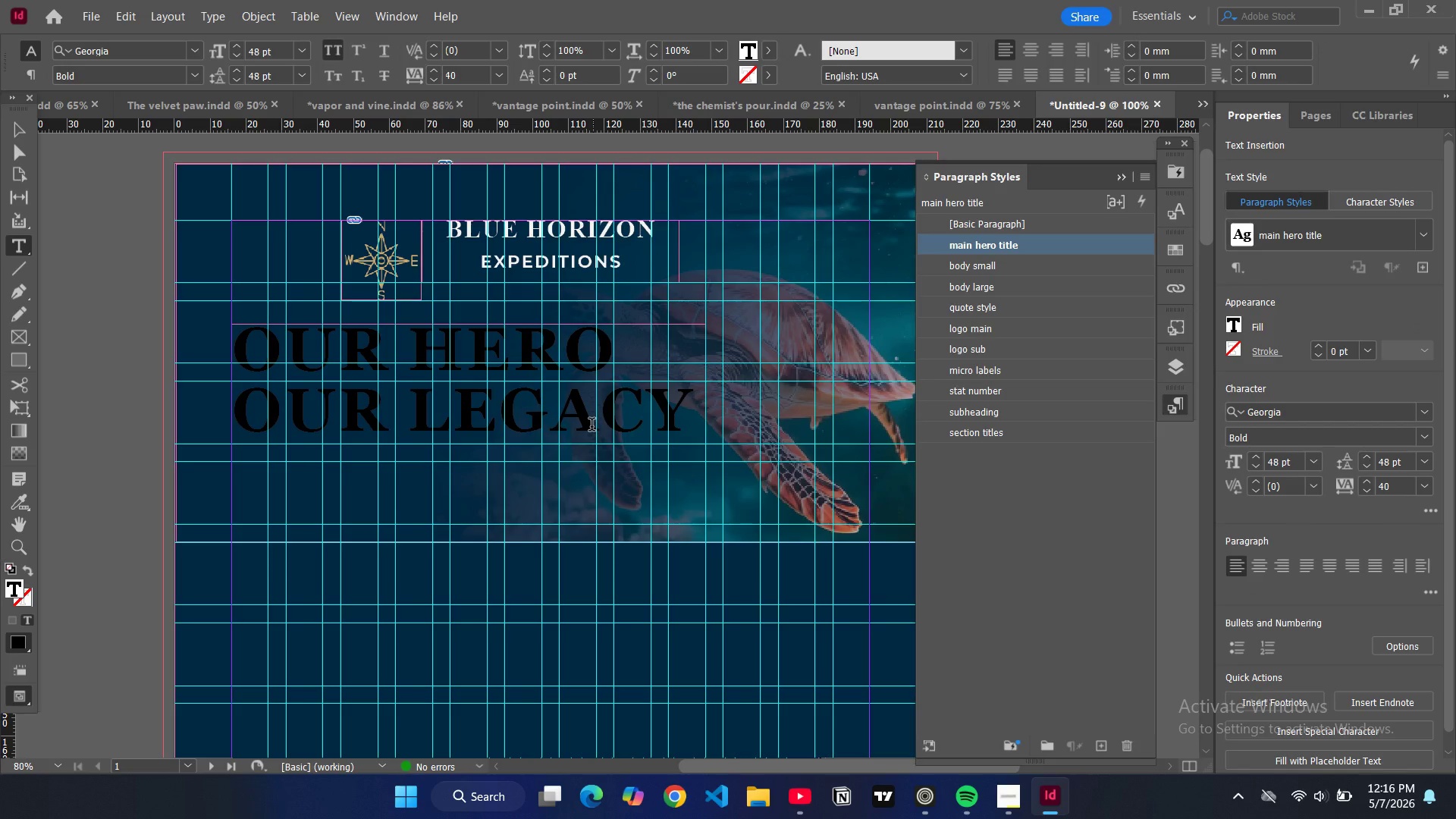 
key(Control+ControlLeft)
 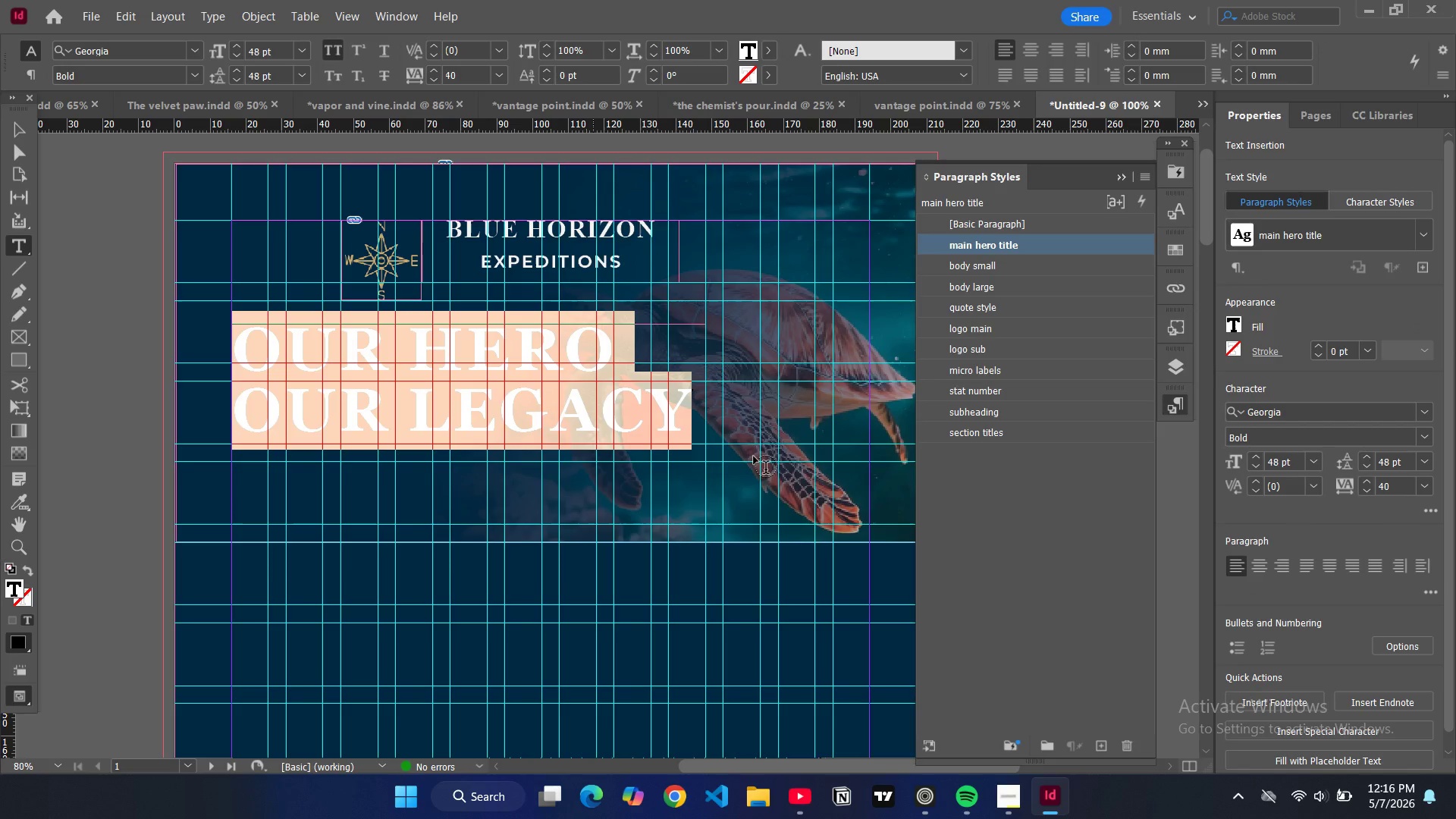 
key(Control+A)
 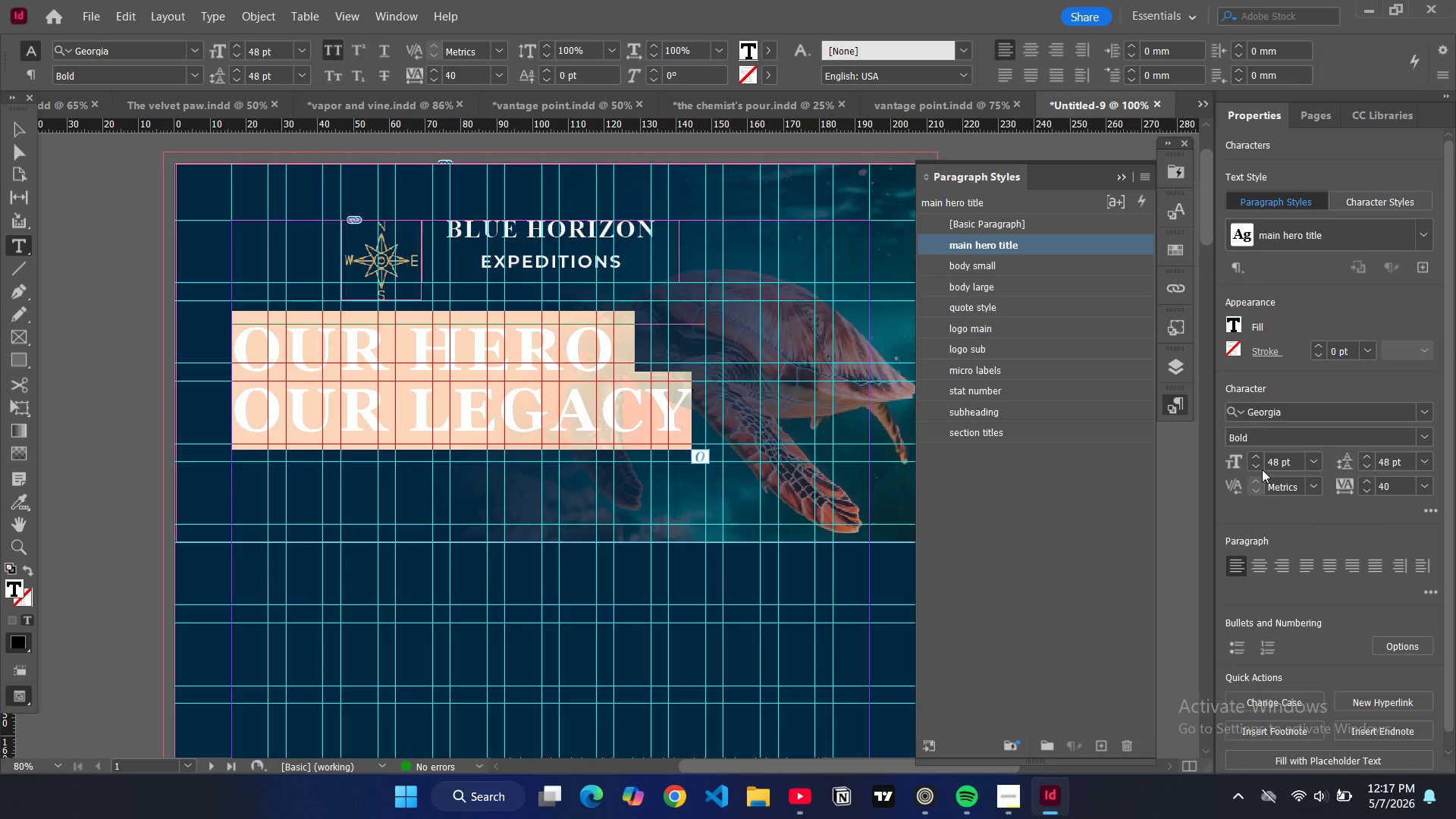 
left_click([1230, 321])
 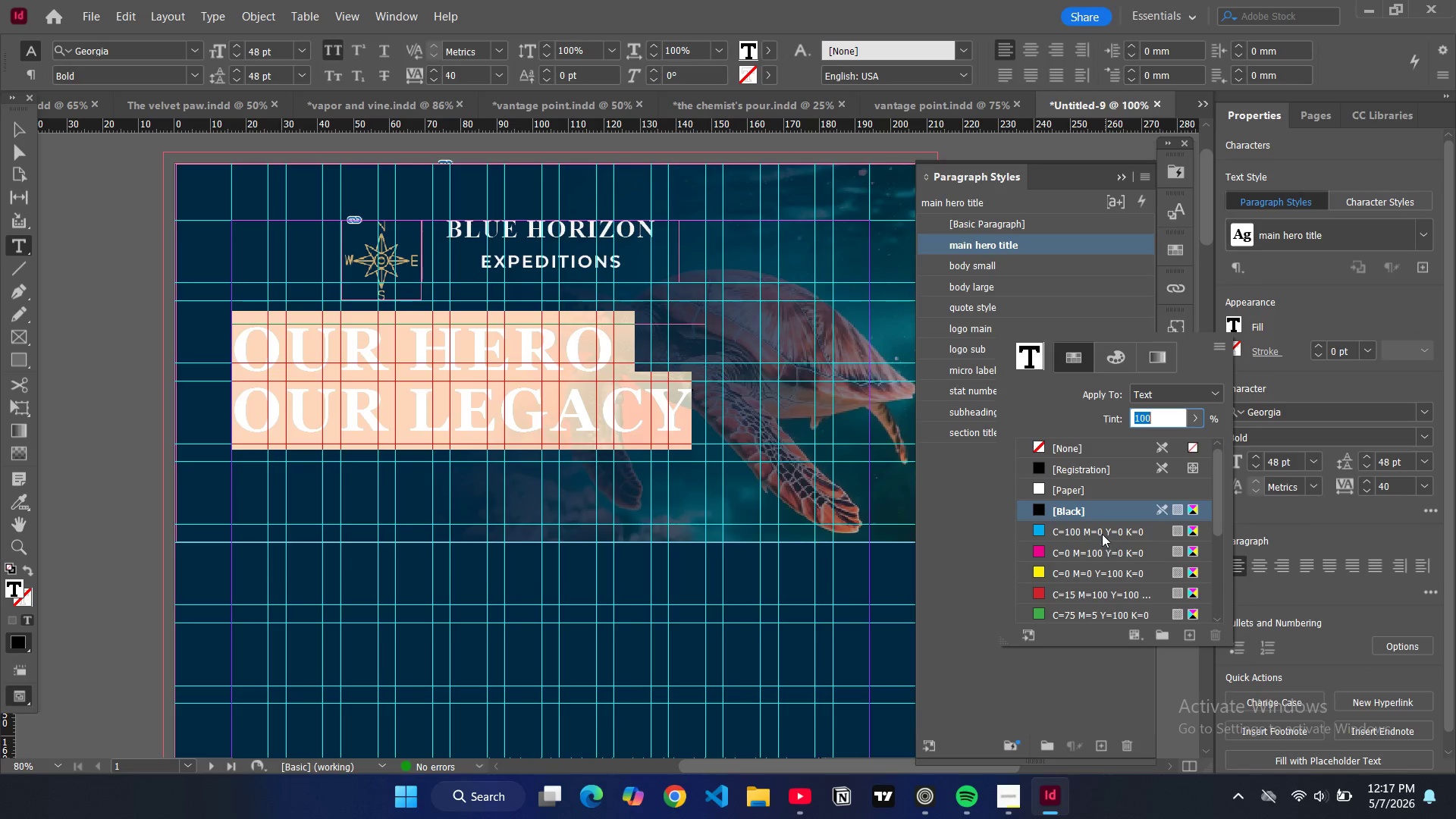 
scroll: coordinate [1064, 546], scroll_direction: down, amount: 7.0
 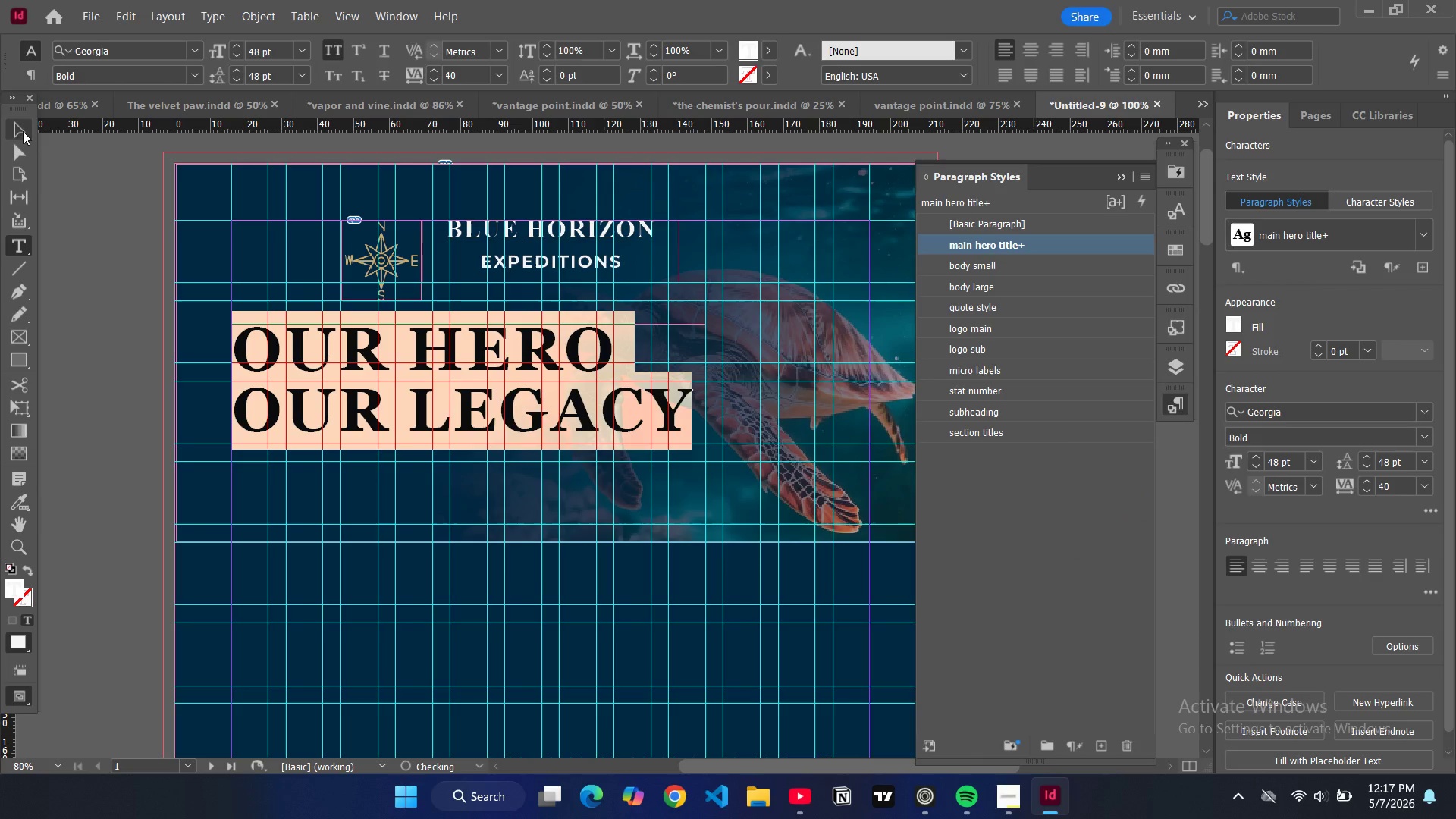 
left_click([20, 128])
 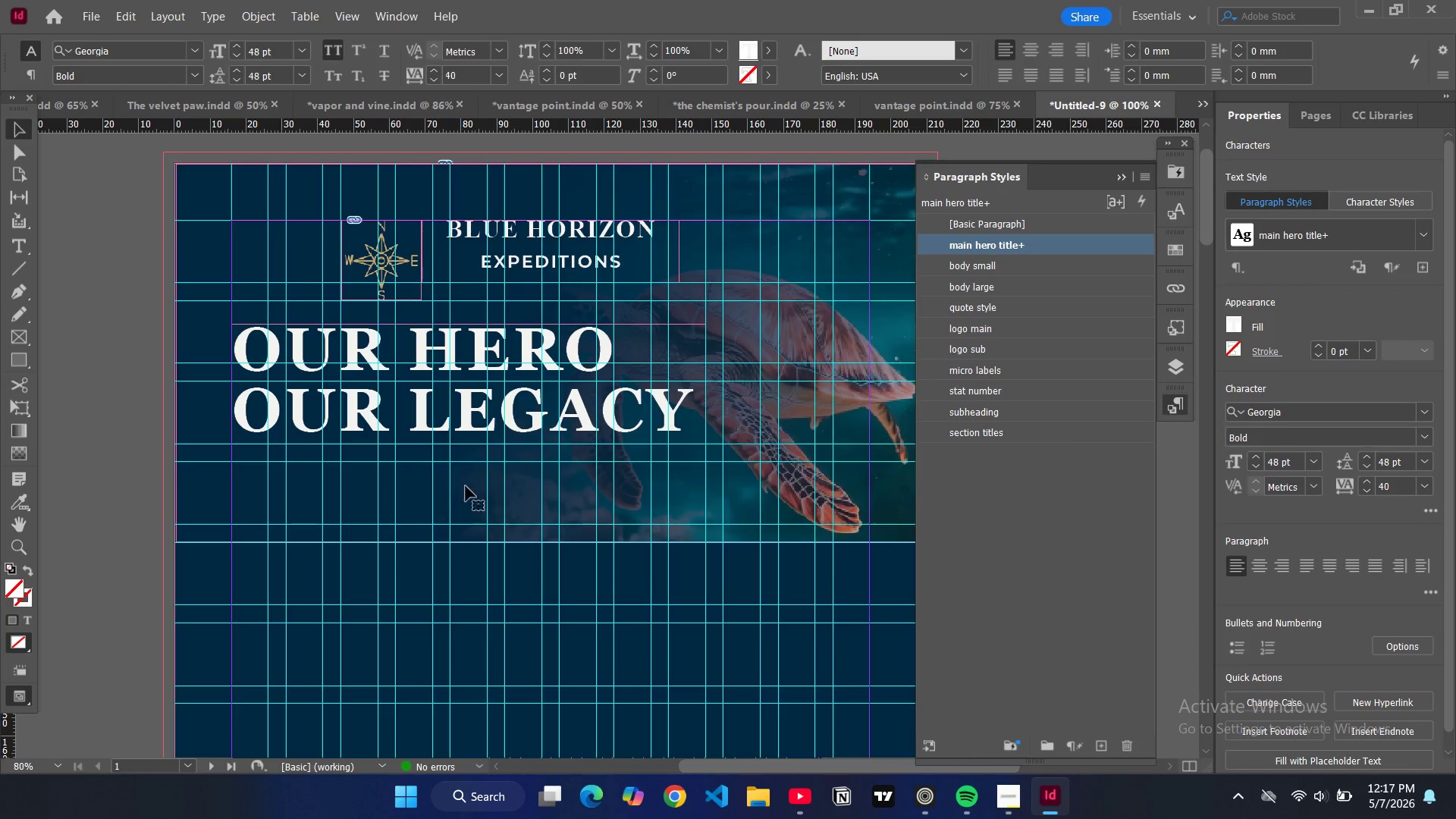 
left_click([472, 505])
 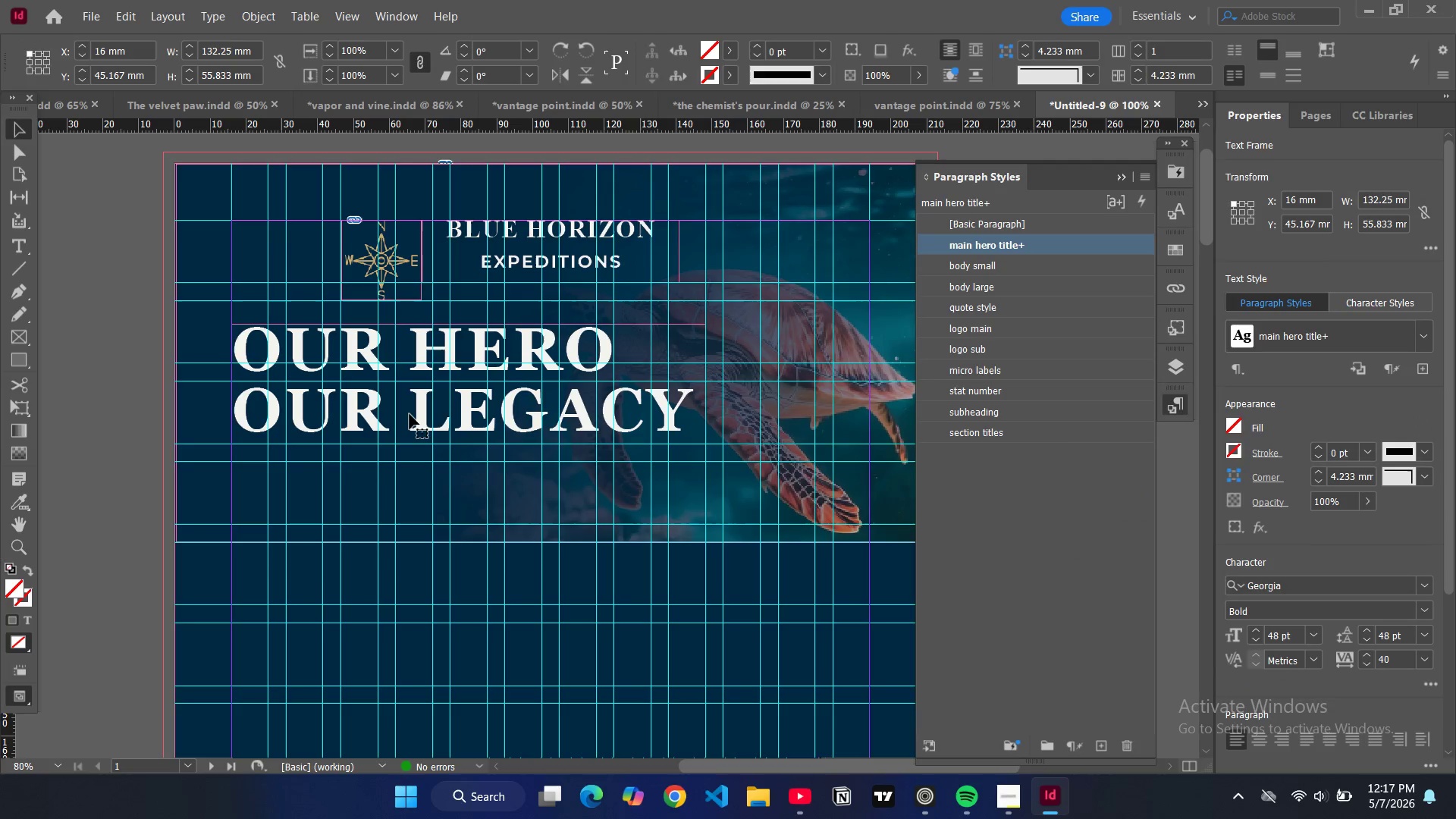 
left_click([410, 414])
 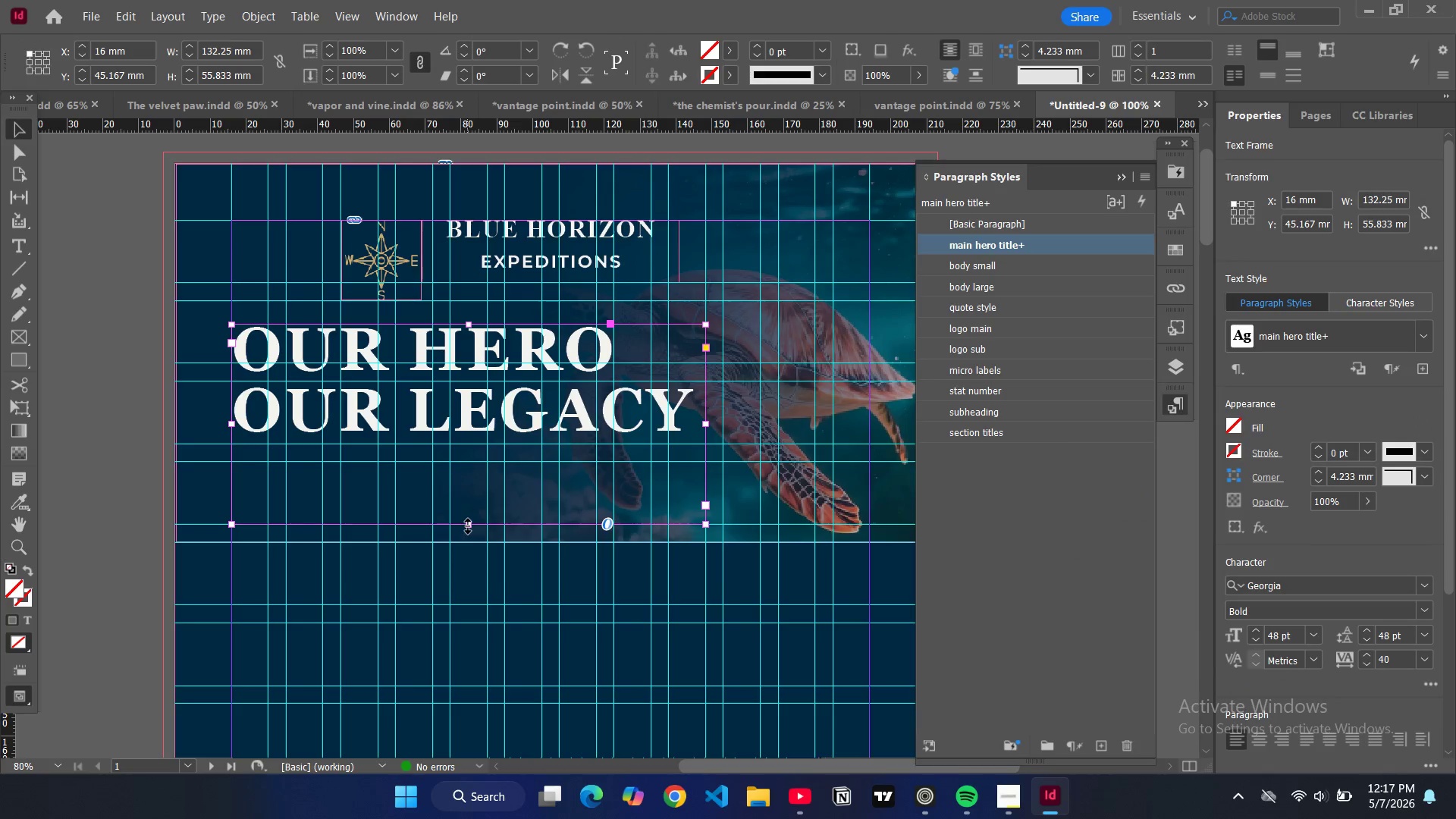 
left_click_drag(start_coordinate=[468, 526], to_coordinate=[473, 444])
 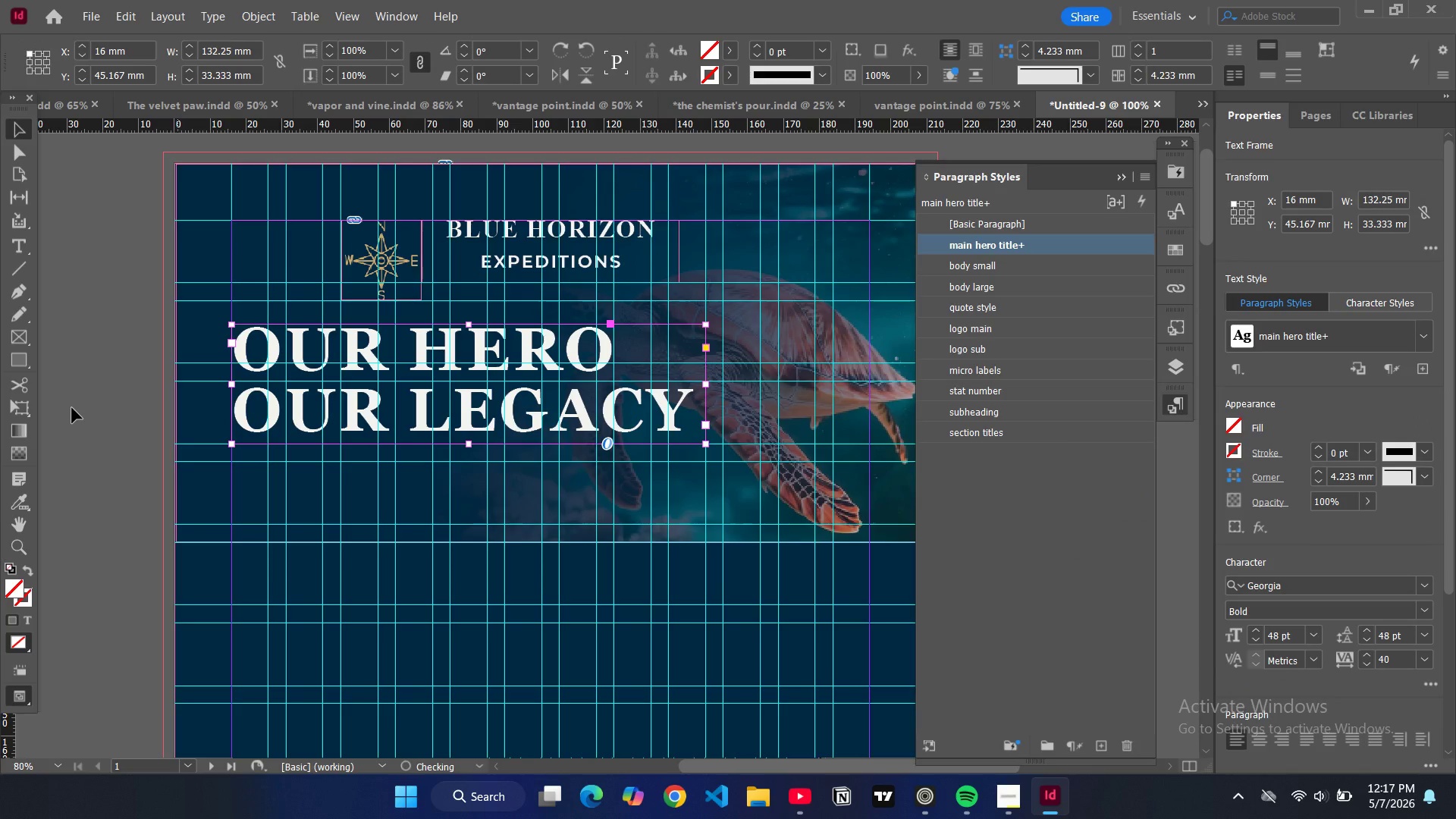 
left_click([72, 408])
 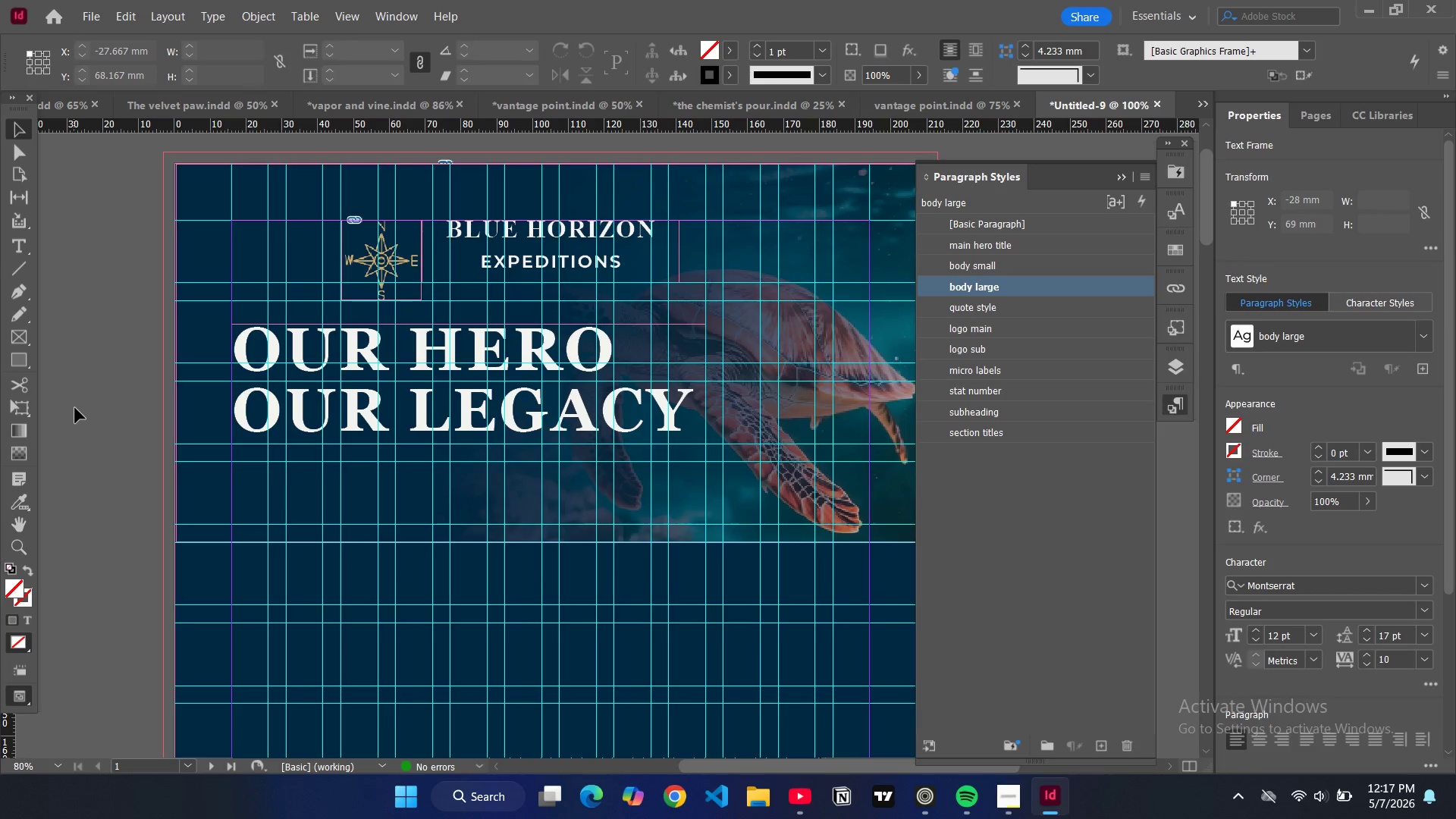 
key(W)
 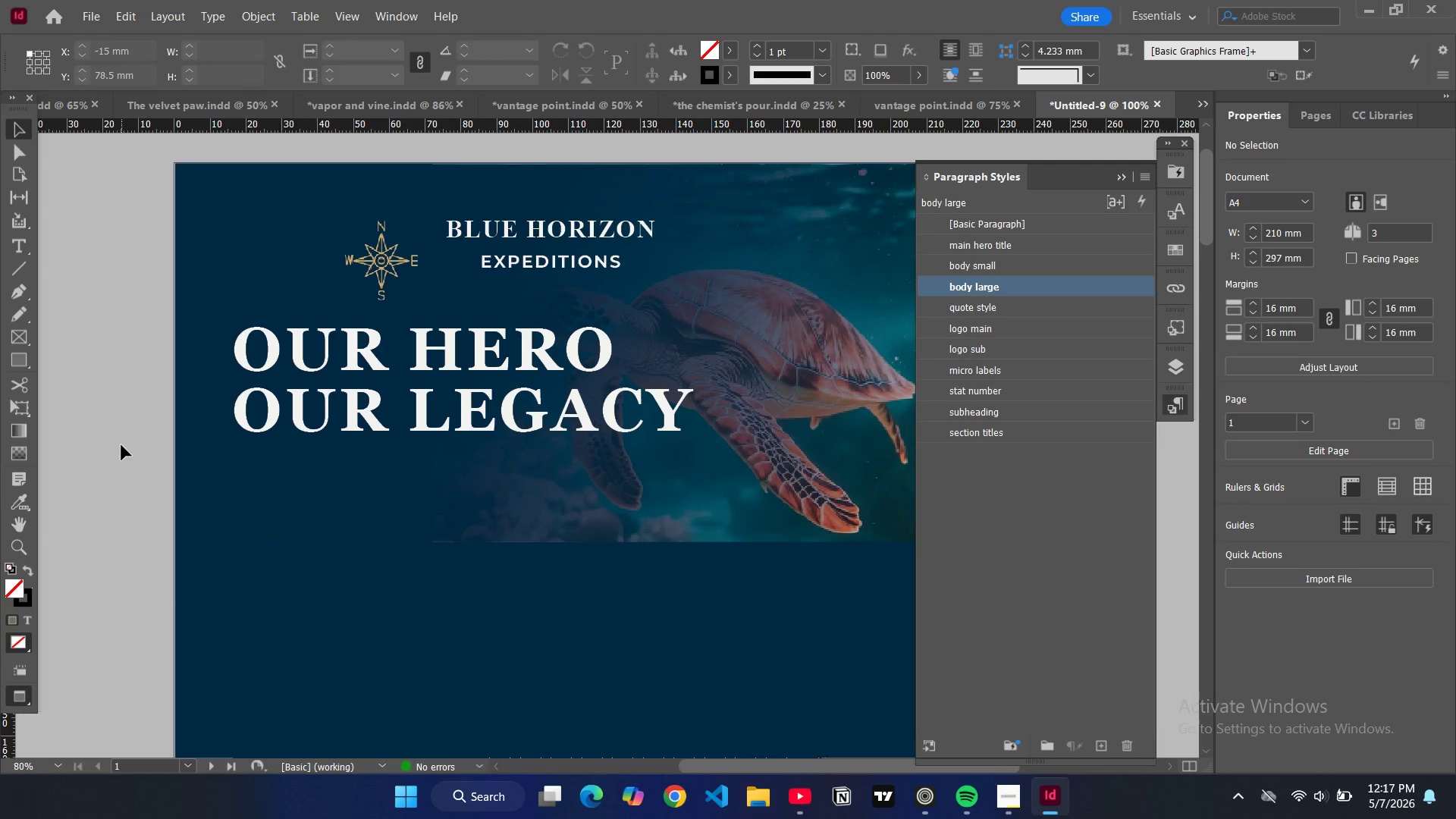 
wait(7.31)
 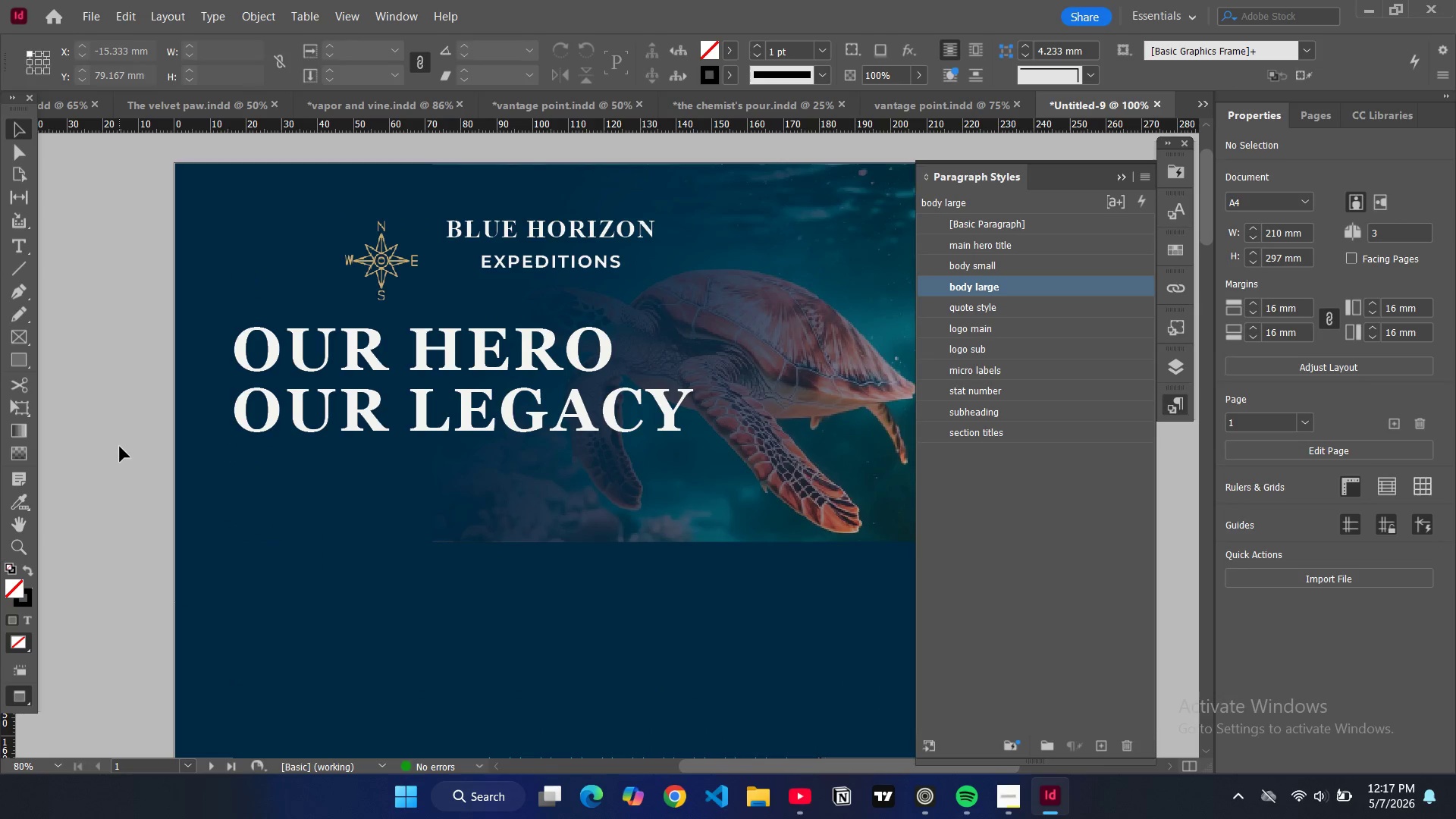 
key(W)
 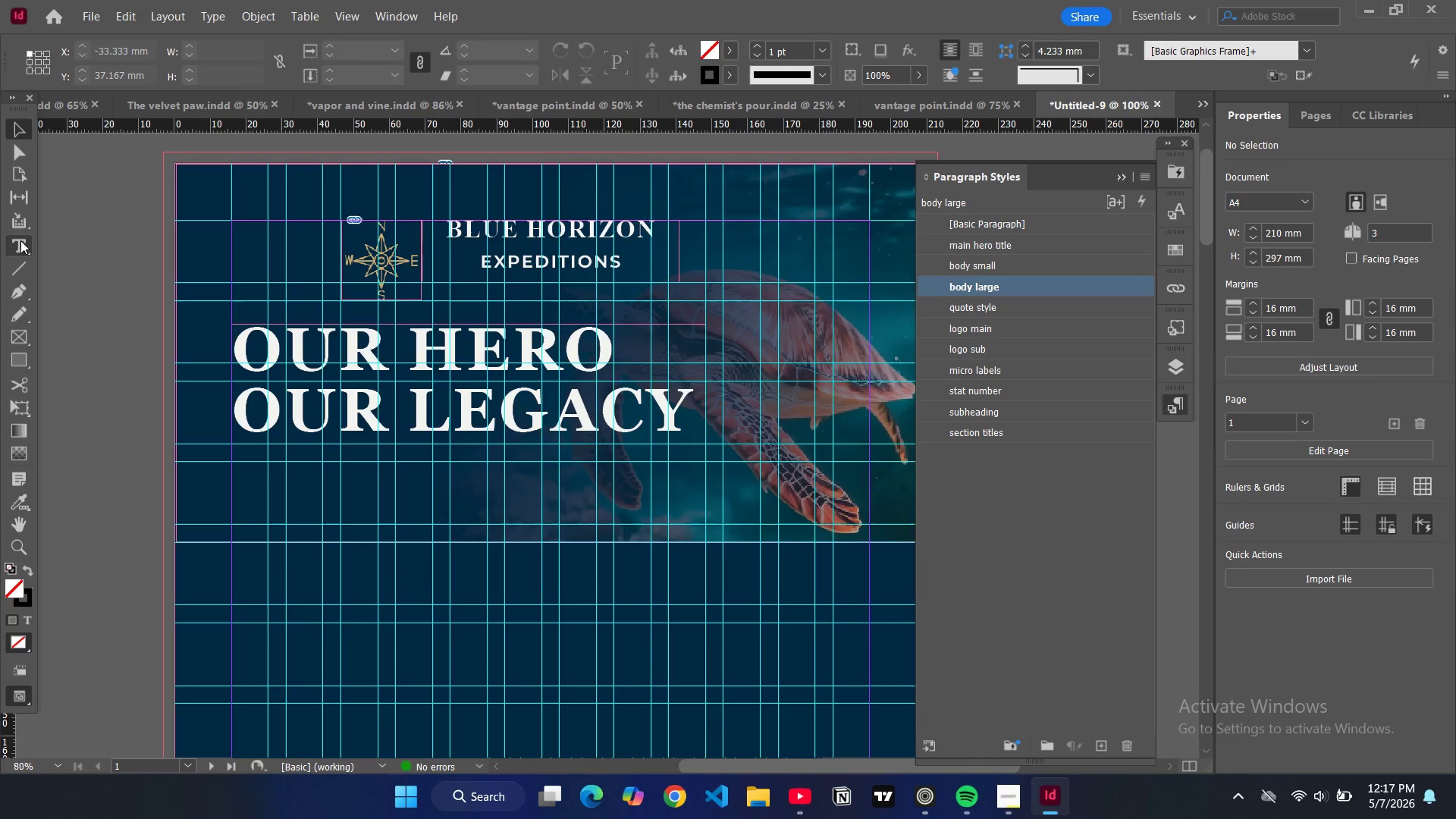 
left_click([20, 240])
 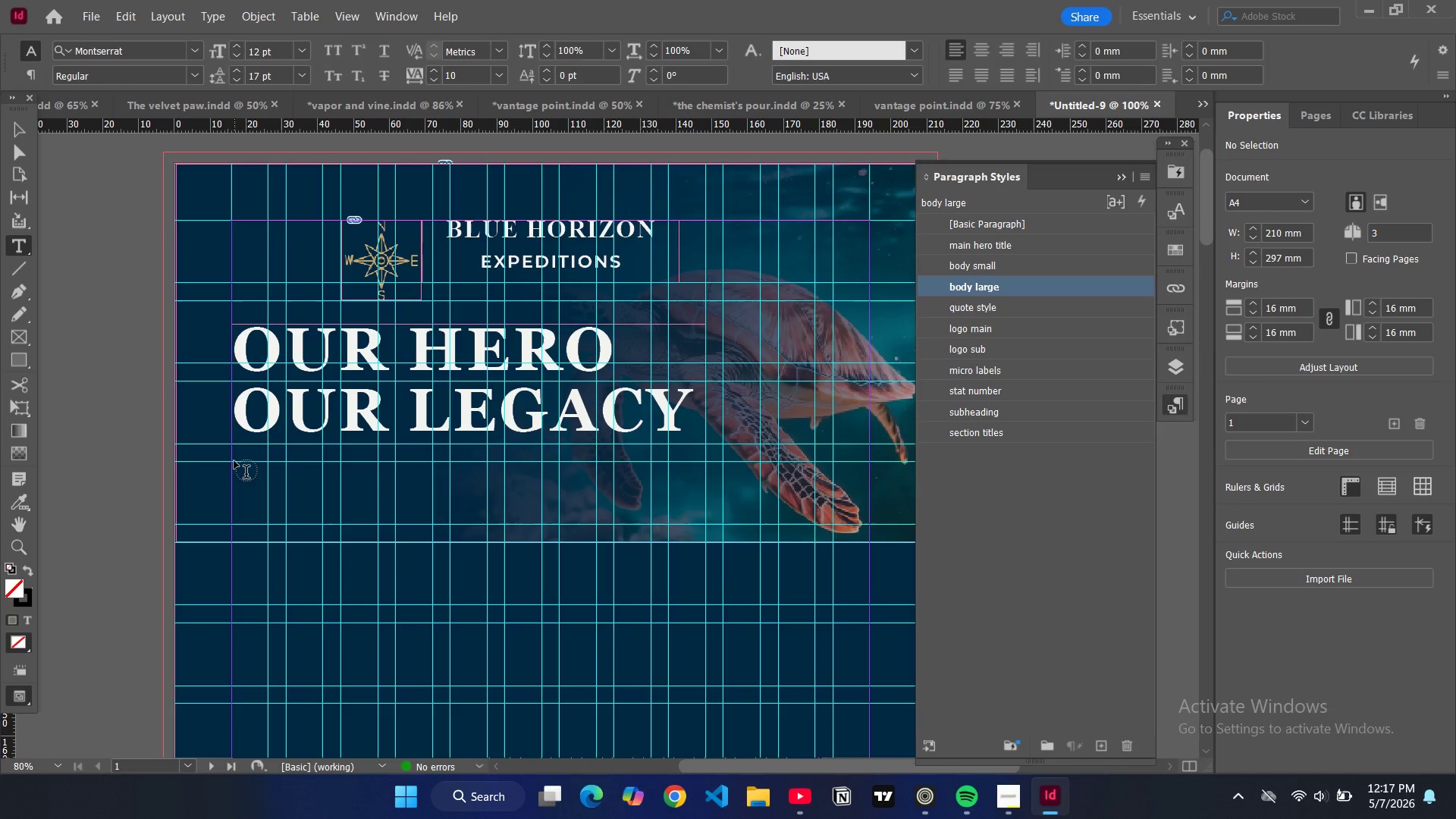 
left_click_drag(start_coordinate=[234, 461], to_coordinate=[652, 502])
 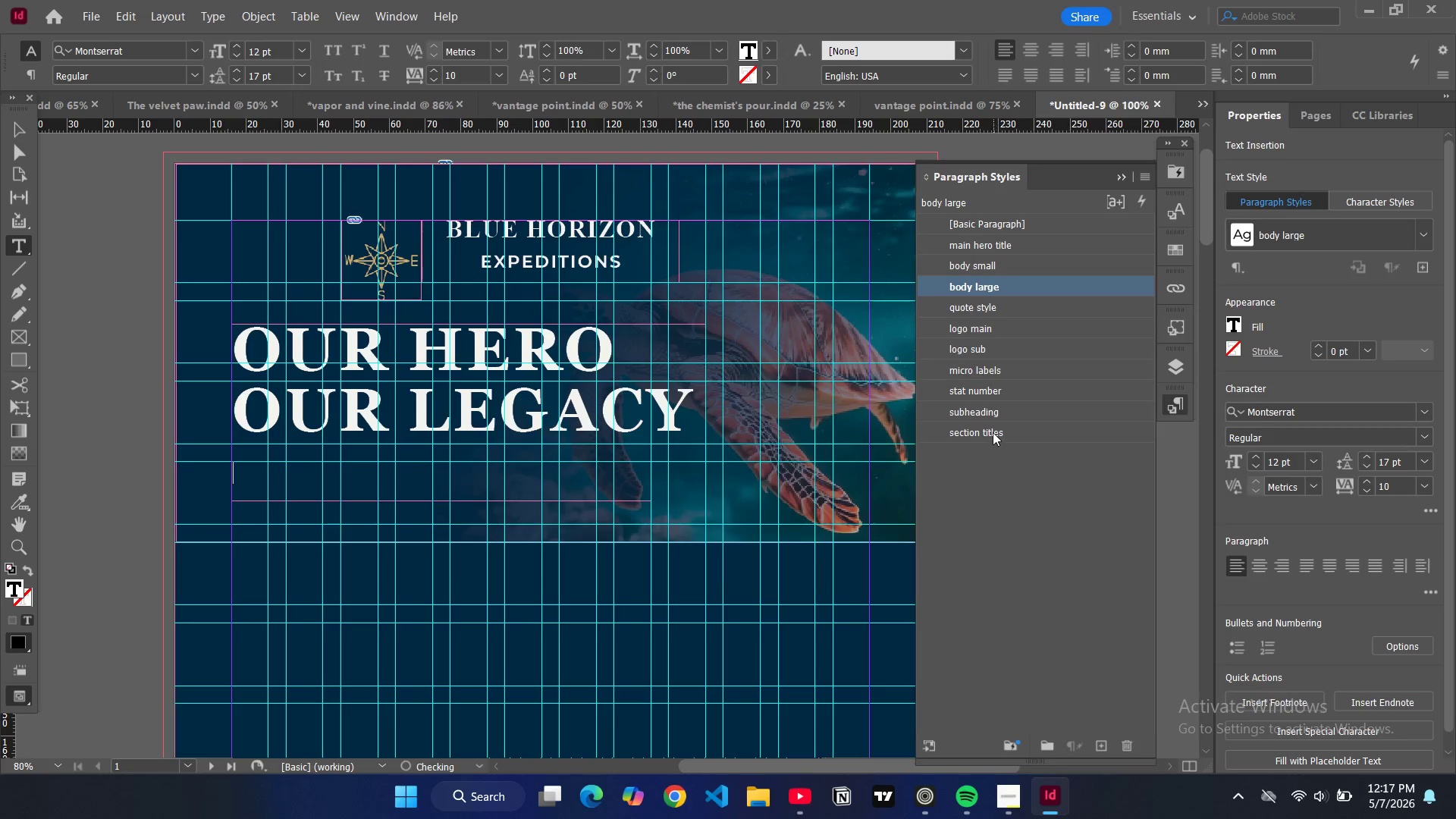 
left_click([987, 416])
 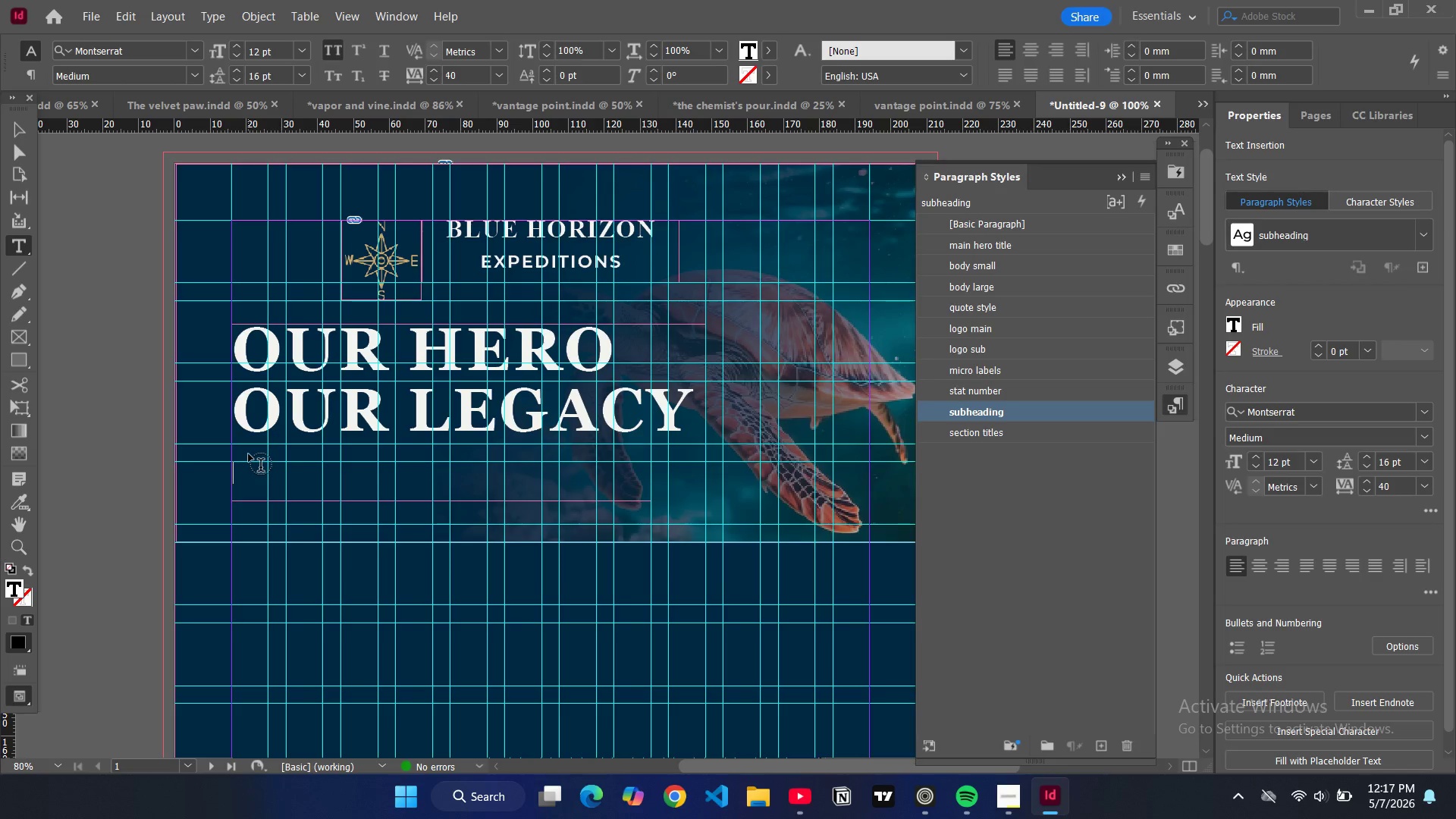 
type(the deep pacific reep )
 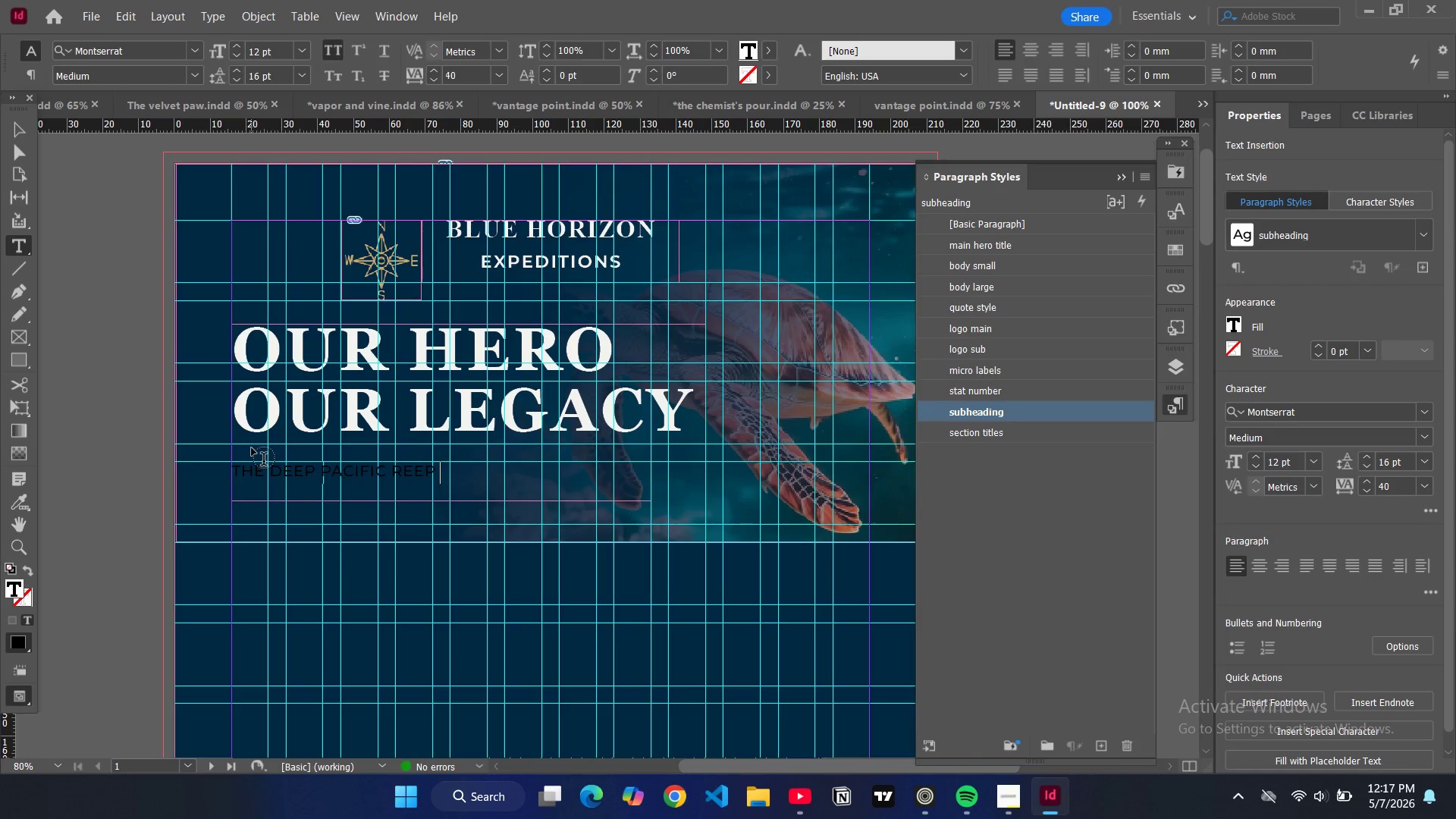 
type(restorat)
 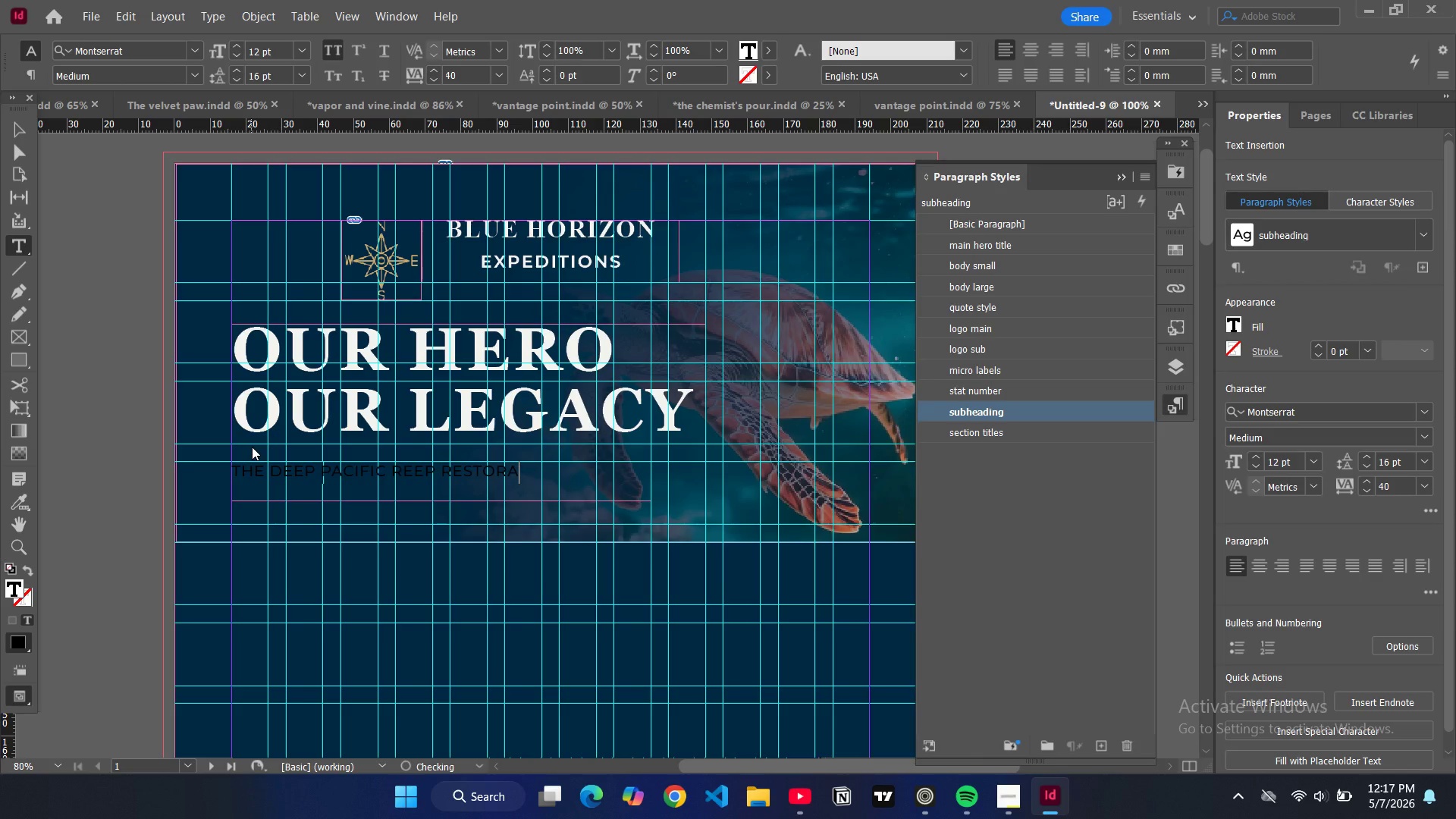 
type(ion msi)
key(Backspace)
key(Backspace)
type(ission.)
 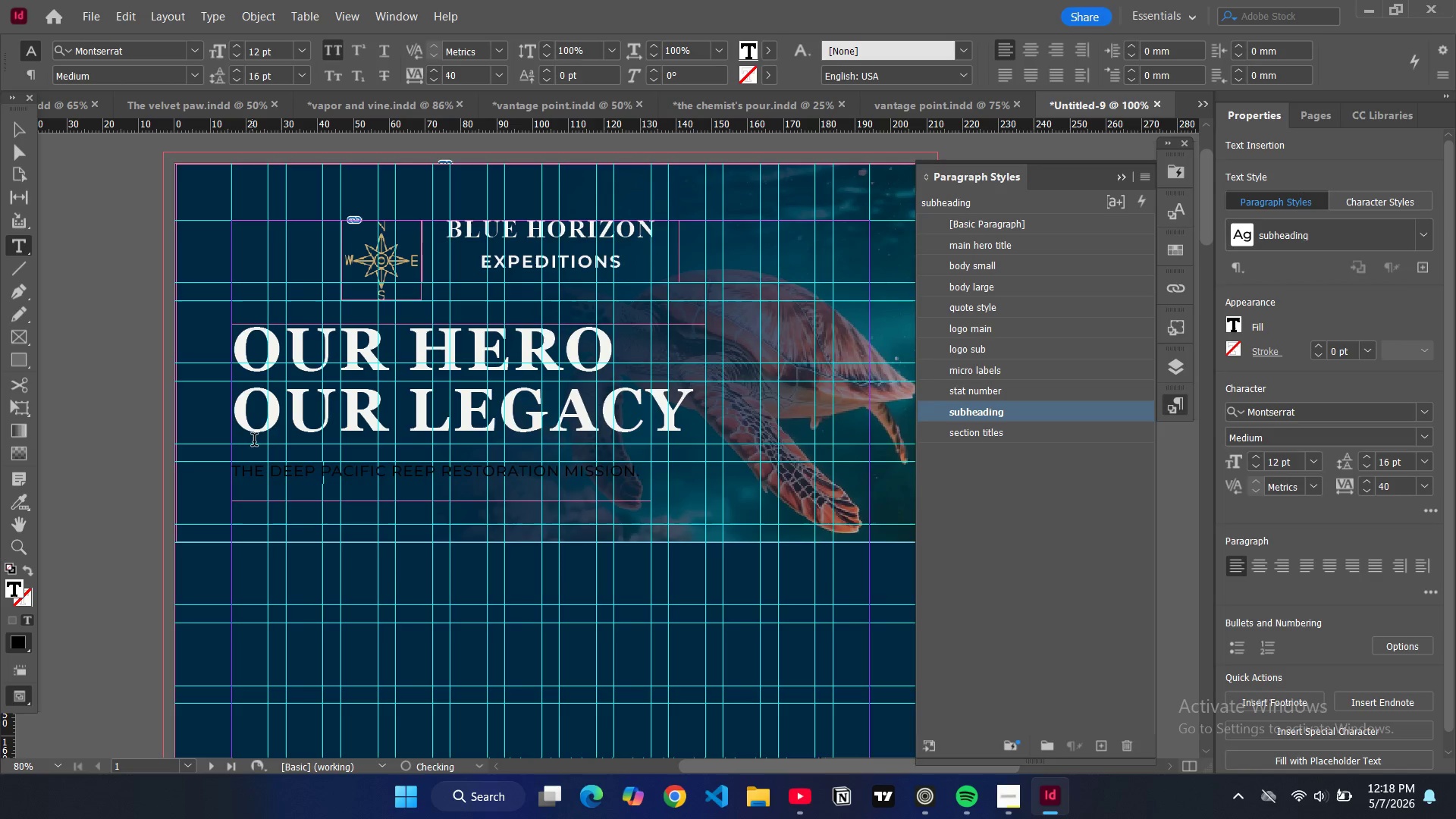 
key(Control+A)
 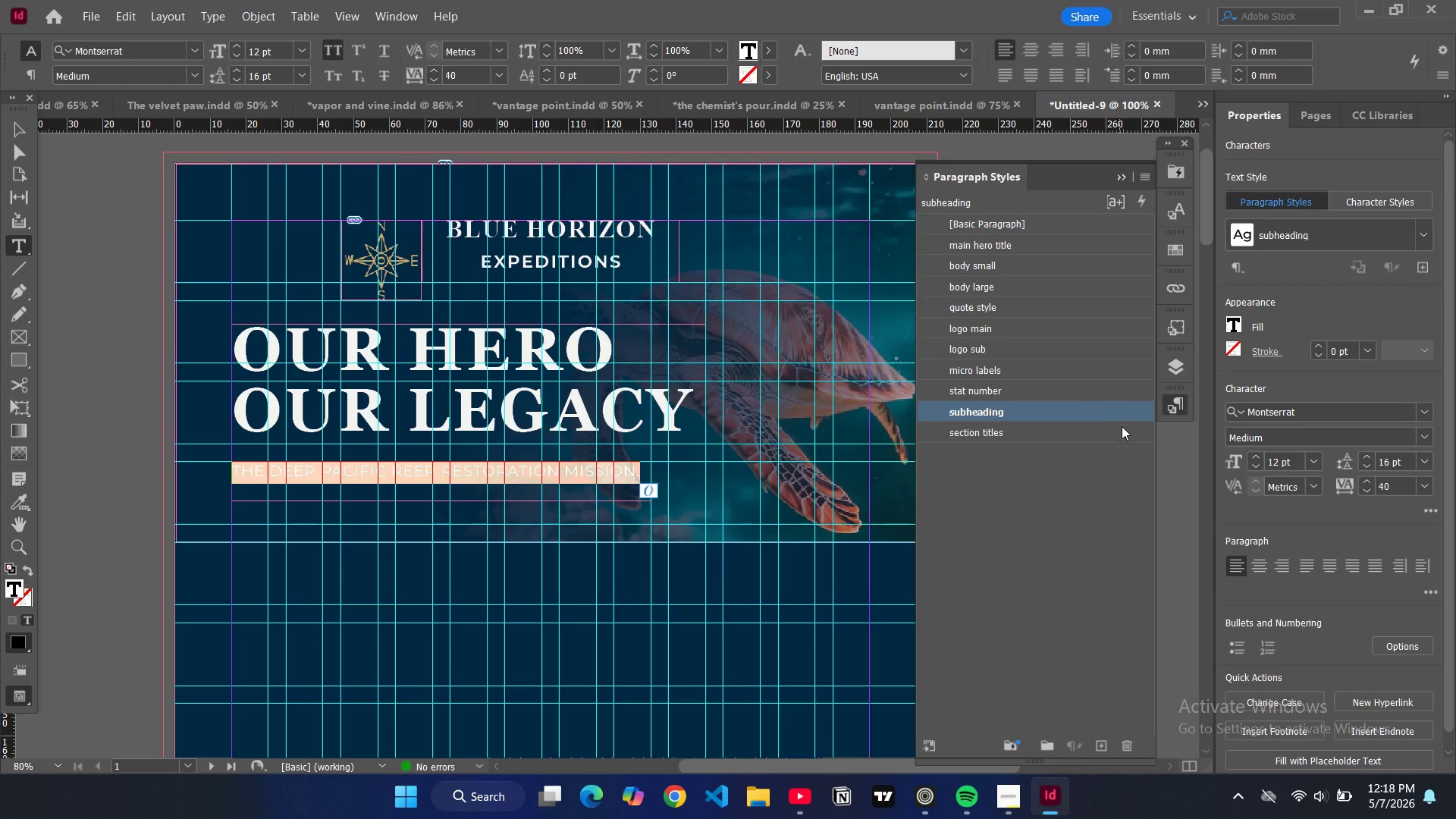 
double_click([1119, 413])
 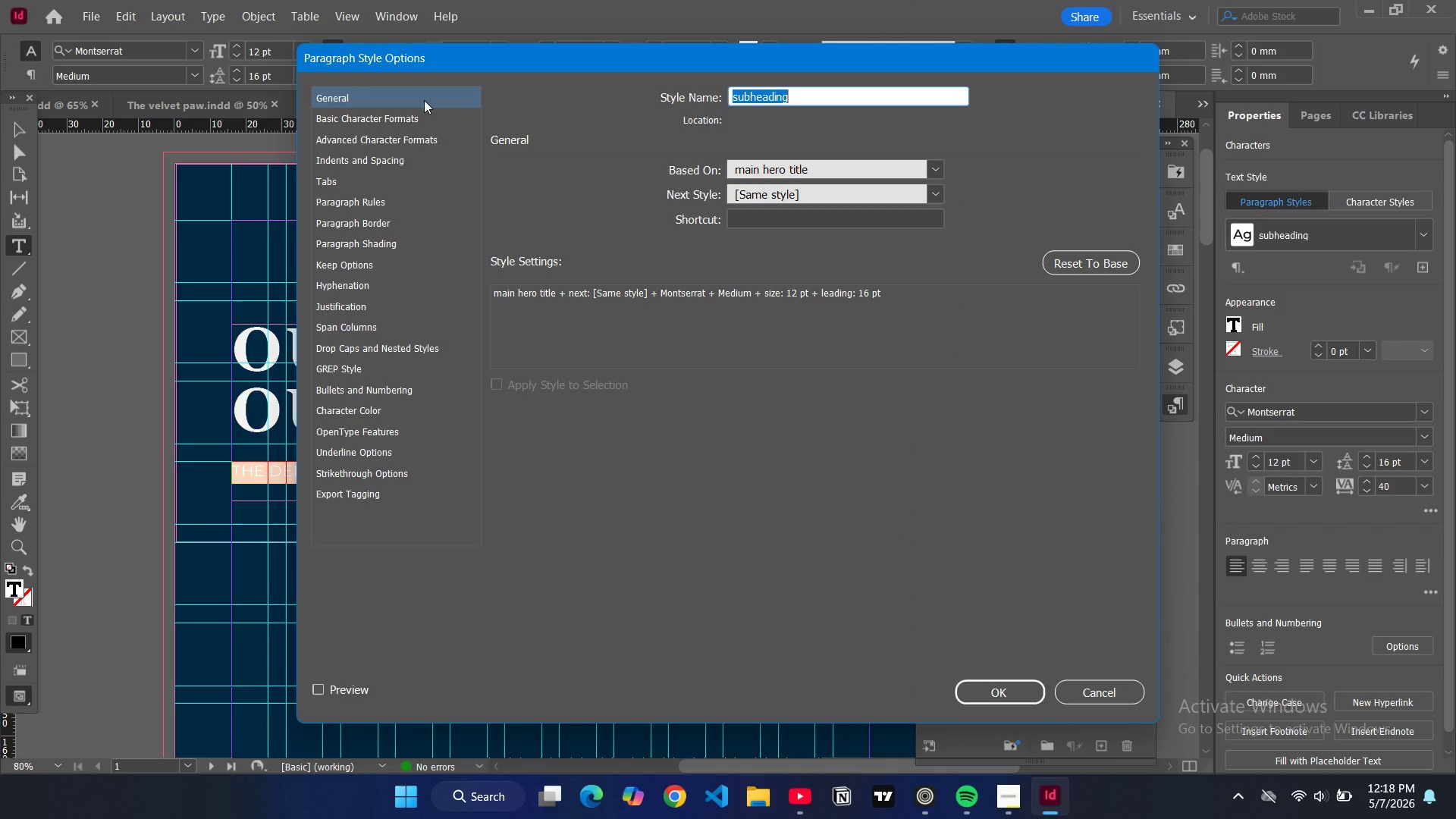 
left_click([413, 119])
 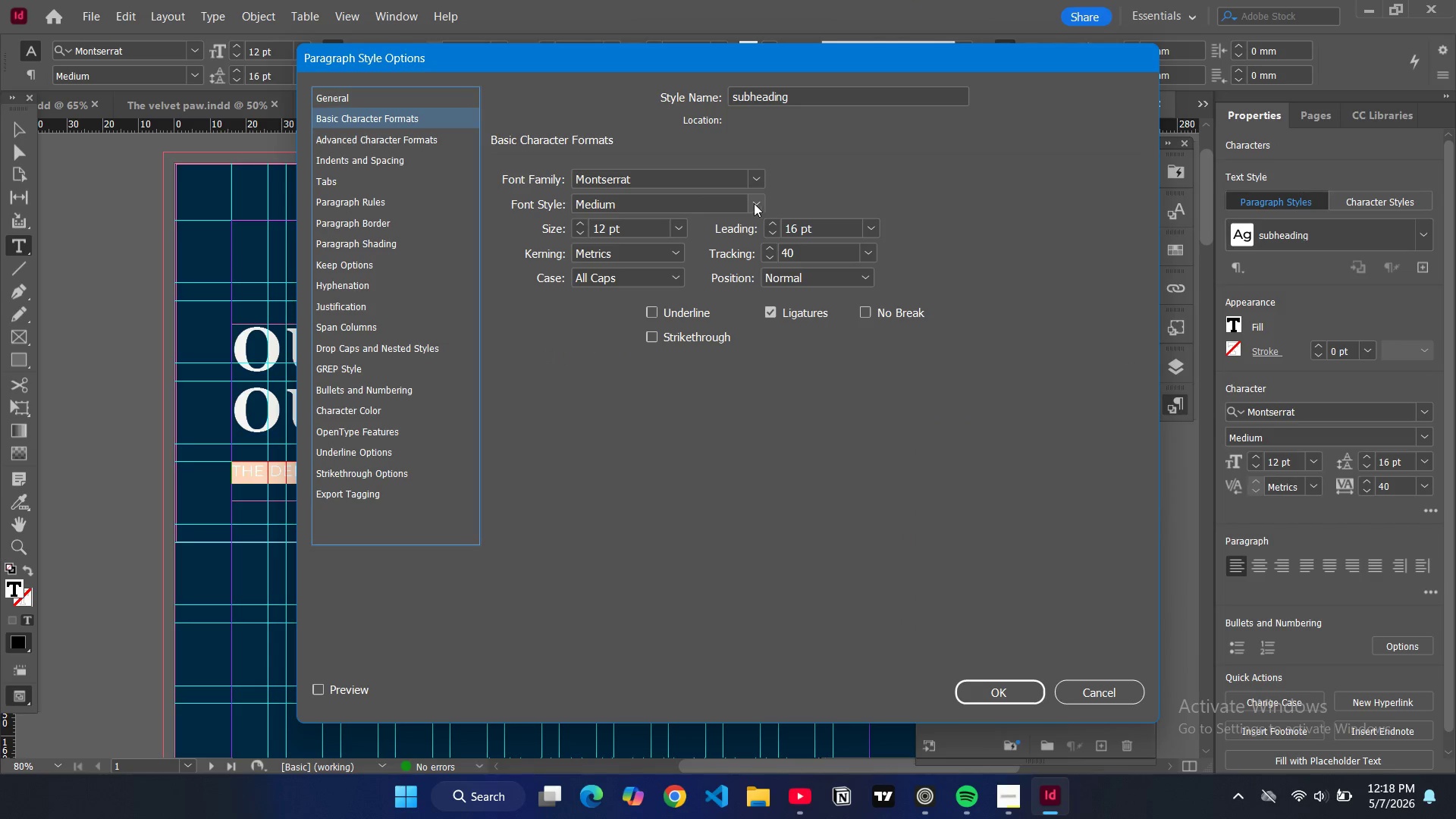 
left_click([754, 203])
 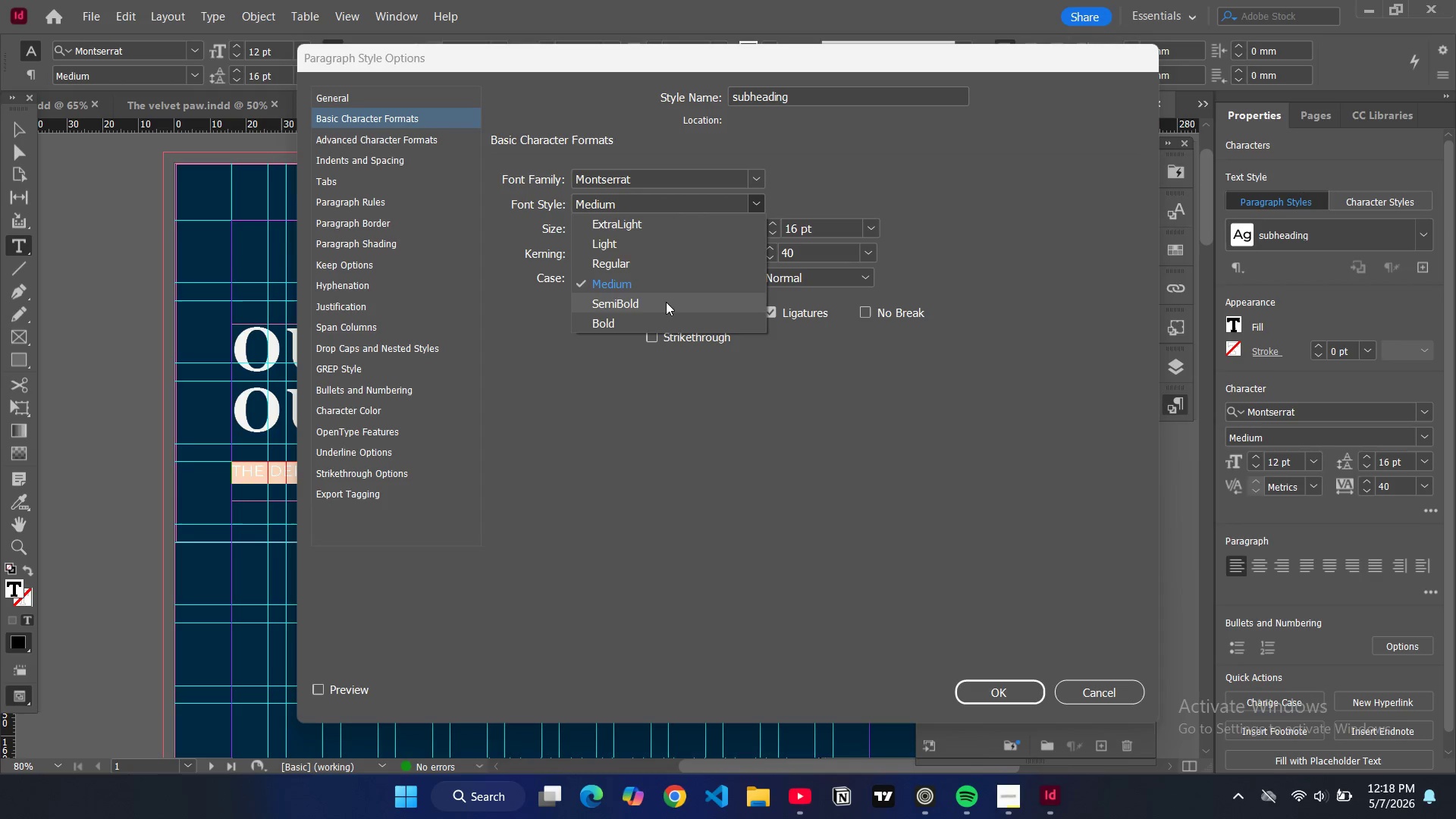 
left_click([665, 302])
 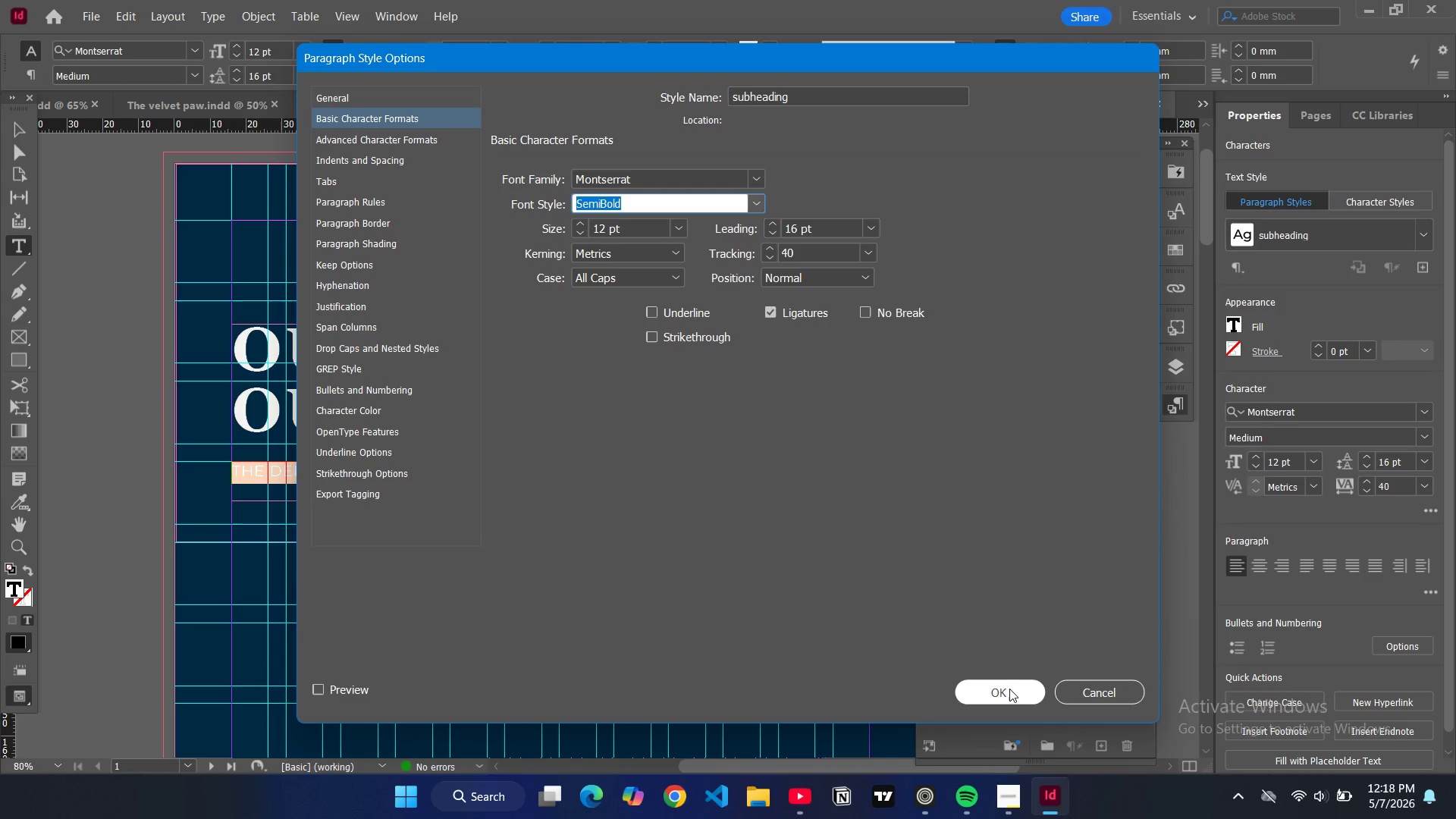 
left_click([1010, 689])
 